 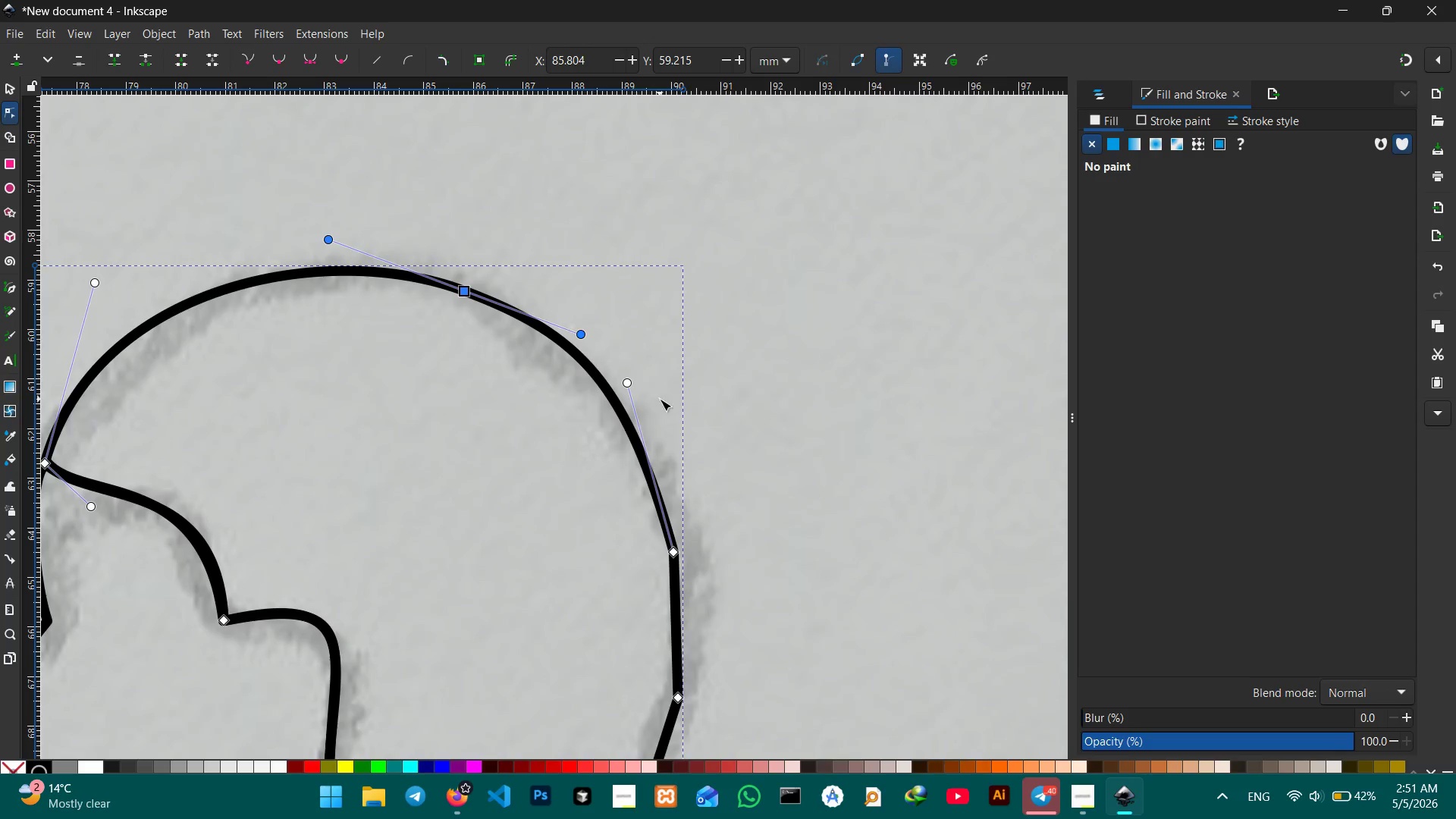 
scroll: coordinate [660, 399], scroll_direction: down, amount: 4.0
 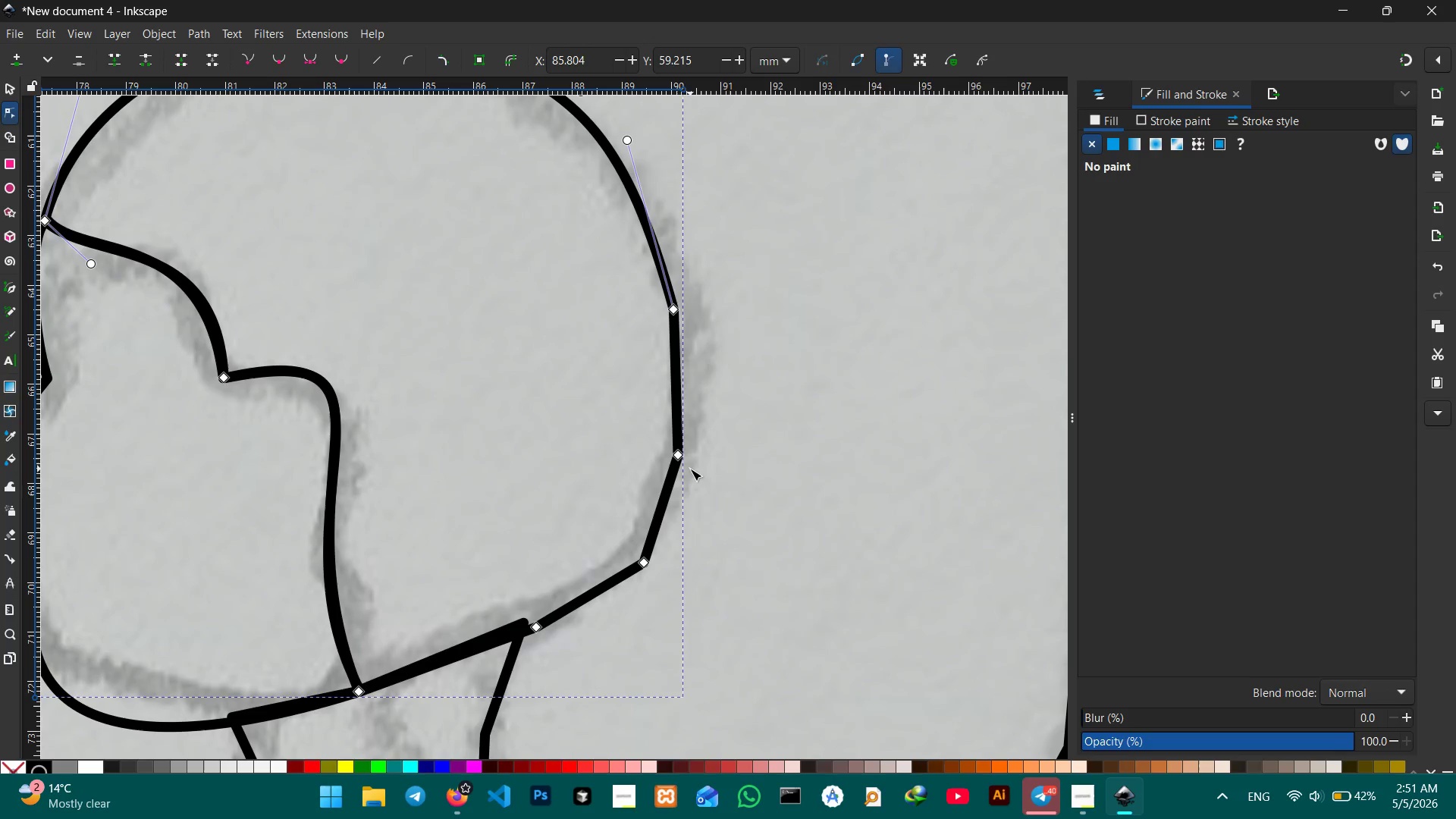 
left_click([673, 449])
 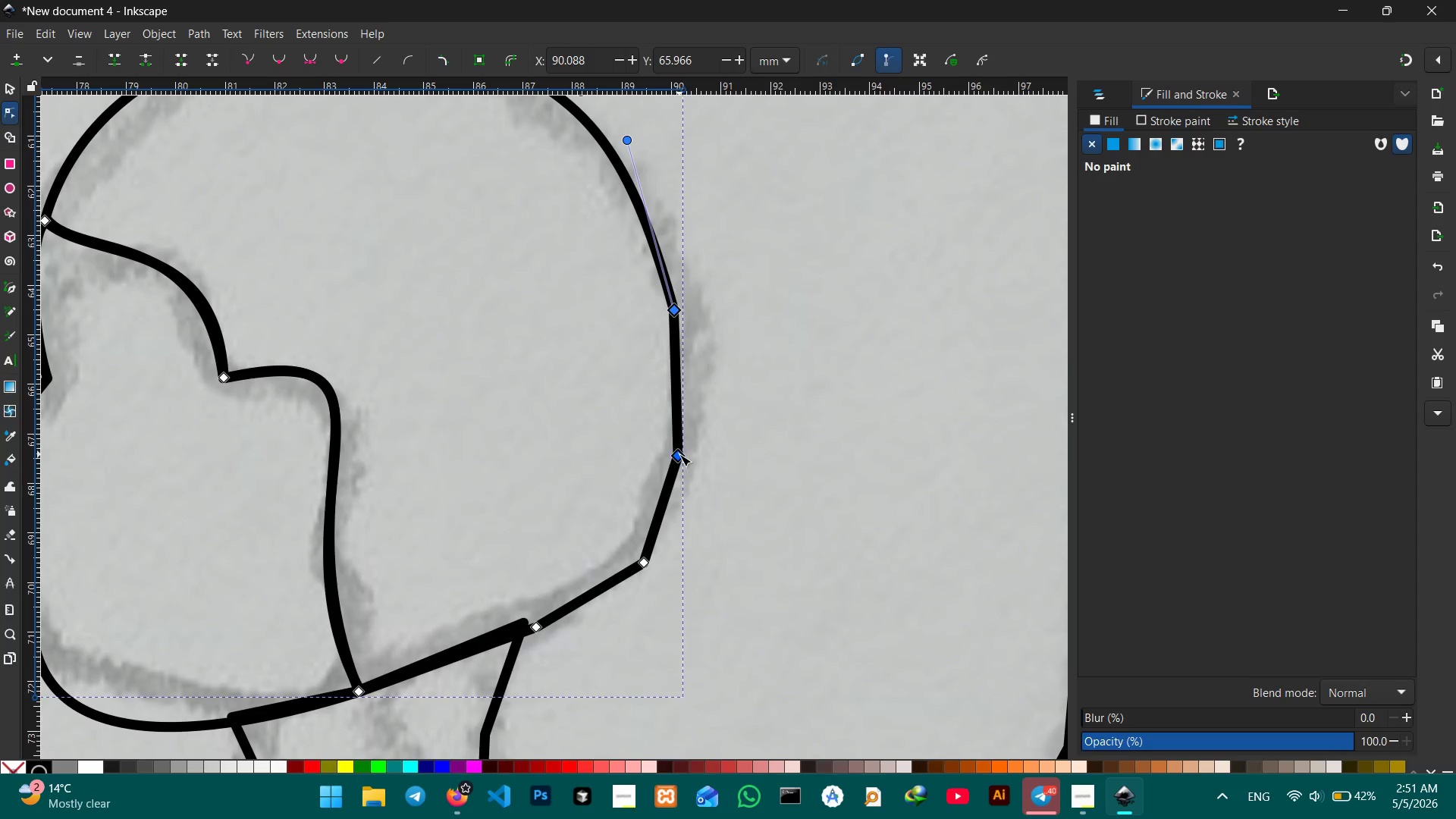 
key(Backspace)
 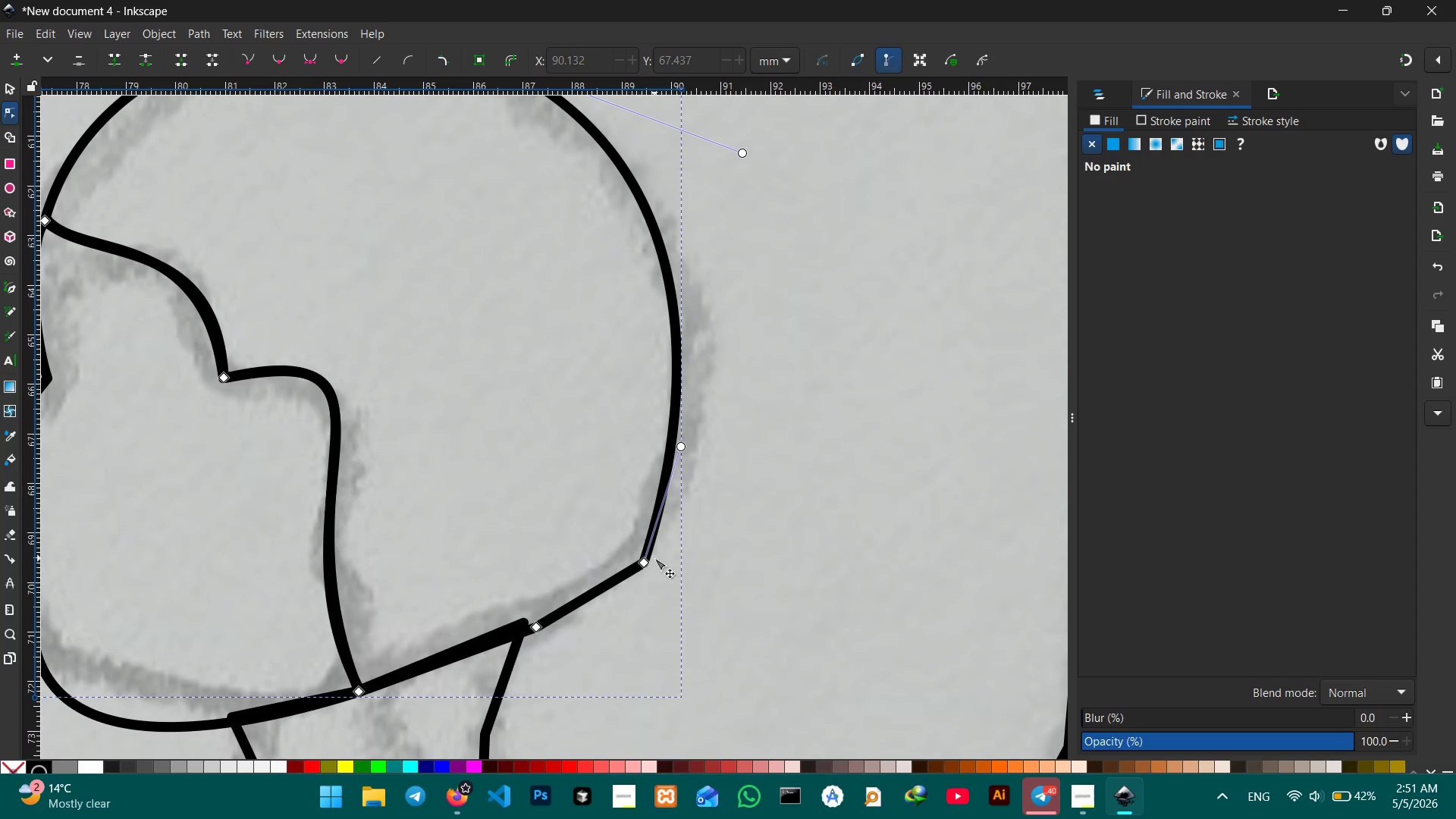 
left_click([645, 563])
 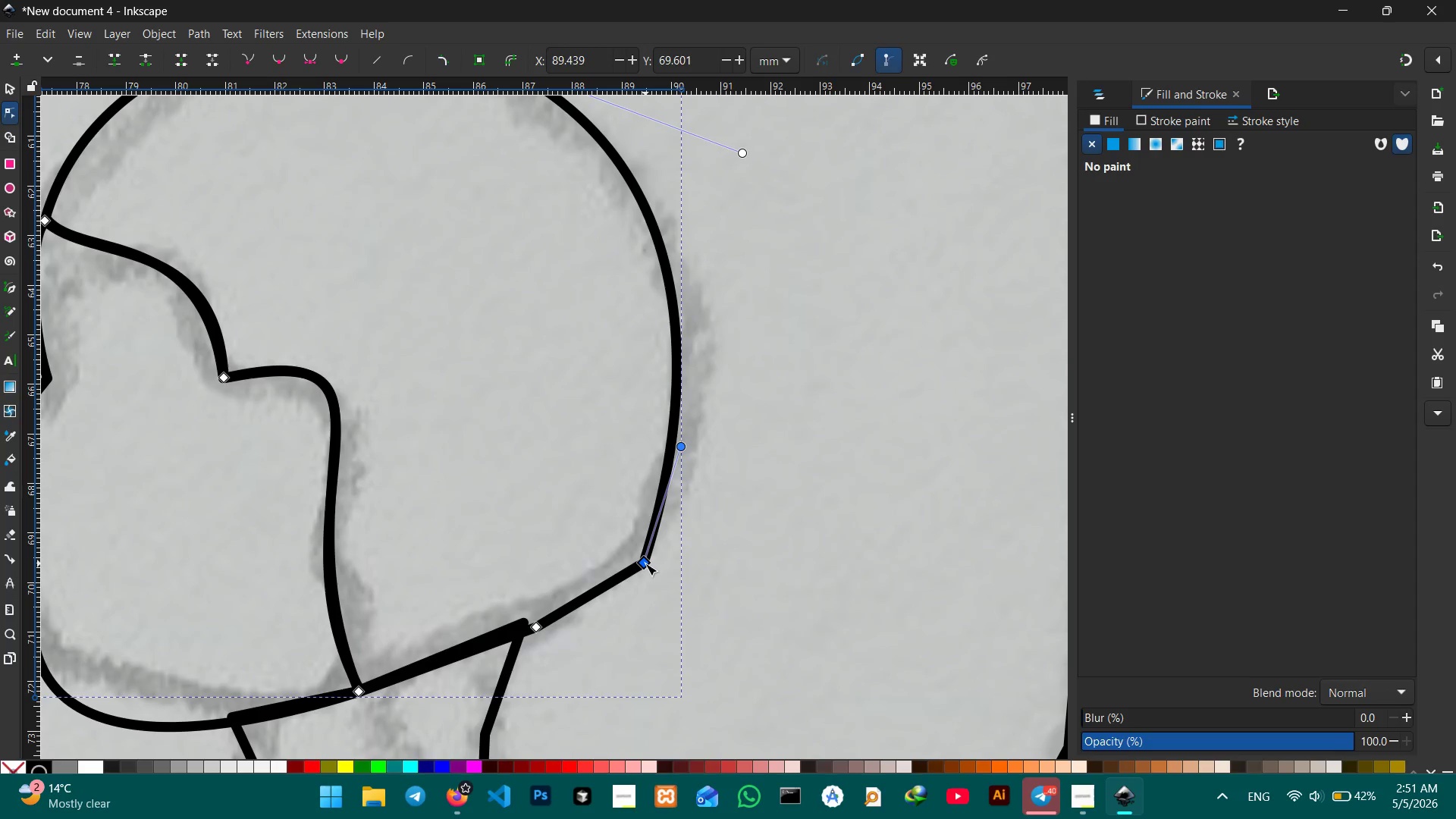 
key(Backspace)
 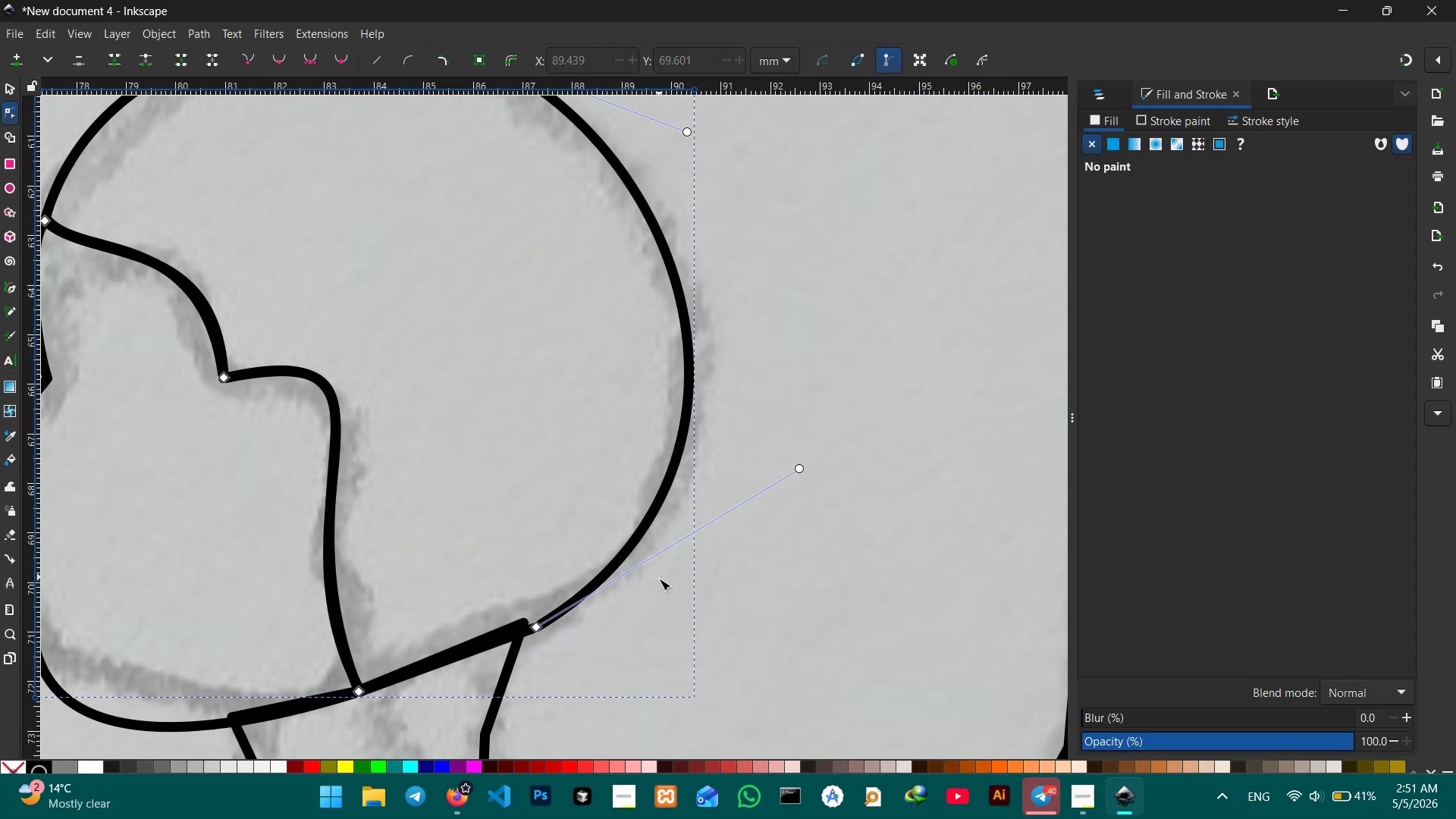 
scroll: coordinate [505, 529], scroll_direction: down, amount: 3.0
 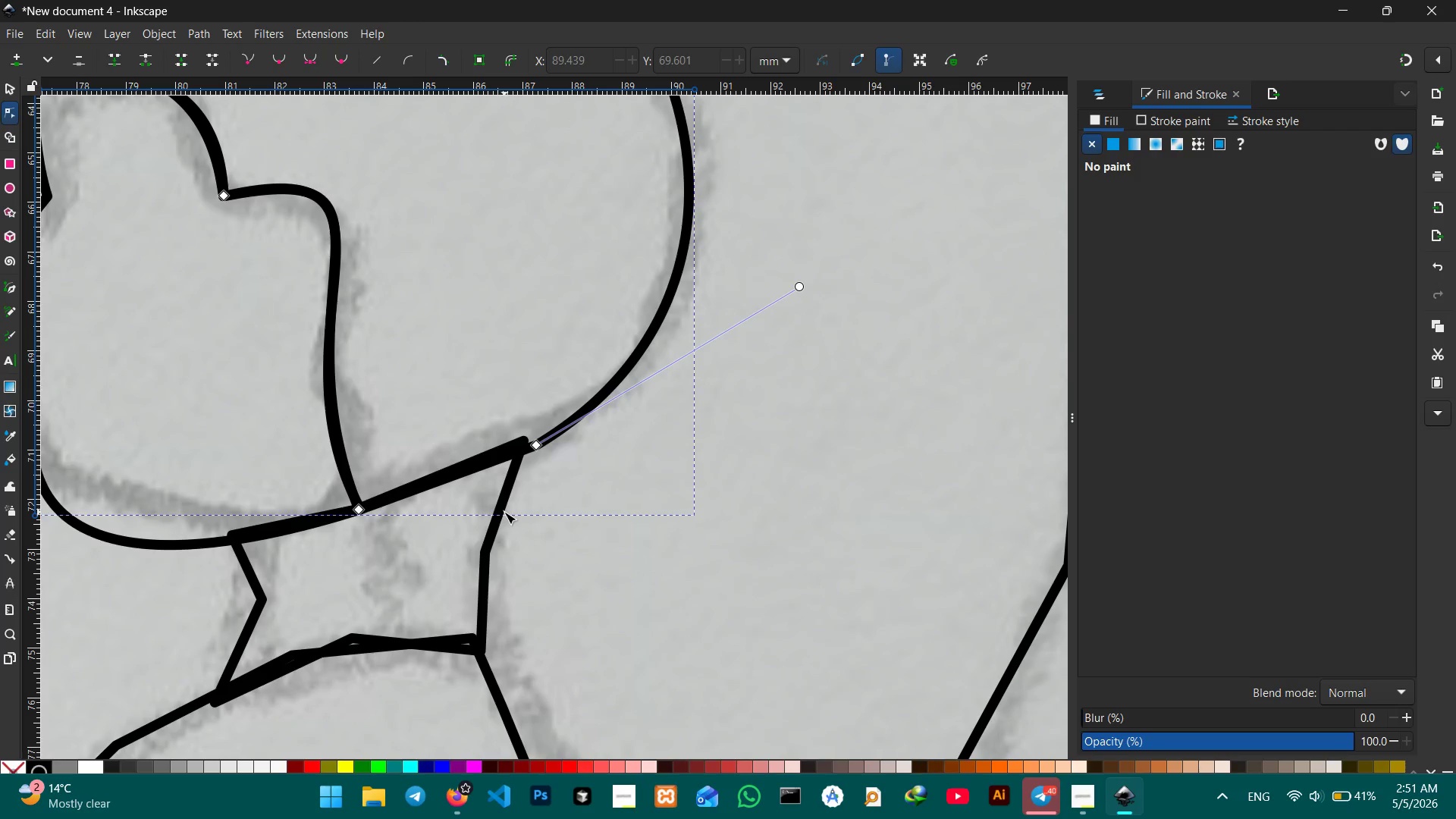 
left_click([501, 510])
 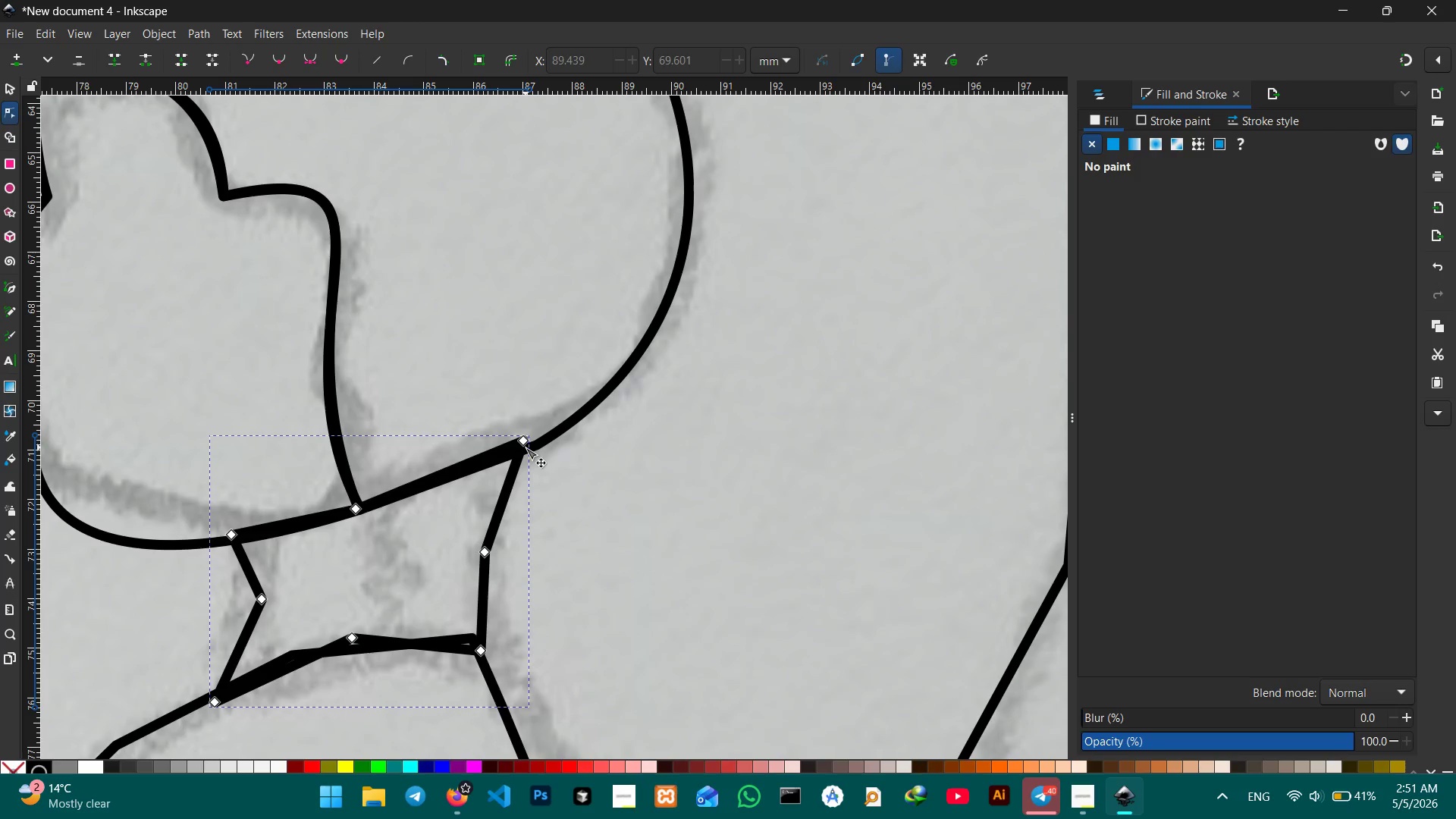 
left_click_drag(start_coordinate=[526, 442], to_coordinate=[542, 446])
 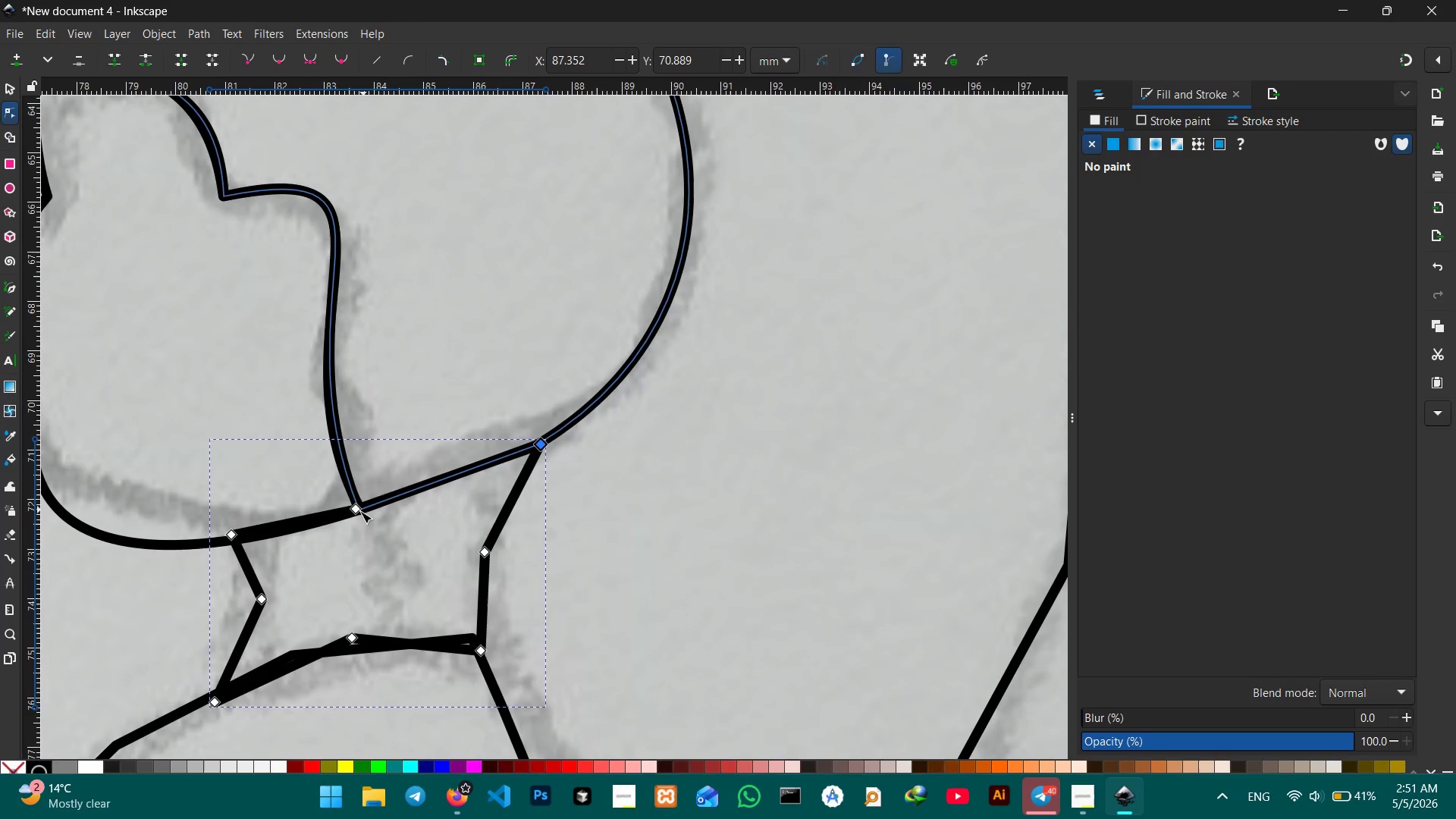 
left_click([355, 512])
 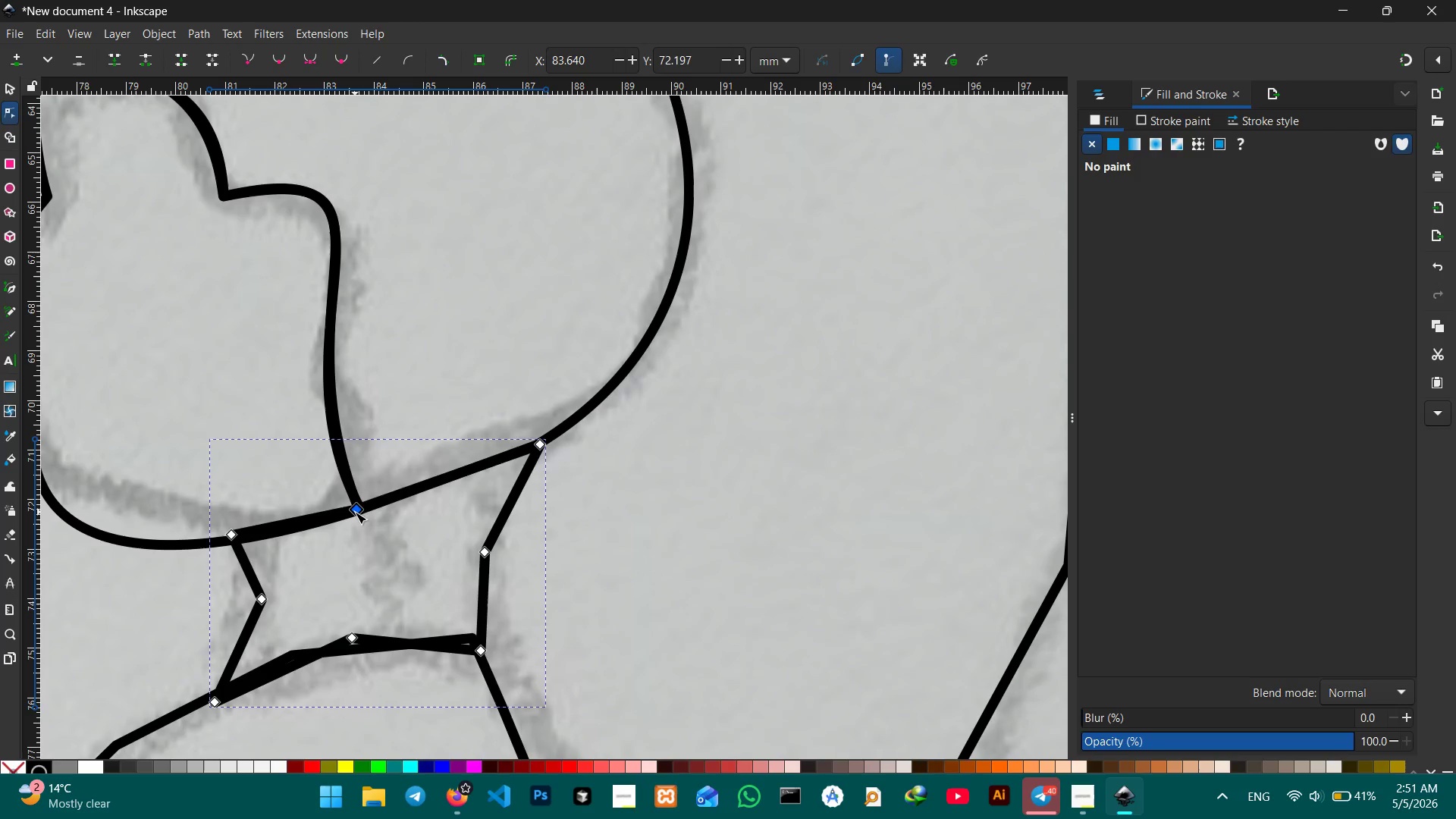 
key(Backspace)
 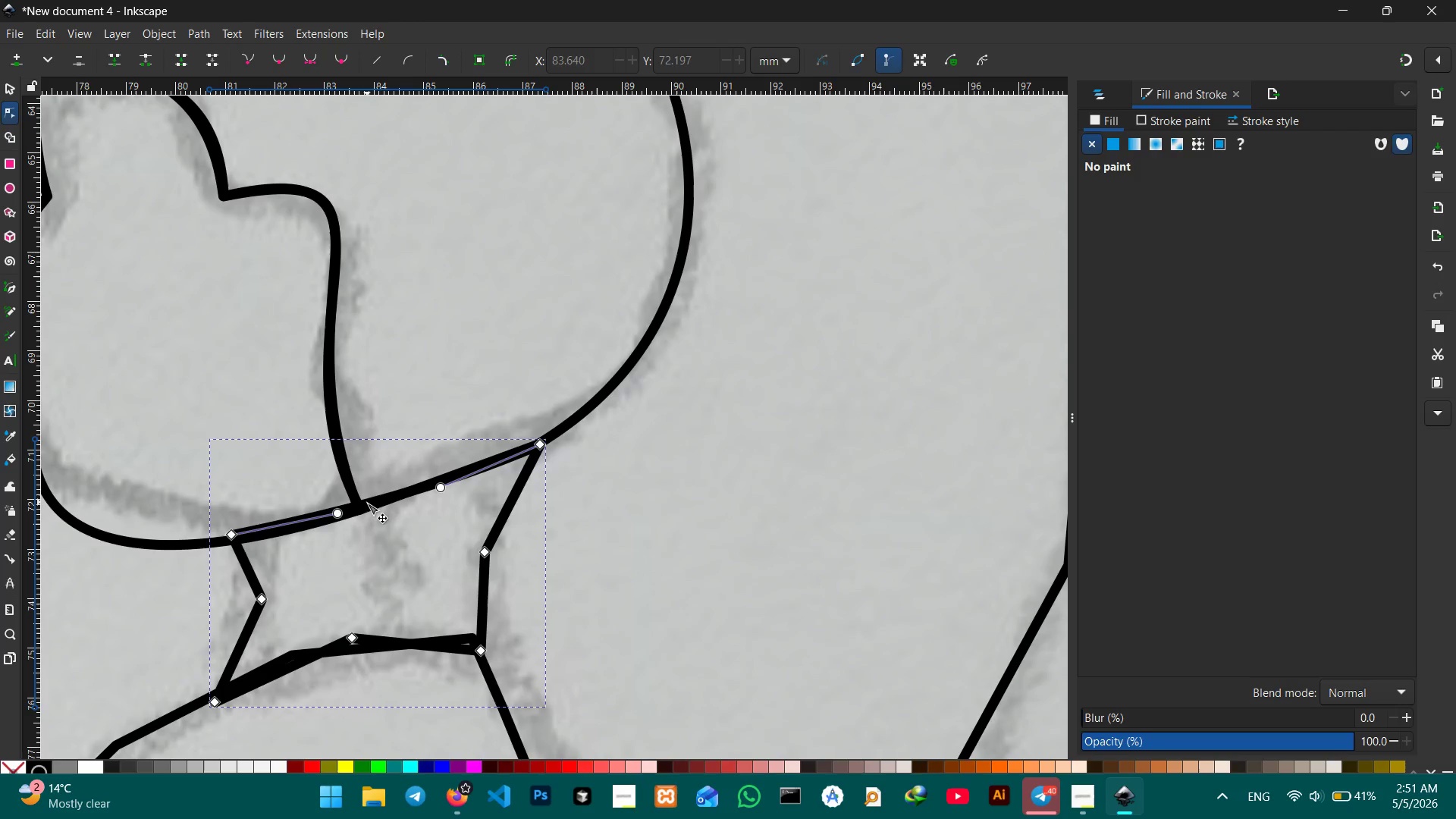 
left_click_drag(start_coordinate=[366, 504], to_coordinate=[372, 505])
 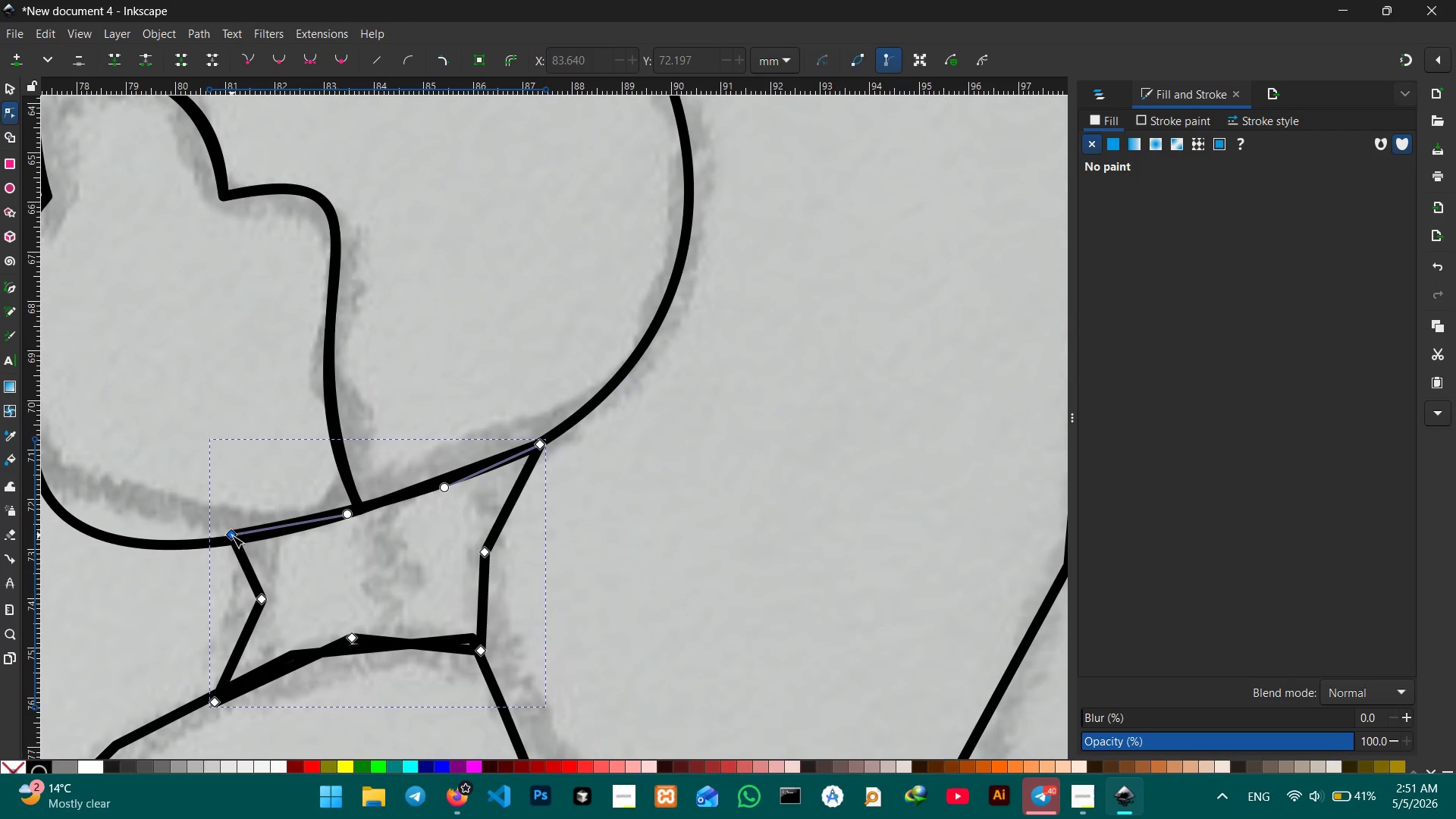 
left_click_drag(start_coordinate=[233, 535], to_coordinate=[244, 538])
 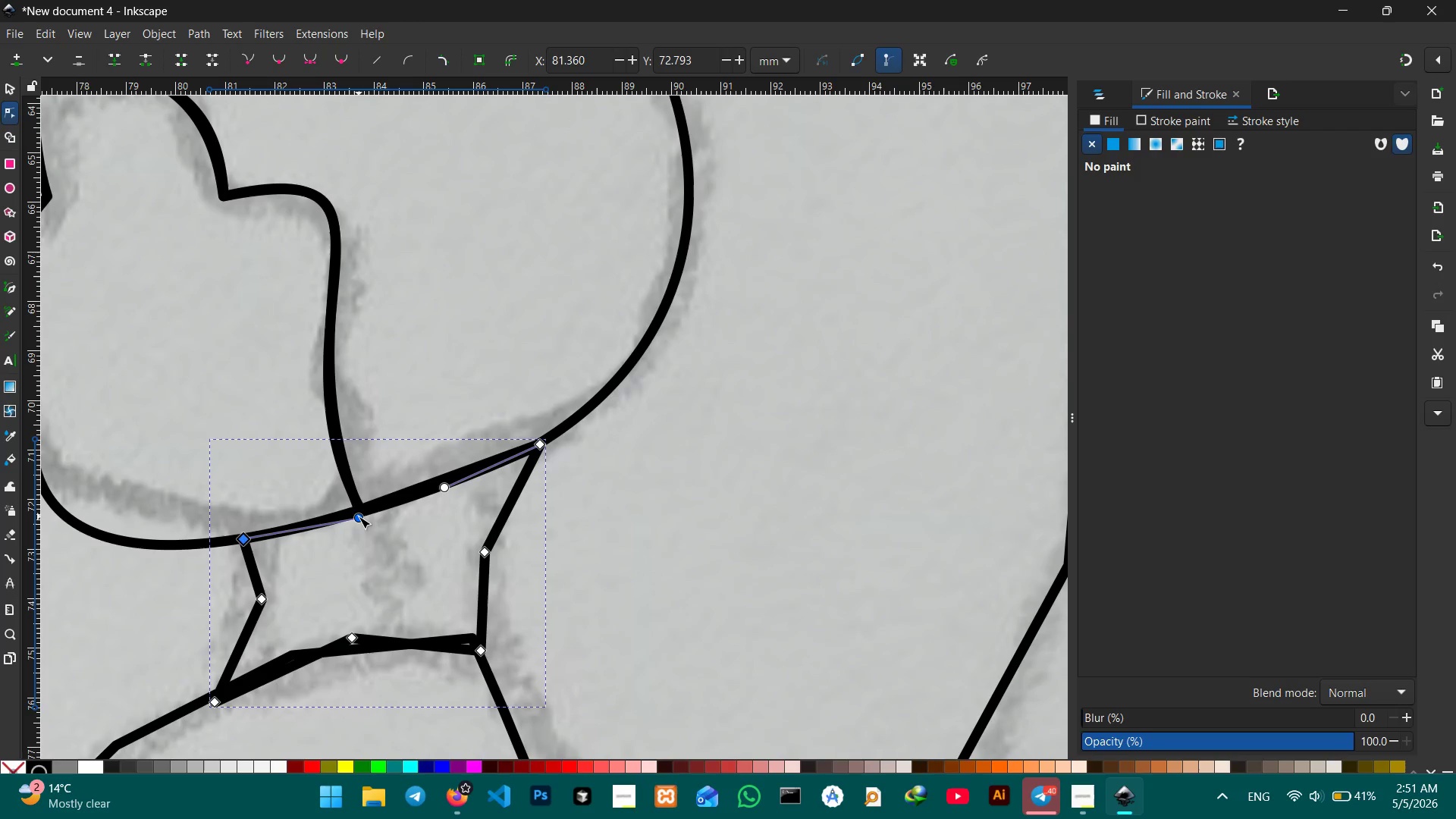 
left_click_drag(start_coordinate=[359, 516], to_coordinate=[362, 508])
 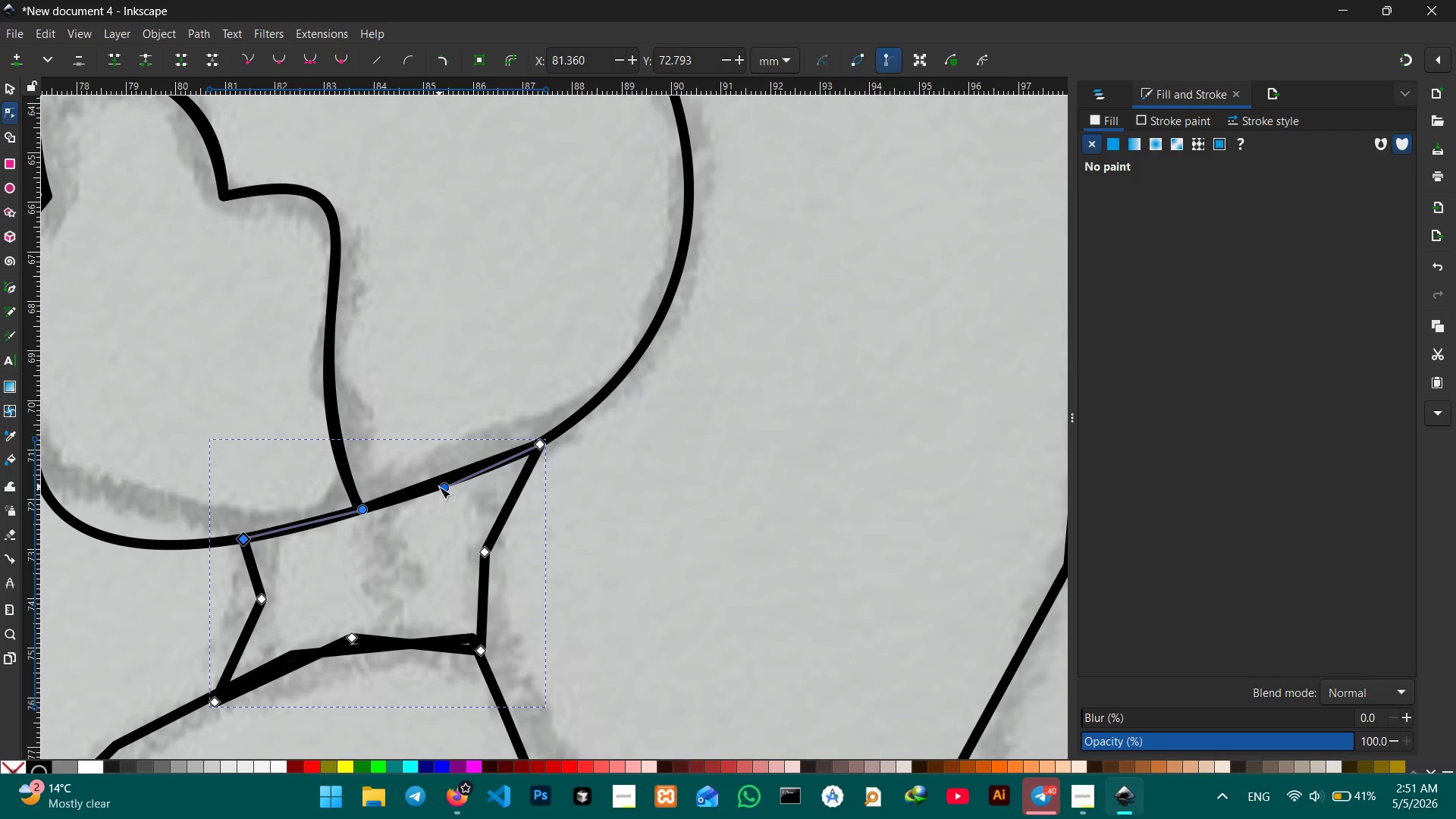 
left_click_drag(start_coordinate=[441, 486], to_coordinate=[438, 480])
 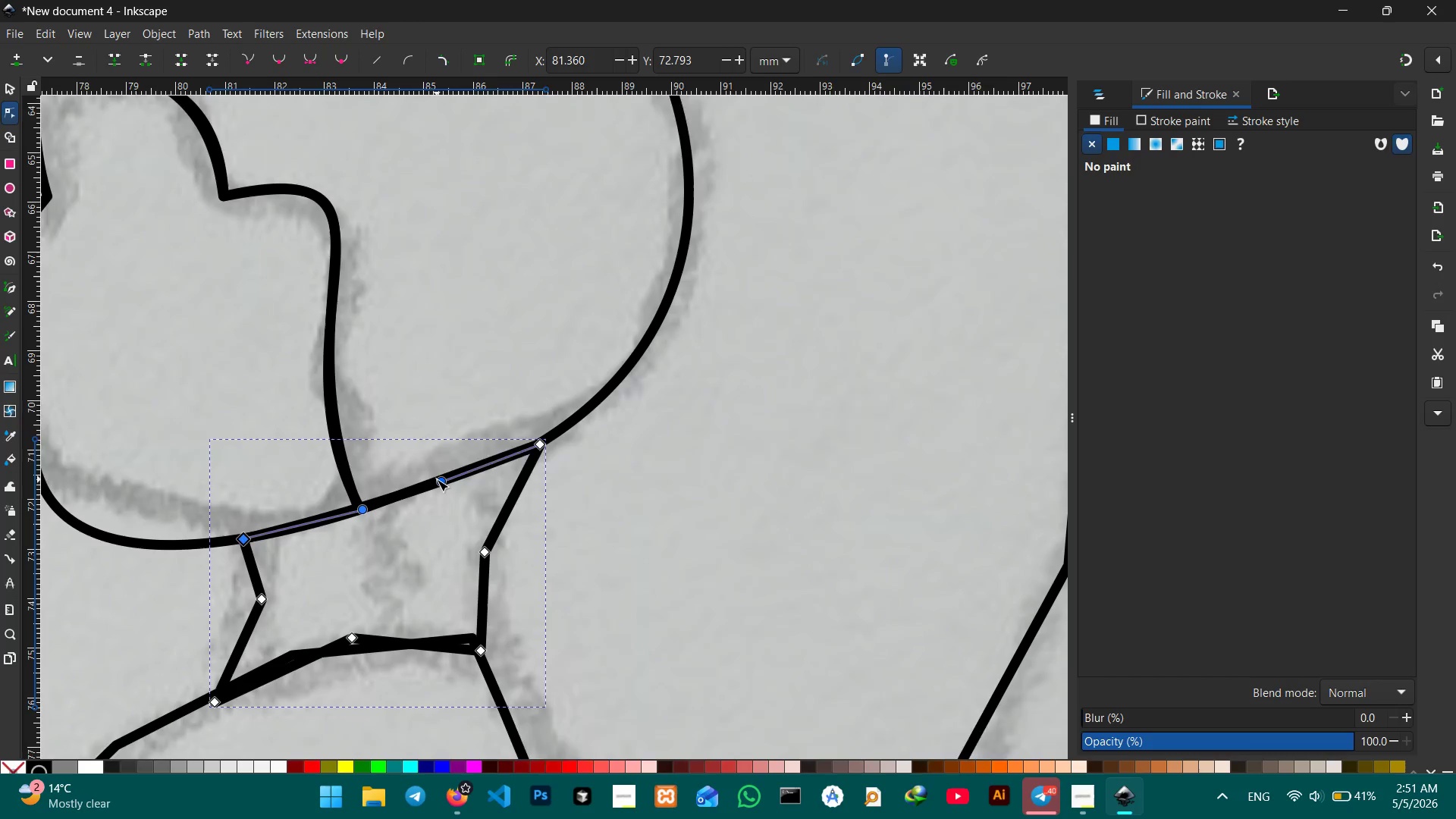 
scroll: coordinate [437, 479], scroll_direction: down, amount: 1.0
 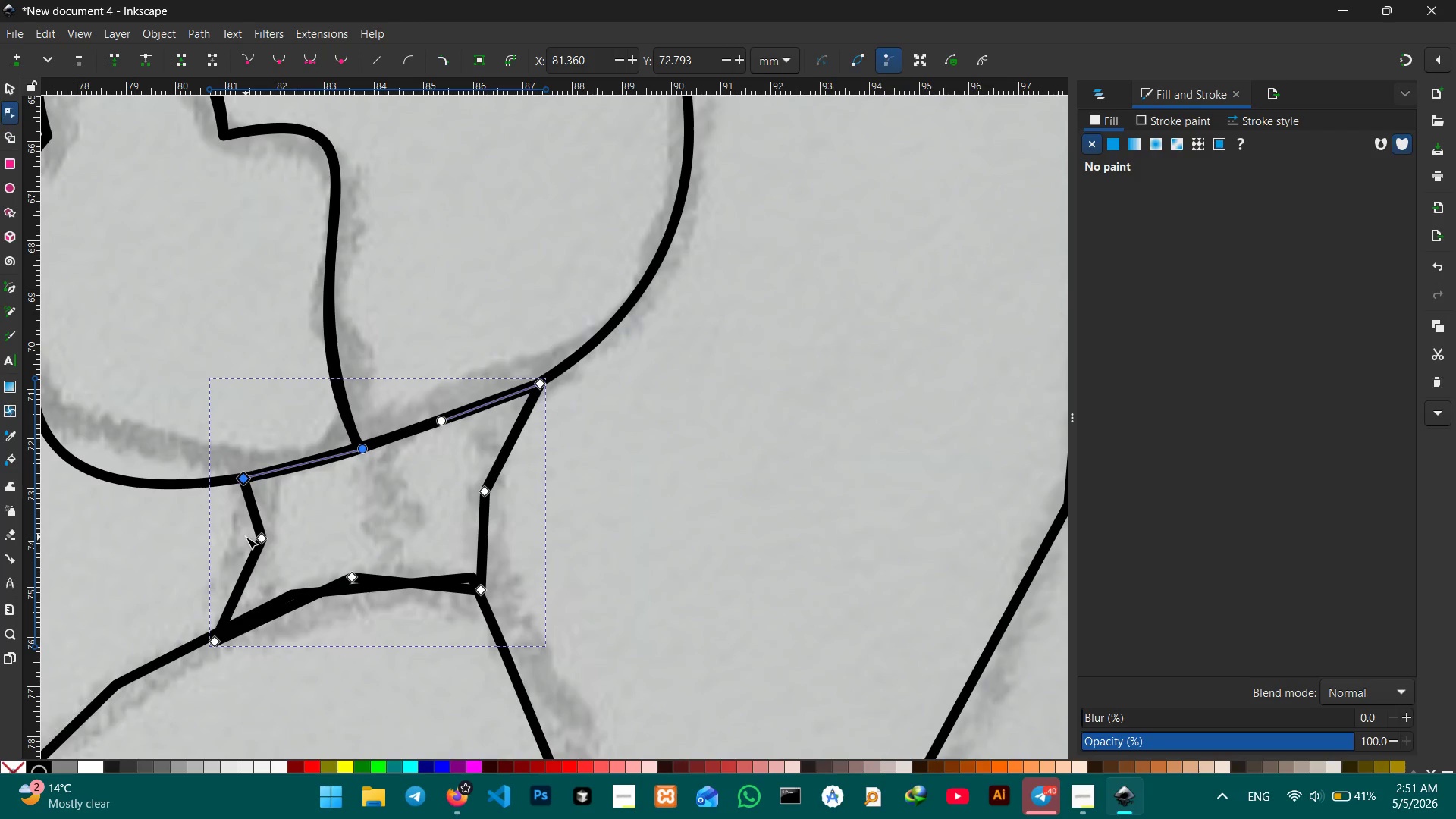 
left_click([266, 537])
 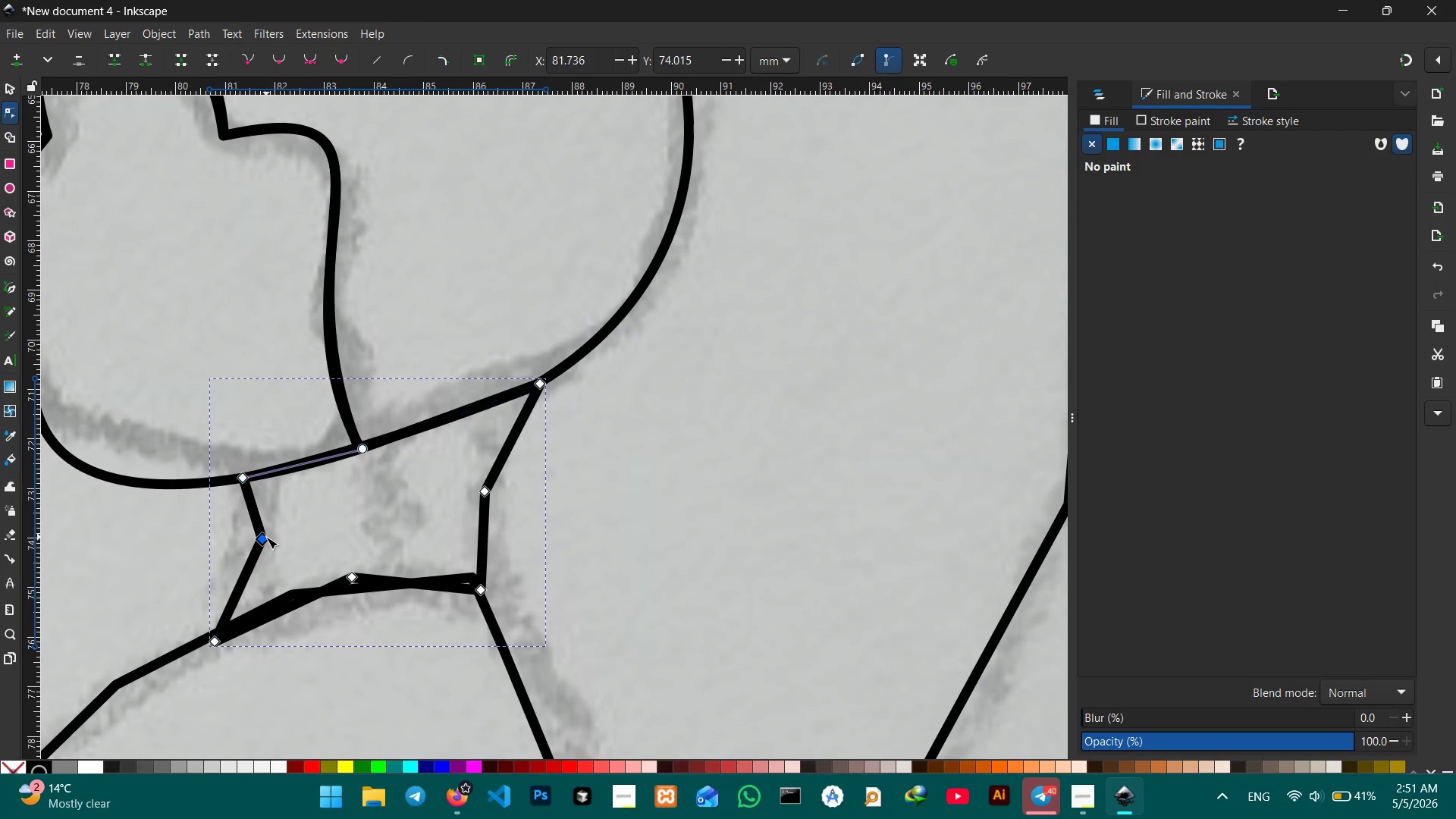 
key(Backspace)
 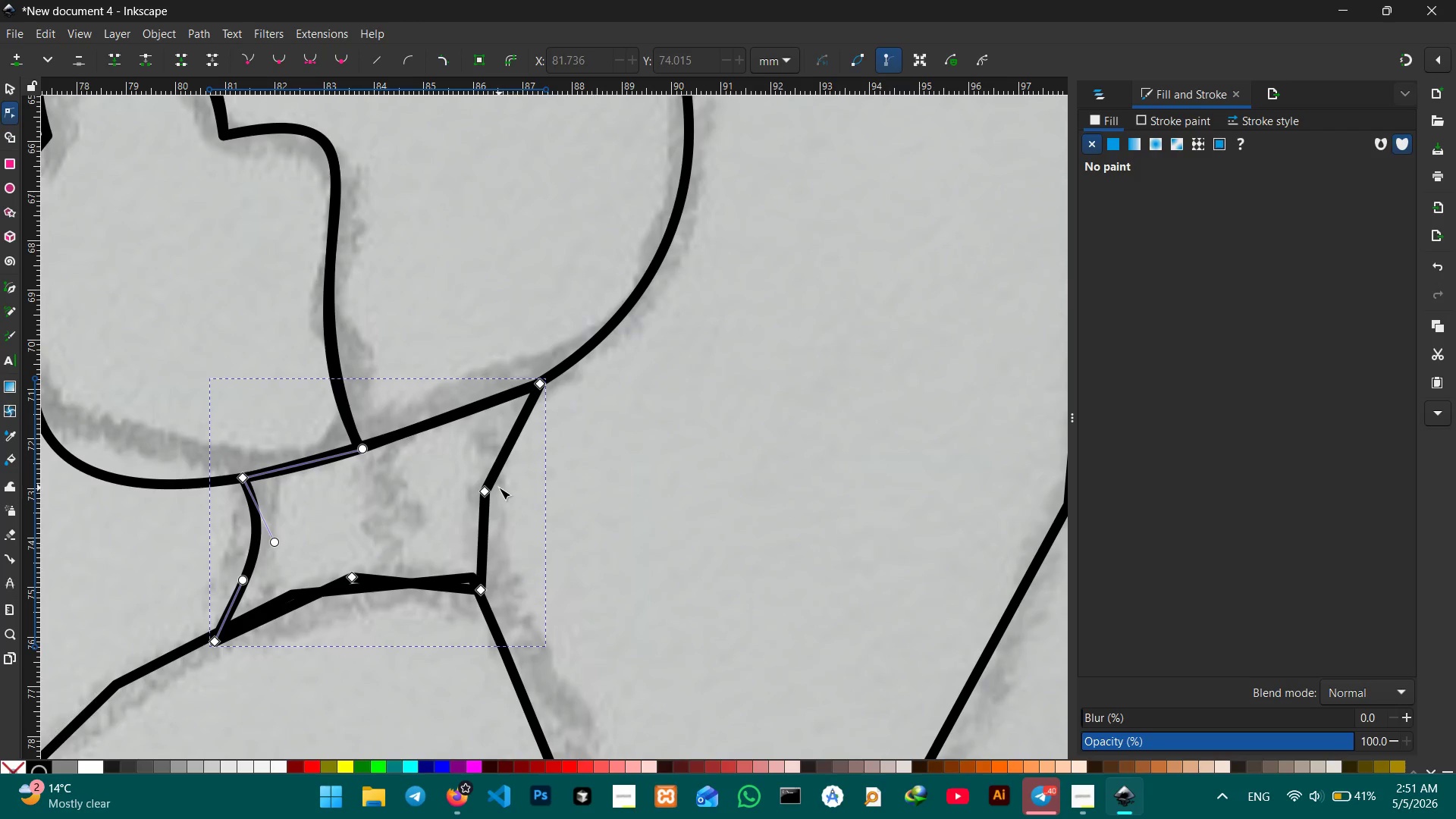 
left_click([490, 491])
 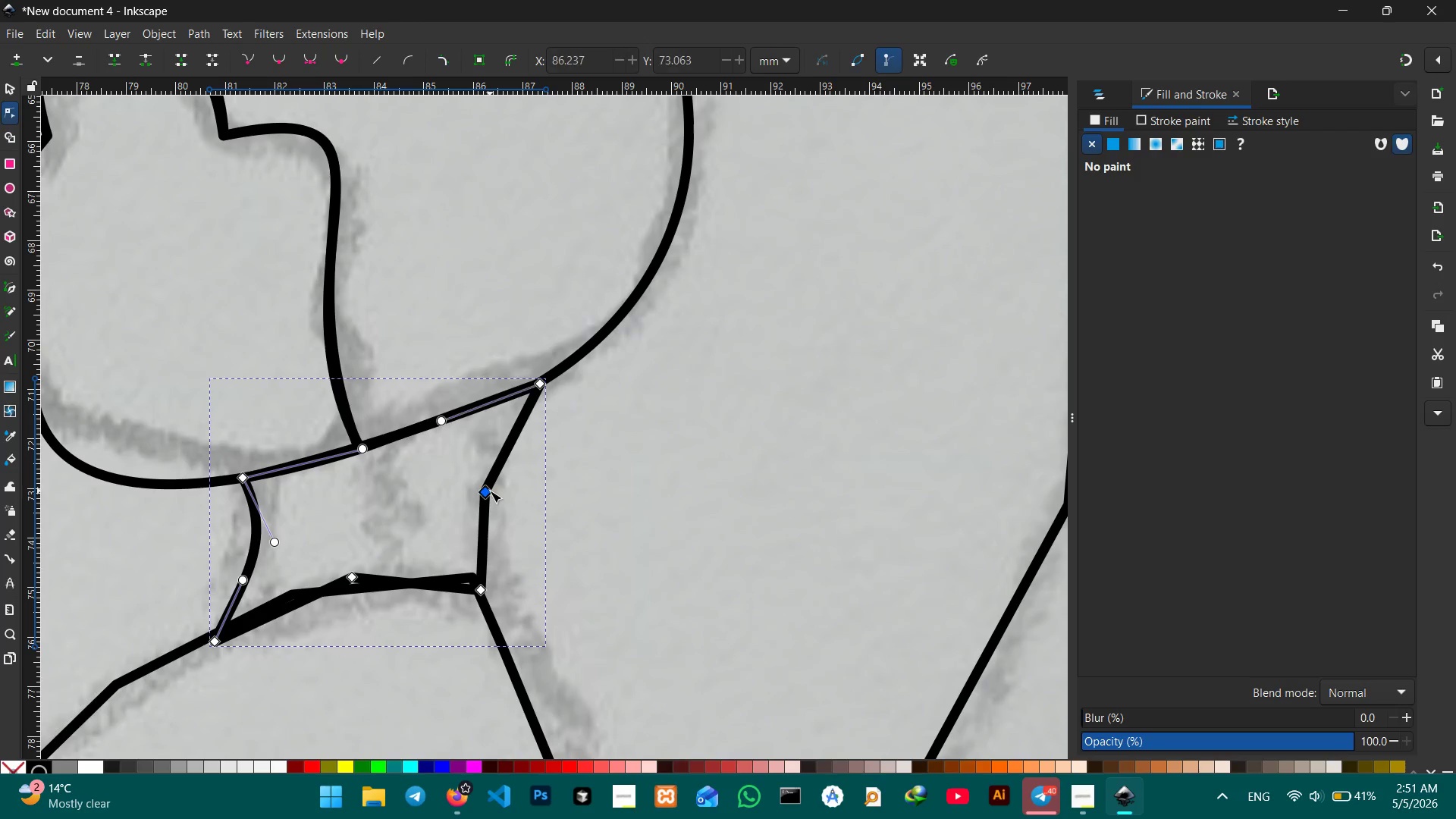 
key(Backspace)
 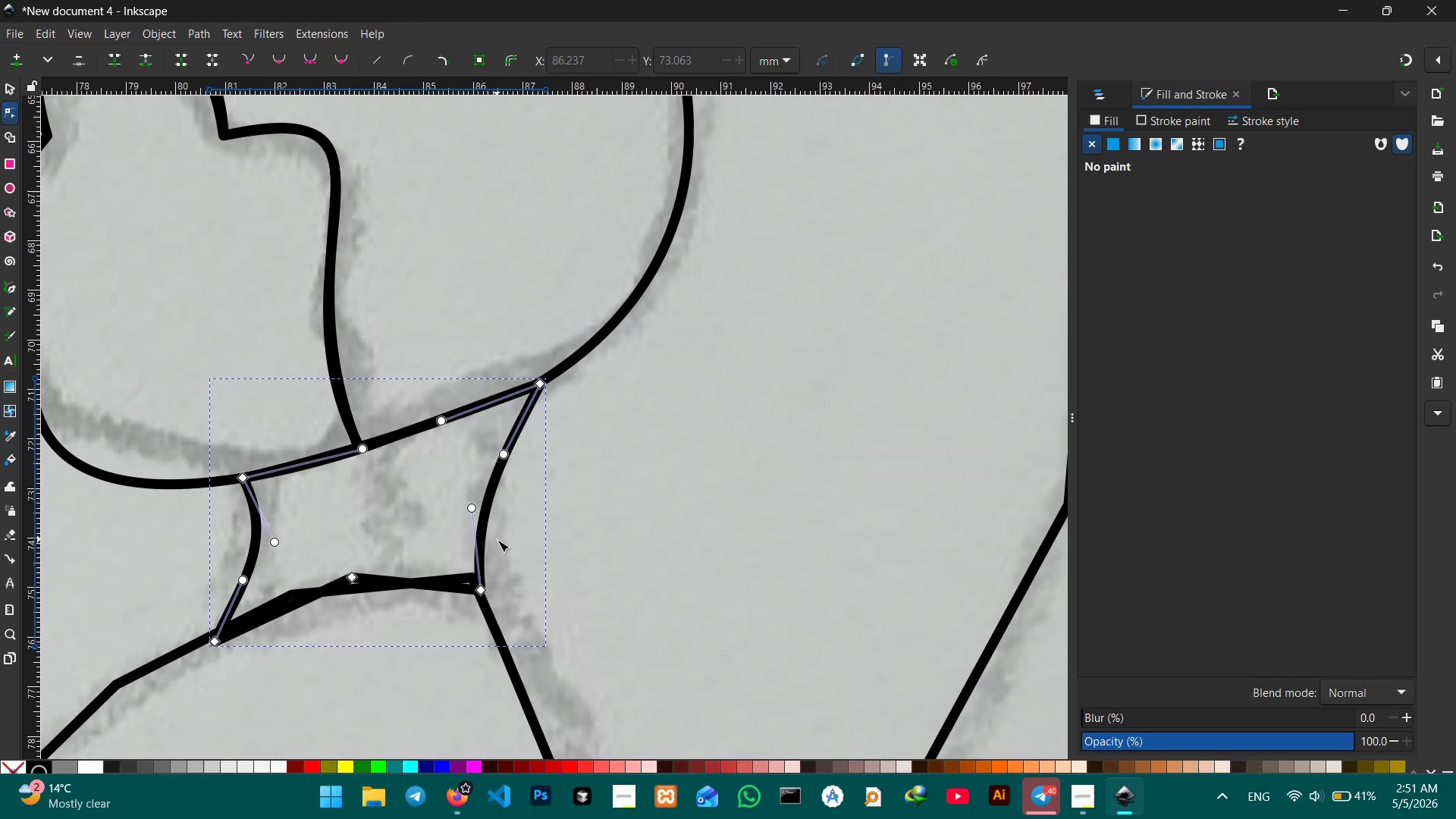 
scroll: coordinate [497, 541], scroll_direction: down, amount: 2.0
 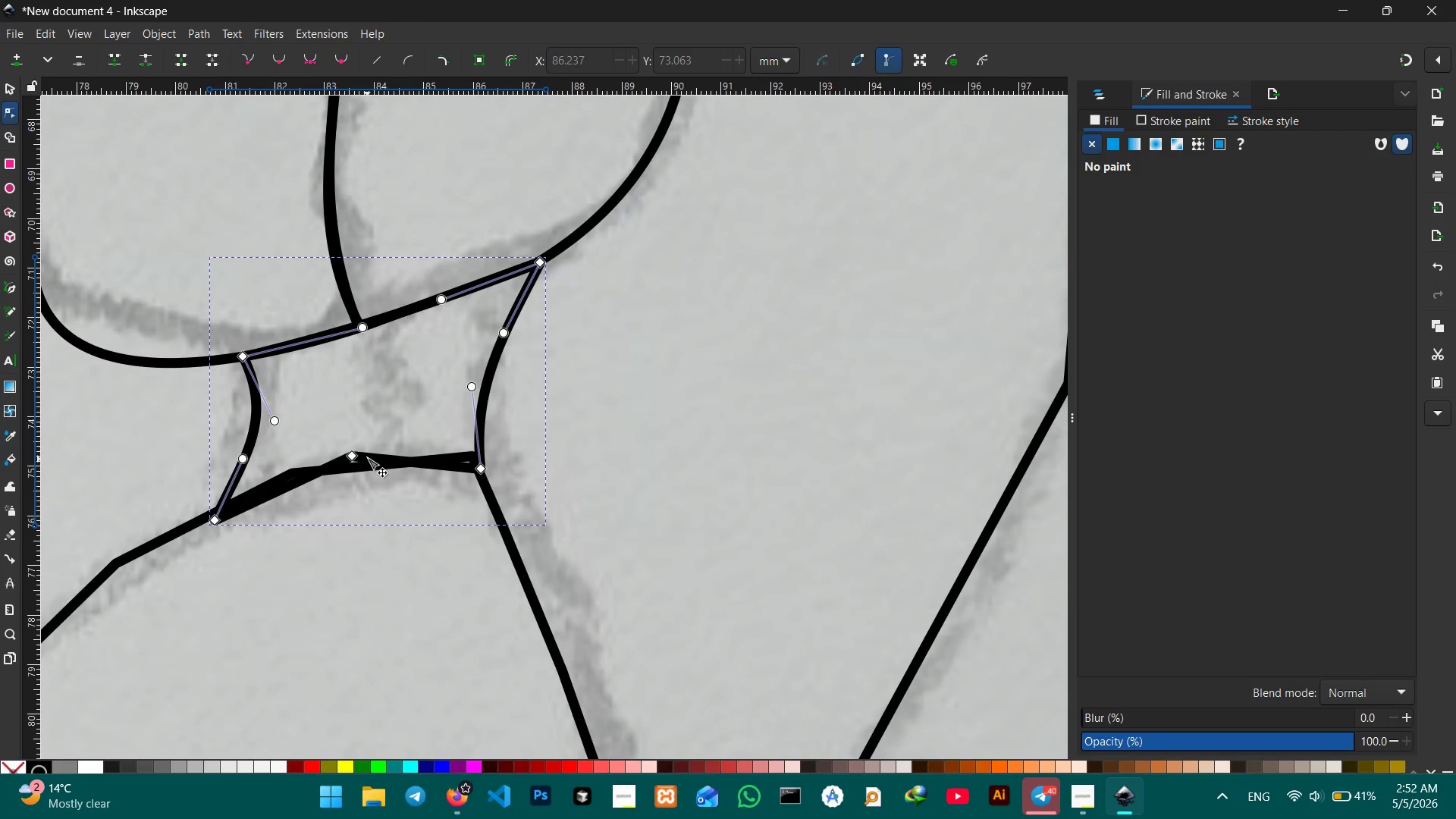 
left_click([350, 454])
 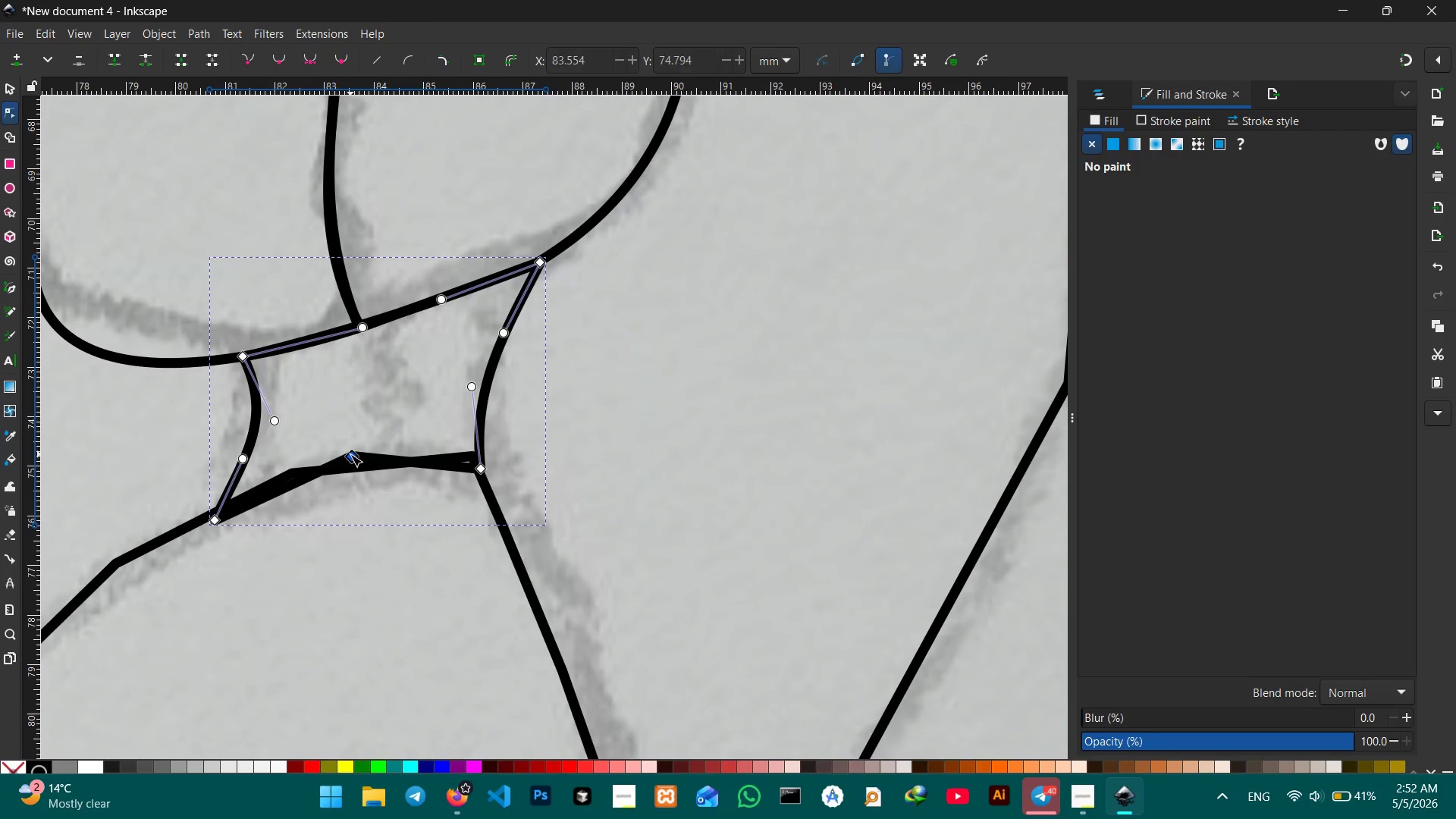 
key(Backspace)
 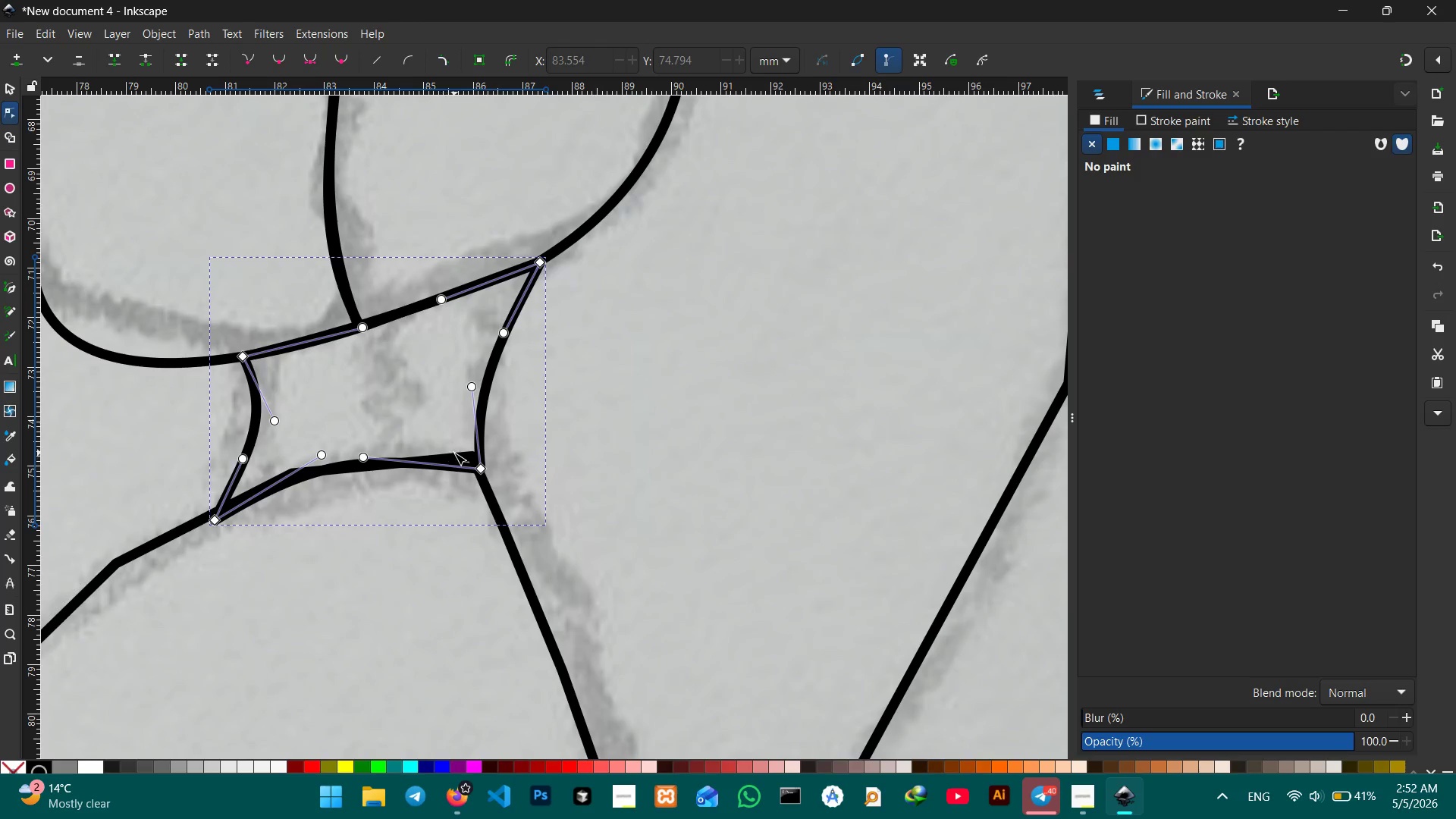 
left_click([457, 457])
 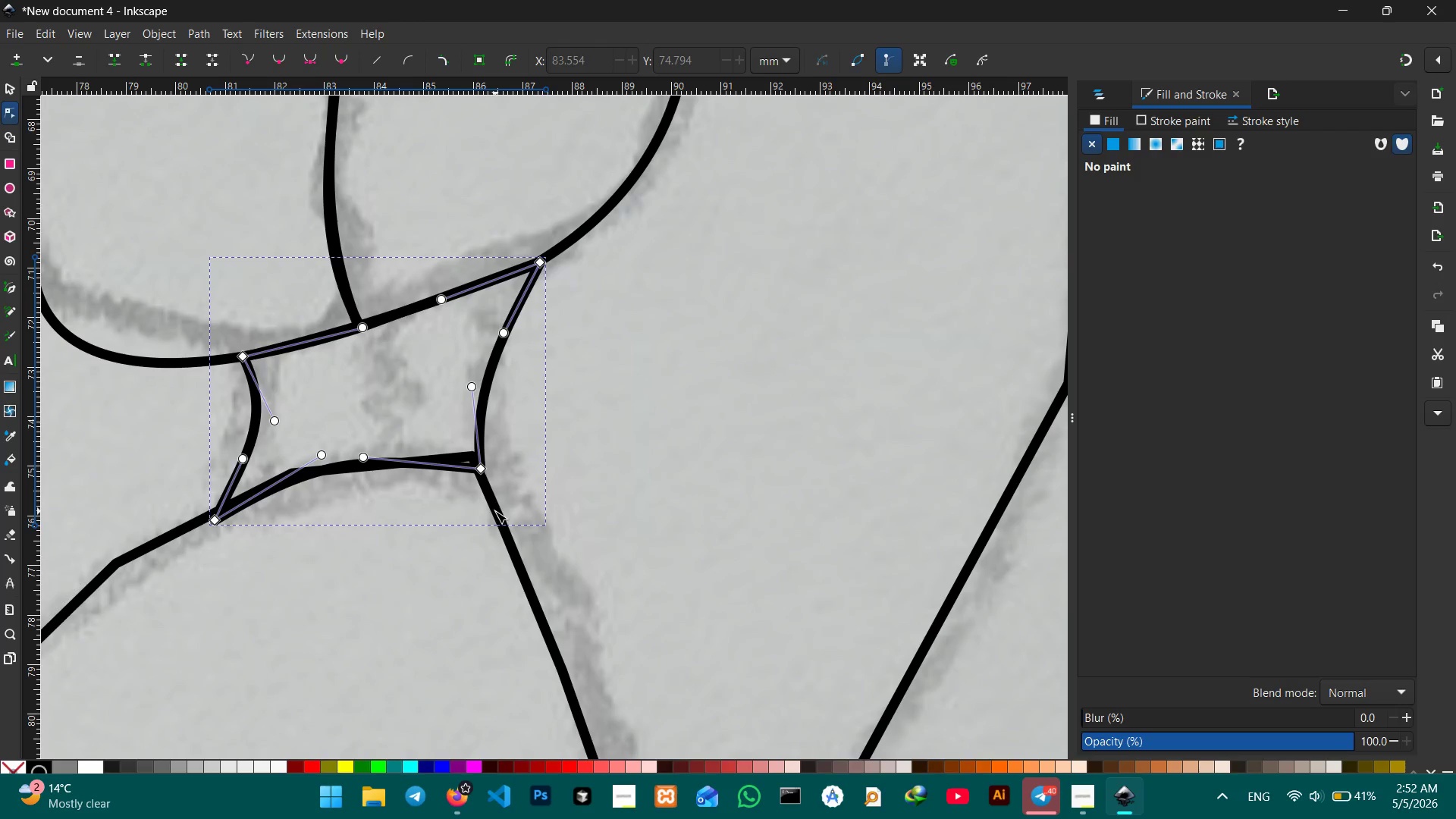 
left_click([497, 510])
 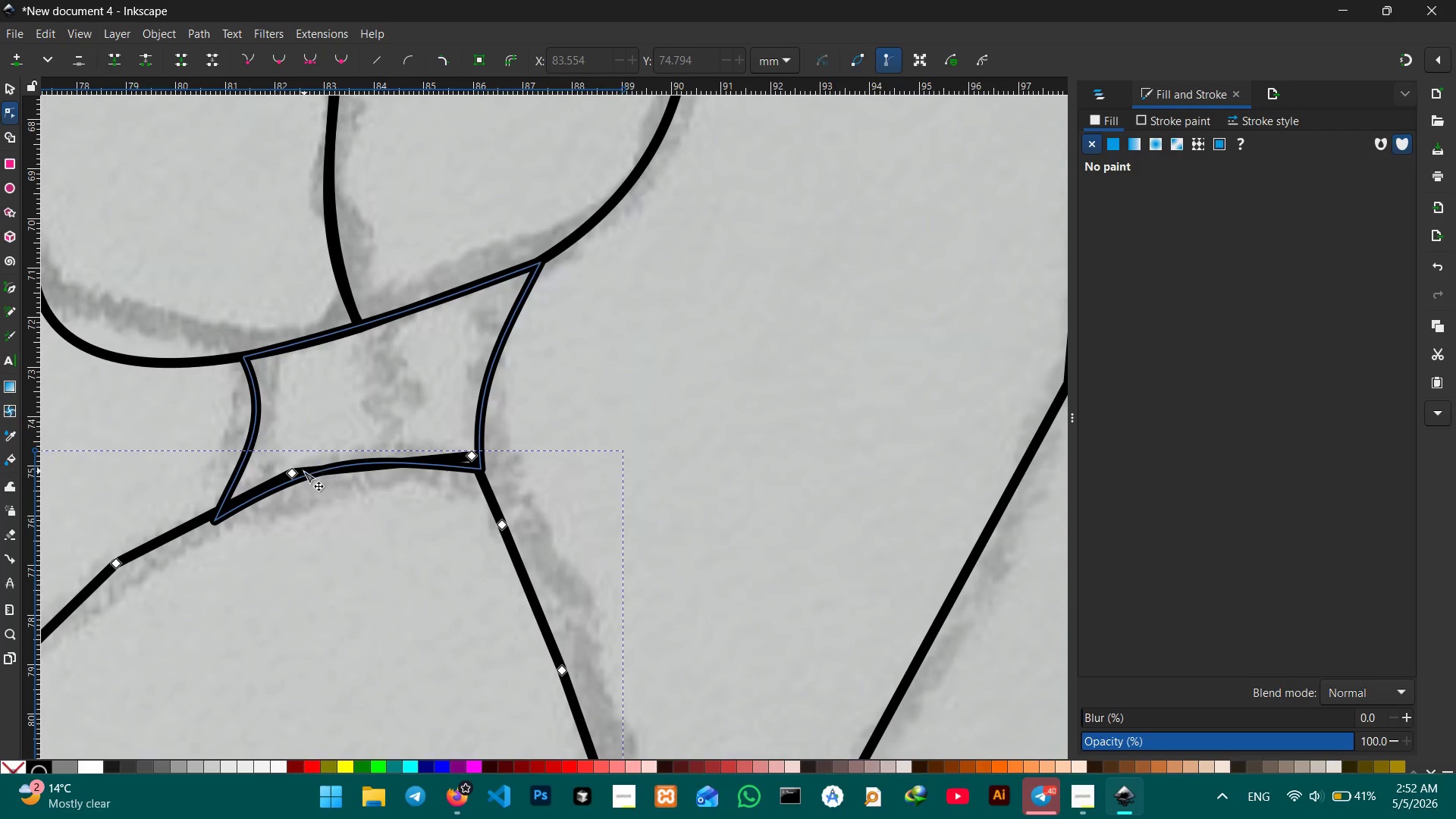 
left_click([296, 474])
 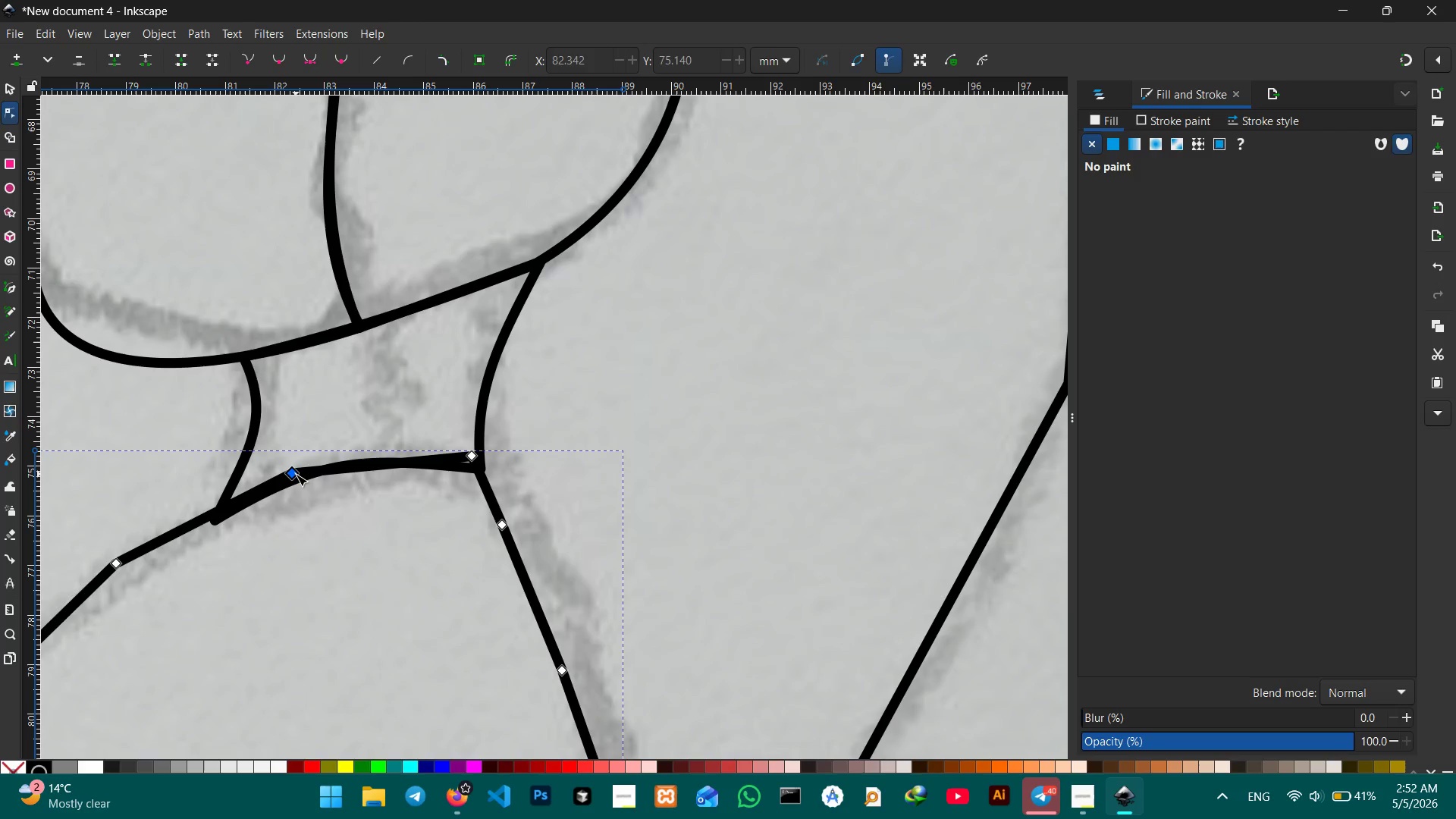 
key(Backspace)
 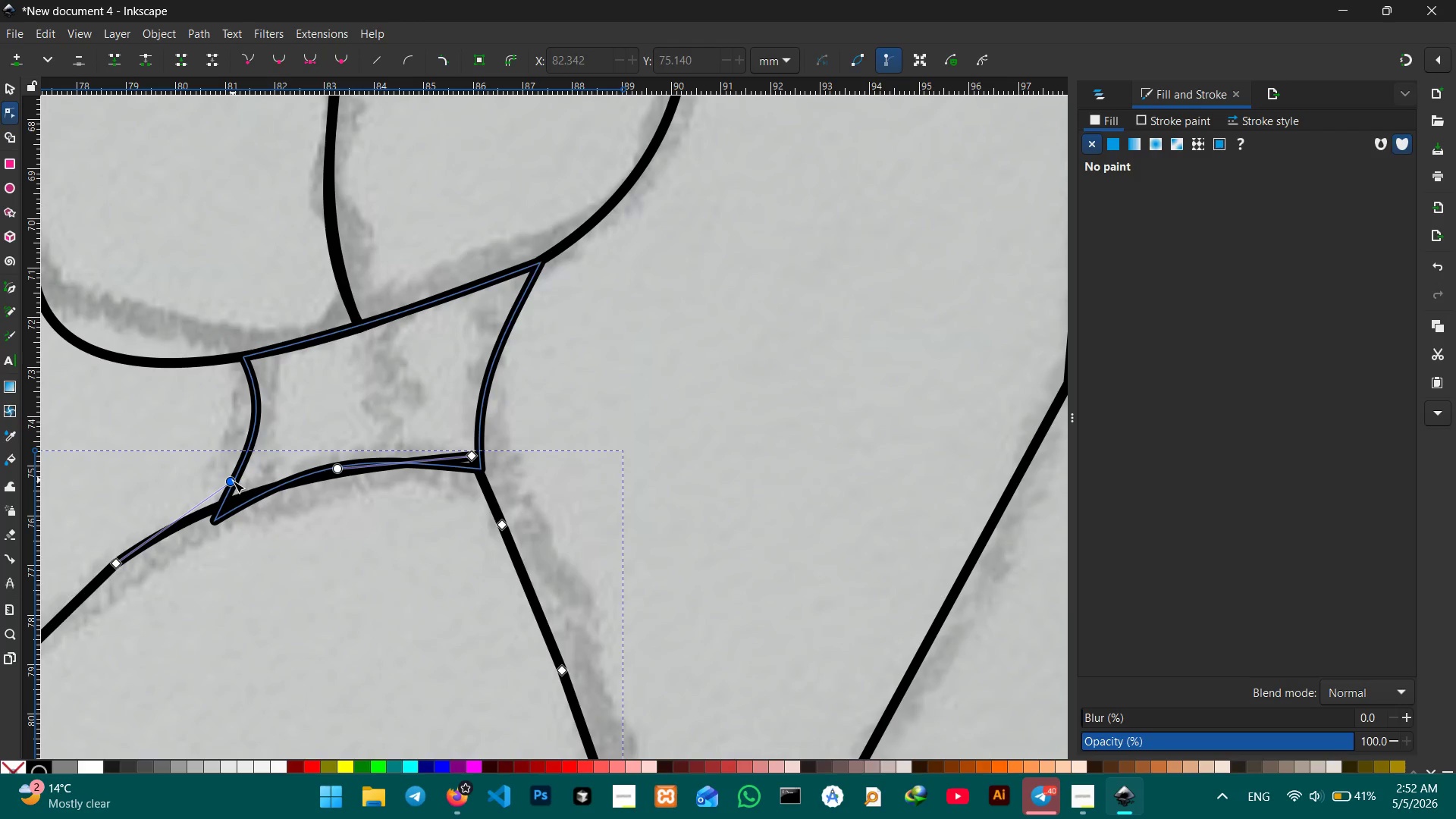 
left_click_drag(start_coordinate=[233, 482], to_coordinate=[215, 523])
 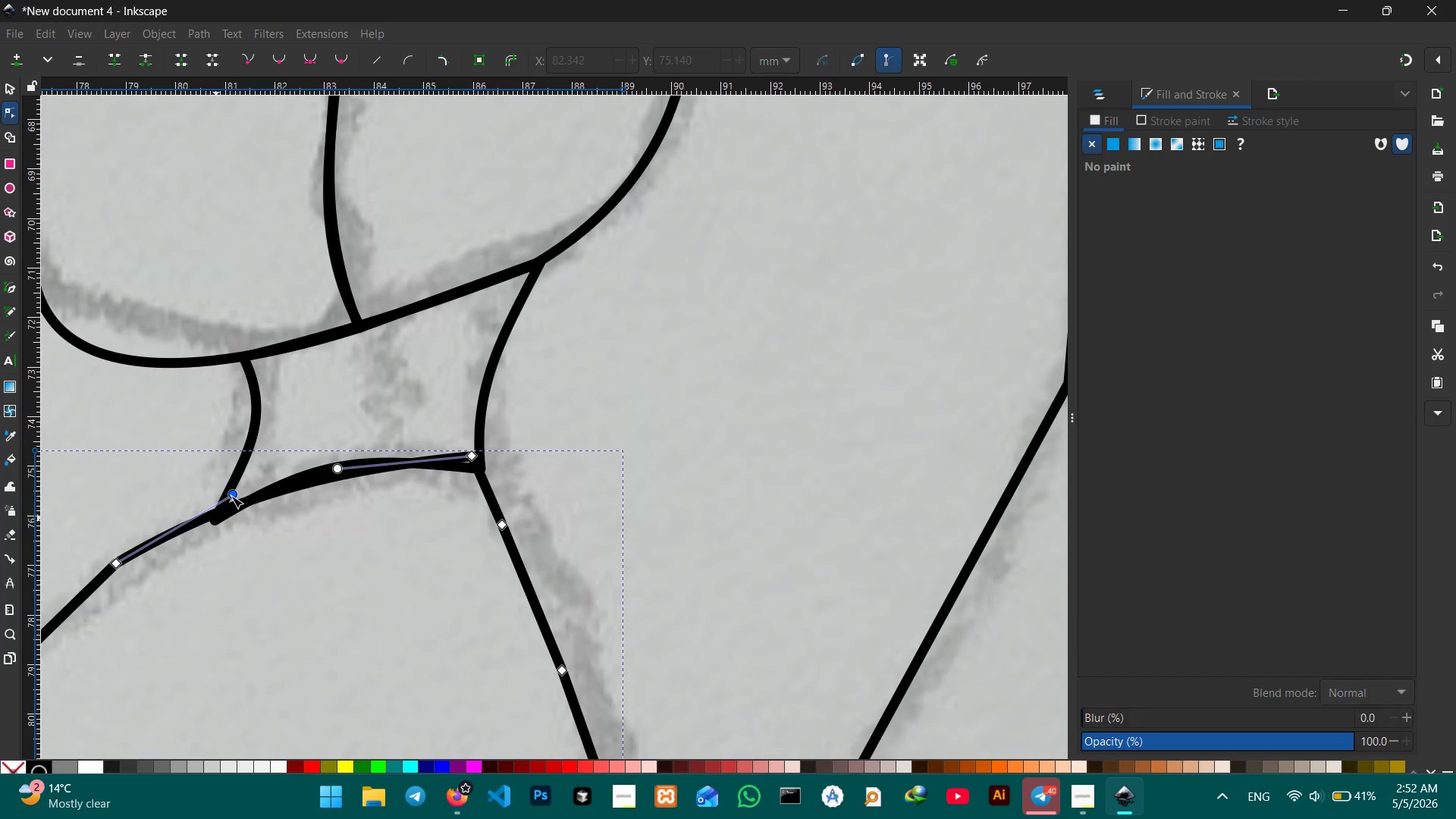 
left_click_drag(start_coordinate=[231, 494], to_coordinate=[232, 512])
 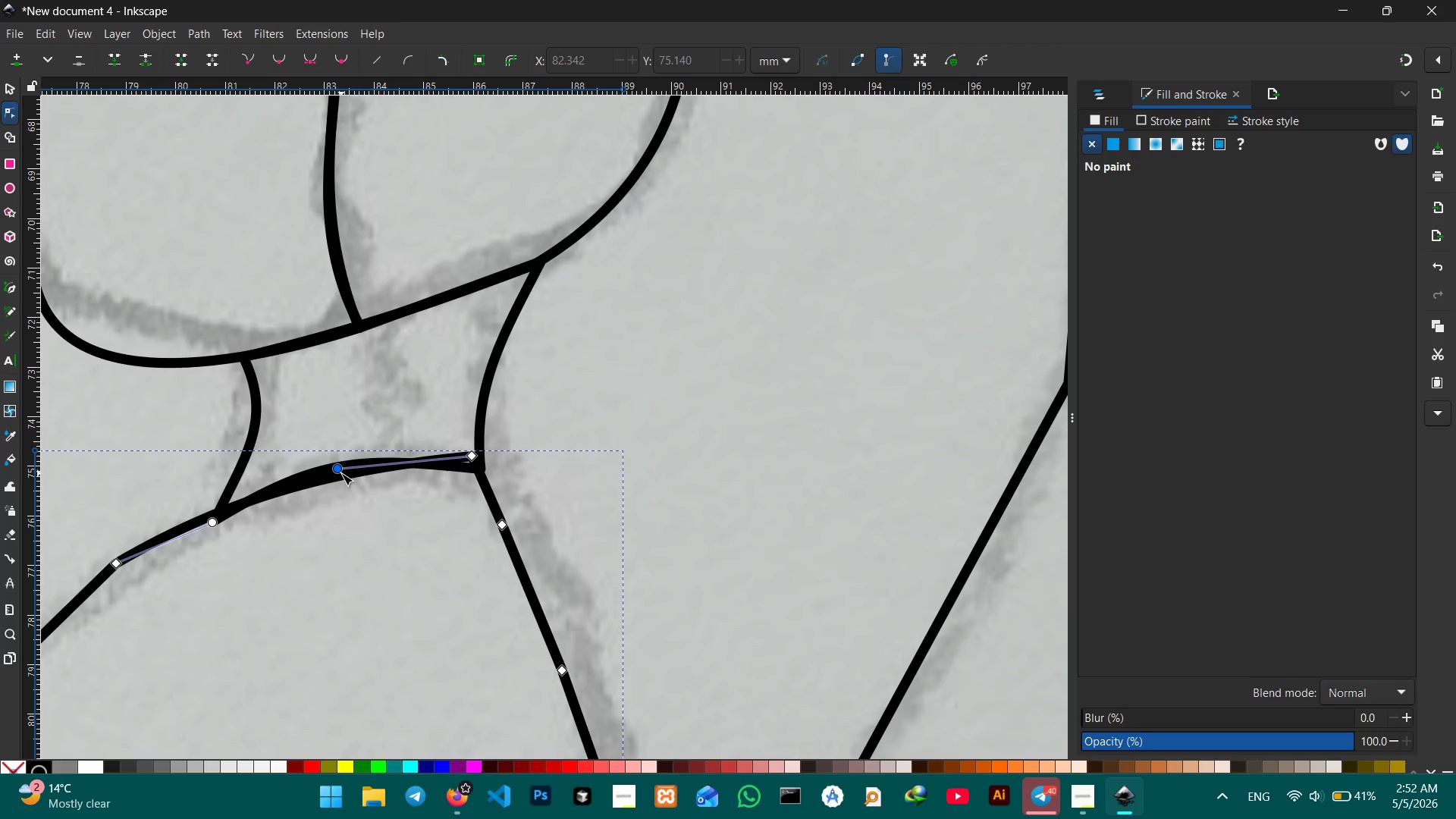 
left_click_drag(start_coordinate=[341, 473], to_coordinate=[303, 451])
 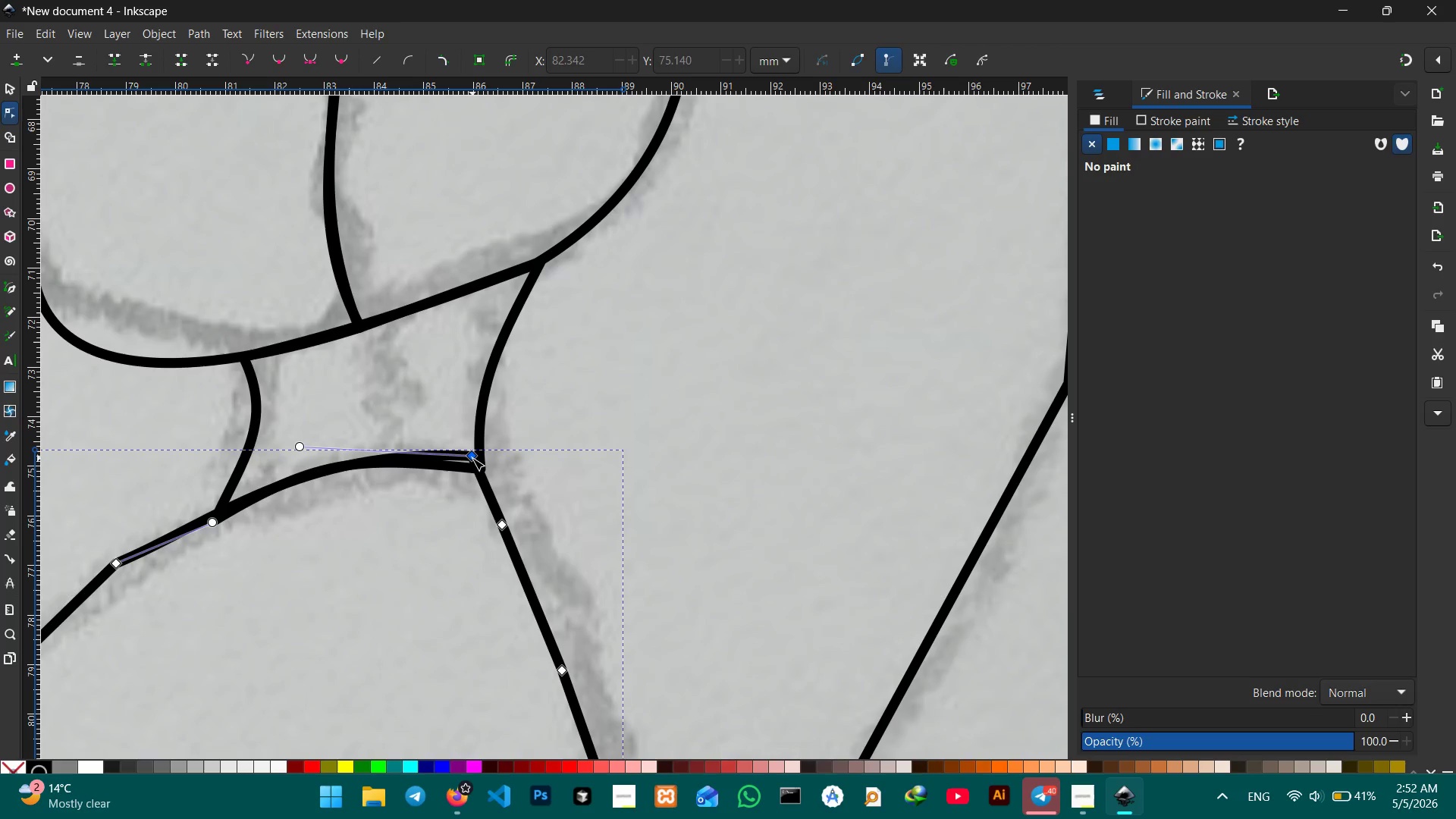 
left_click_drag(start_coordinate=[472, 458], to_coordinate=[483, 471])
 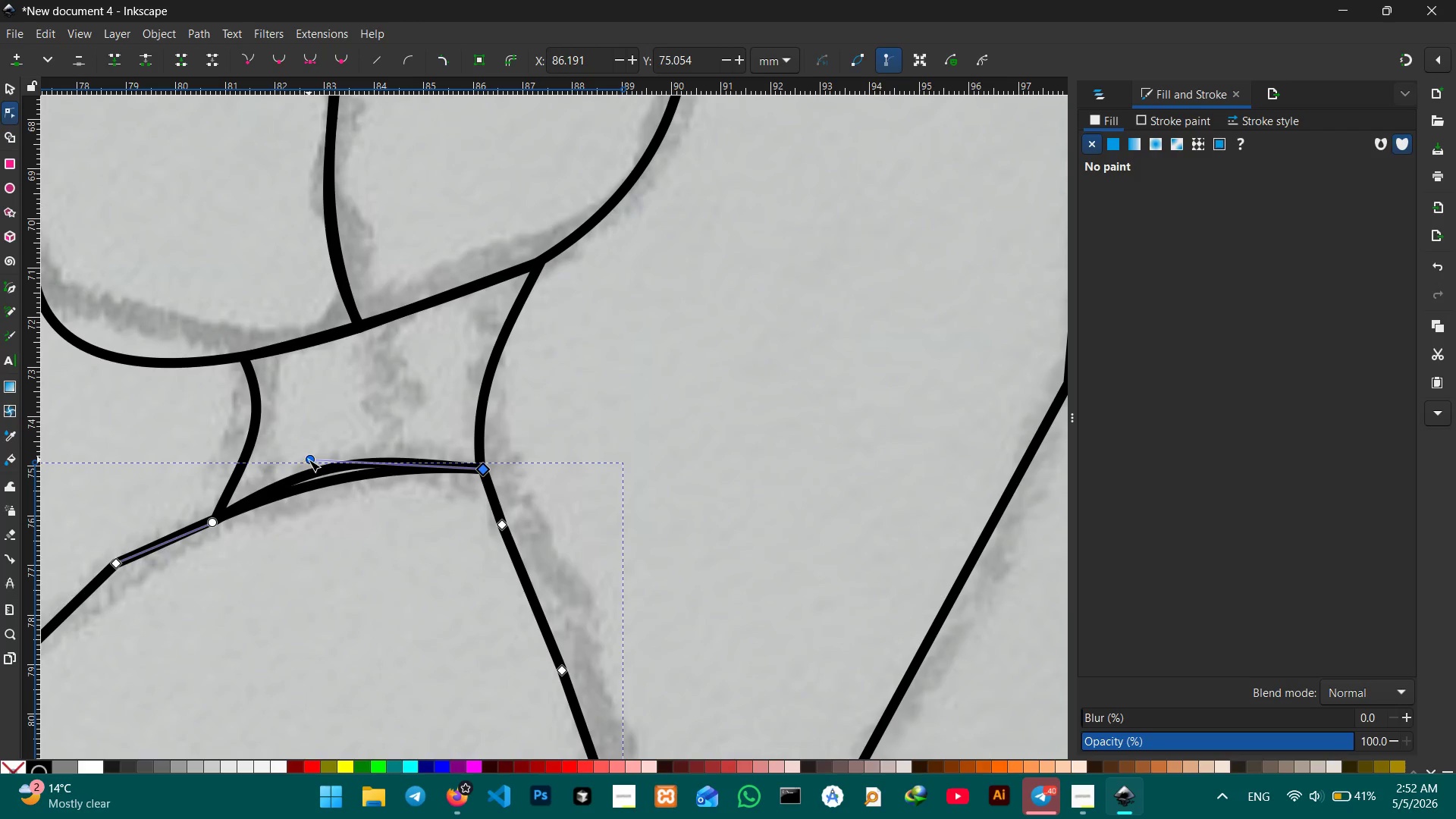 
left_click_drag(start_coordinate=[310, 457], to_coordinate=[285, 437])
 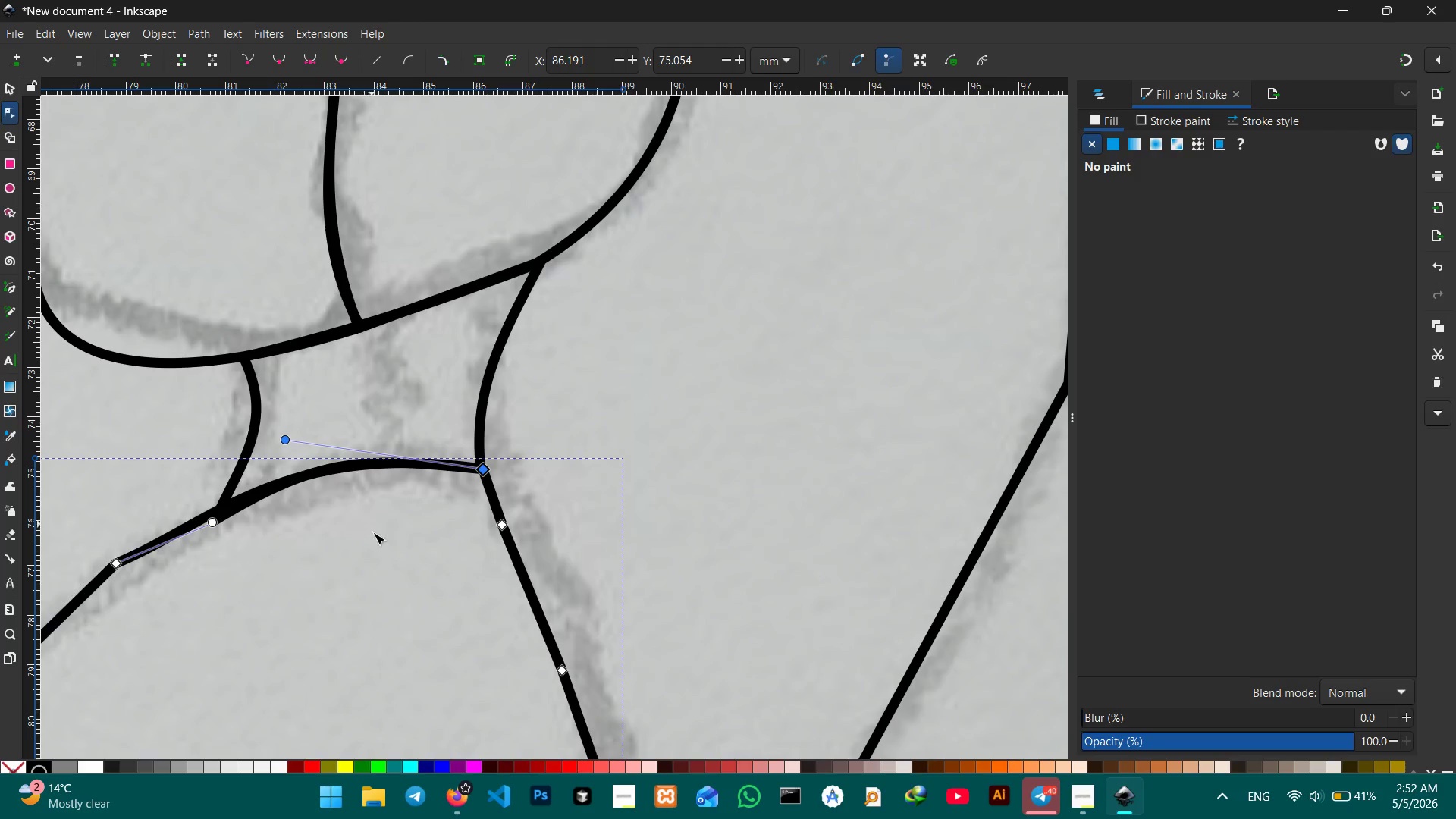 
hold_key(key=Space, duration=0.72)
 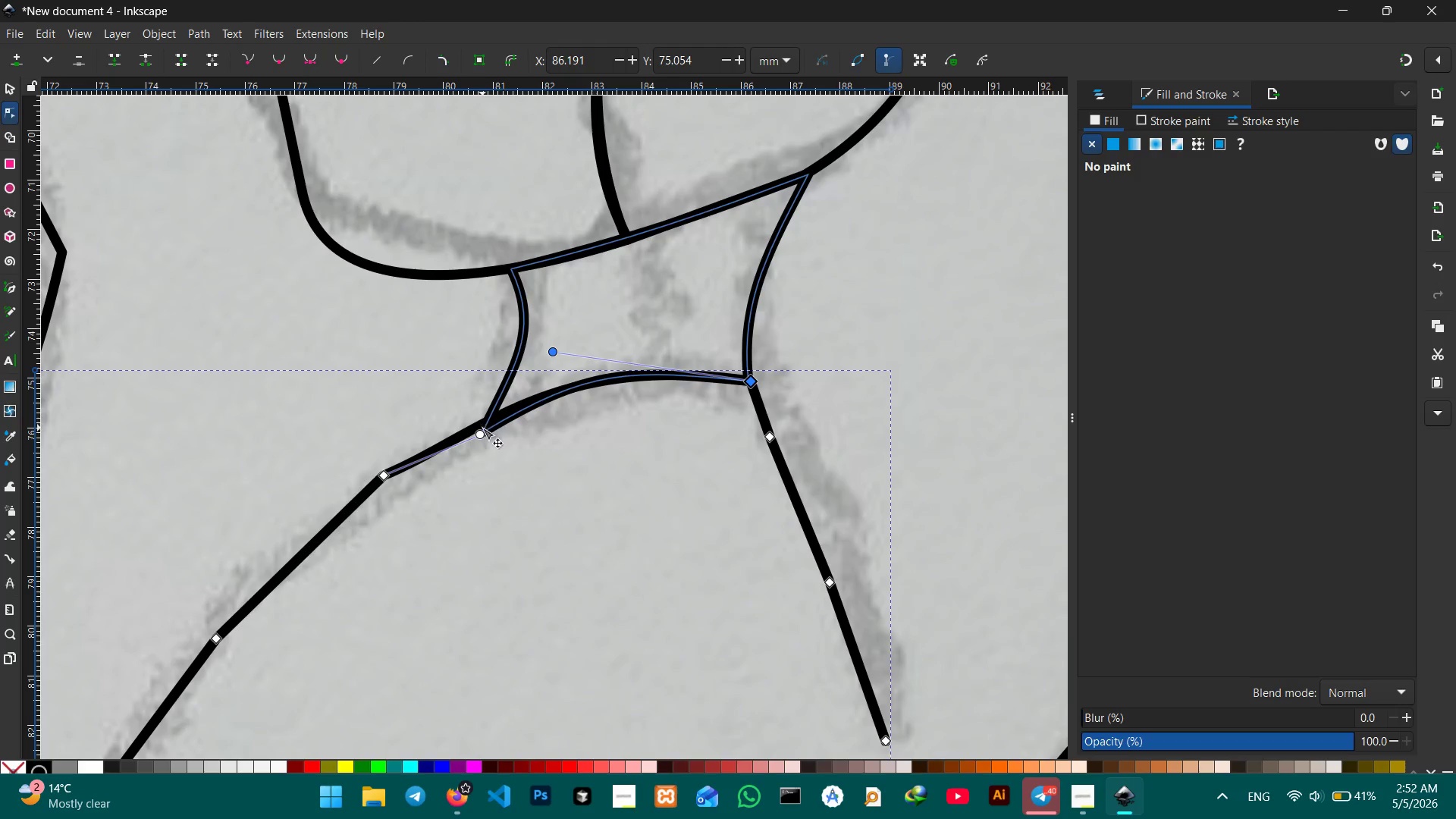 
left_click_drag(start_coordinate=[376, 537], to_coordinate=[642, 450])
 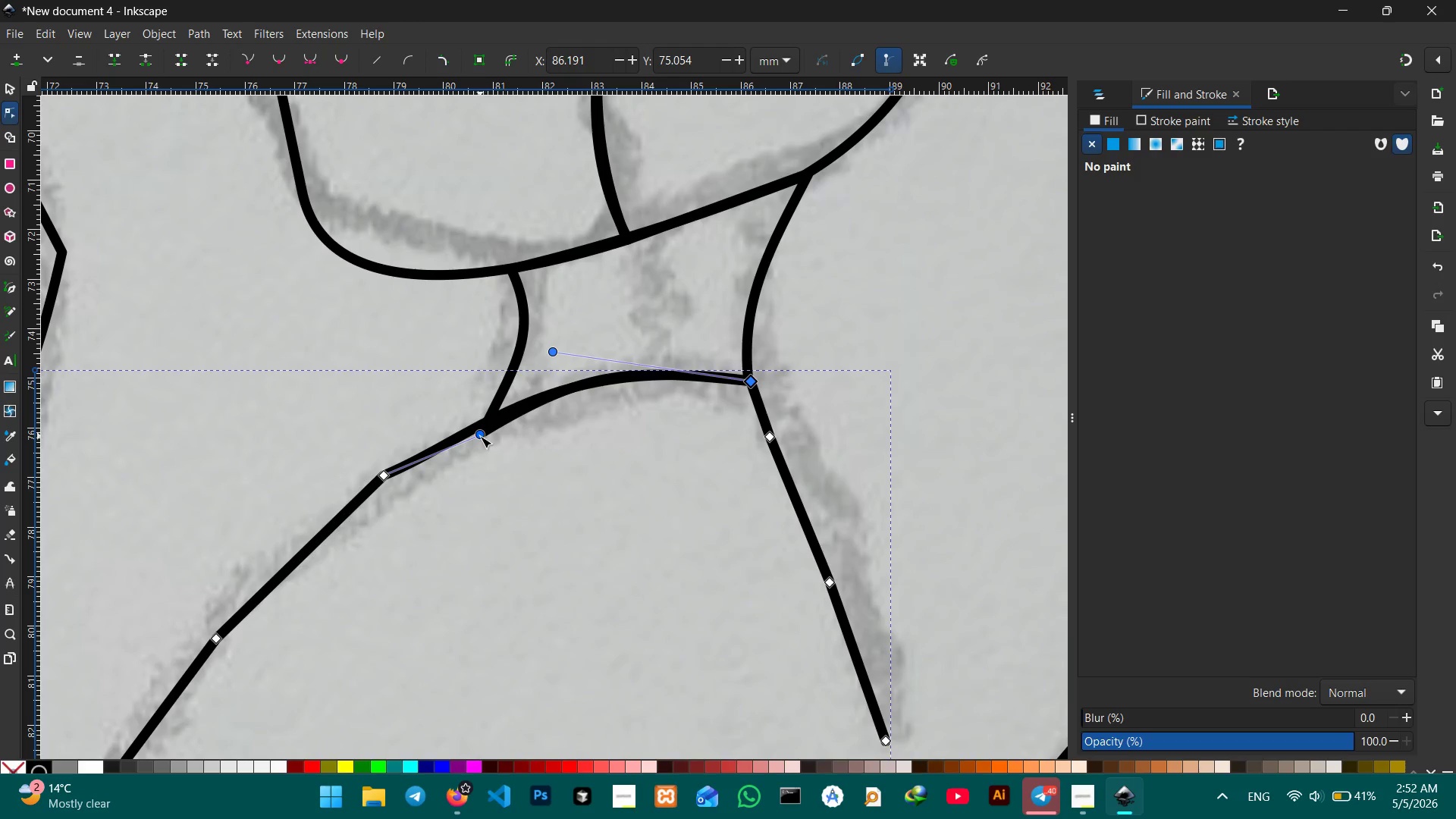 
left_click_drag(start_coordinate=[482, 437], to_coordinate=[471, 447])
 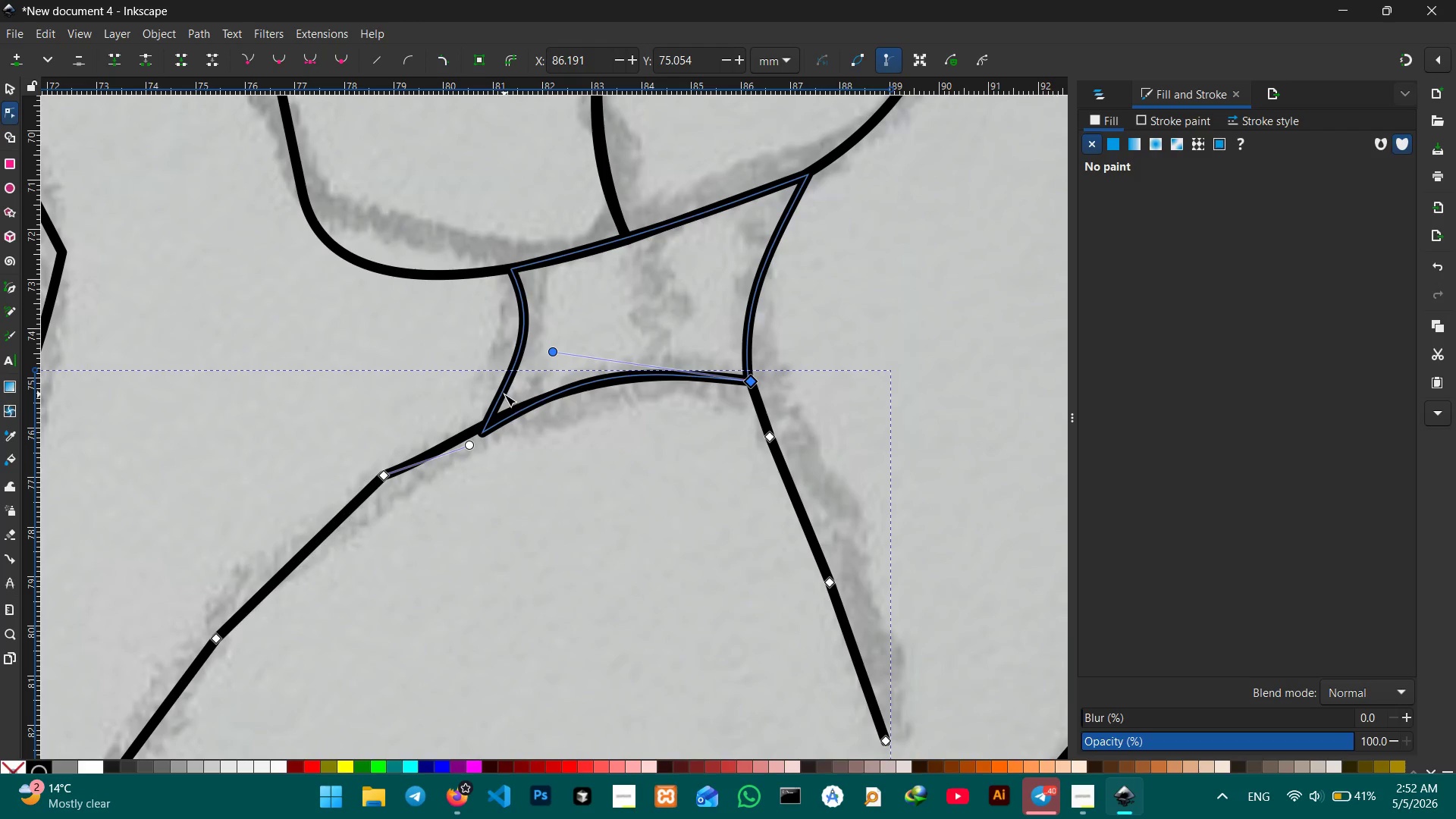 
left_click([500, 394])
 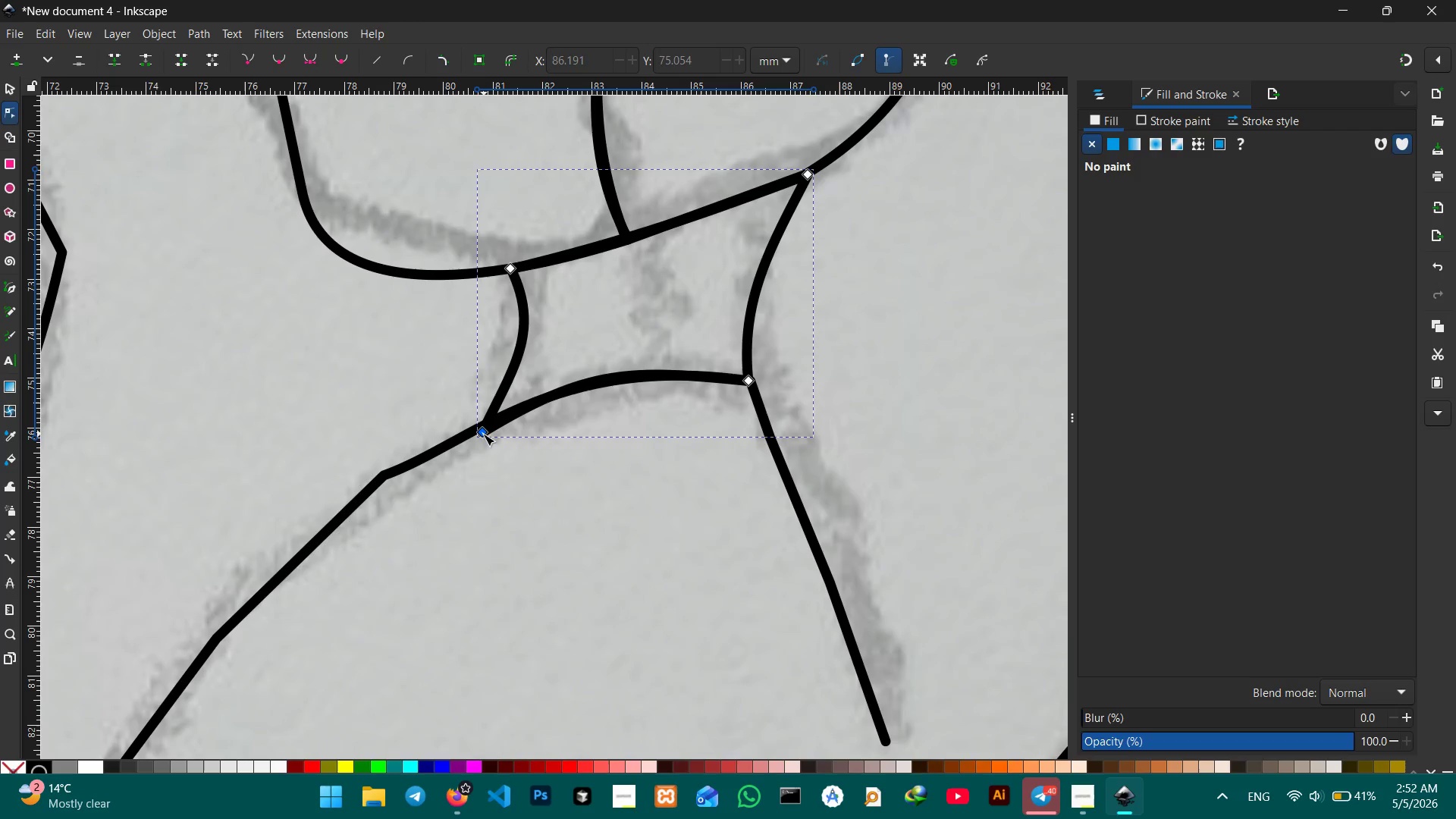 
left_click_drag(start_coordinate=[483, 435], to_coordinate=[473, 435])
 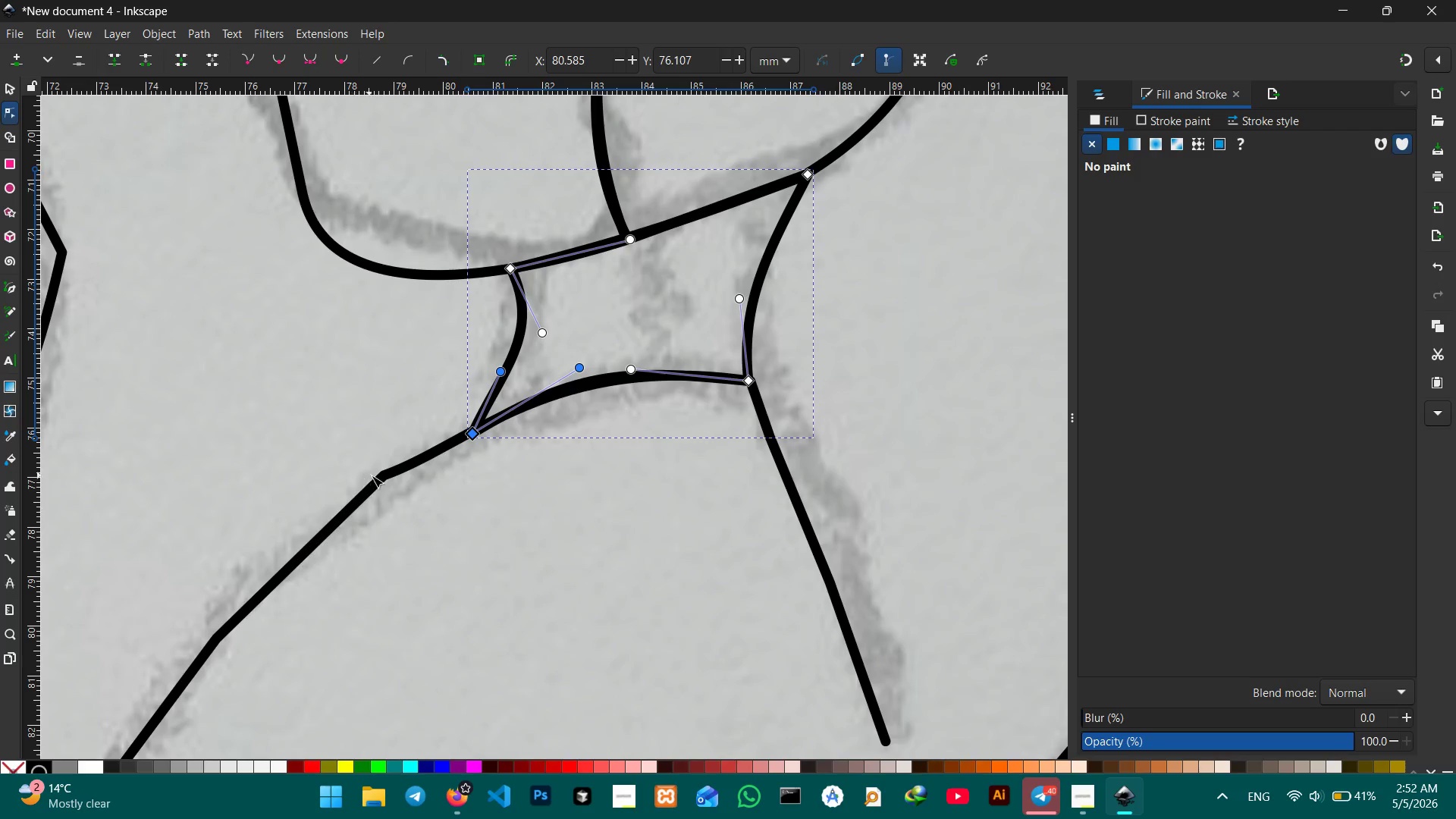 
left_click([389, 479])
 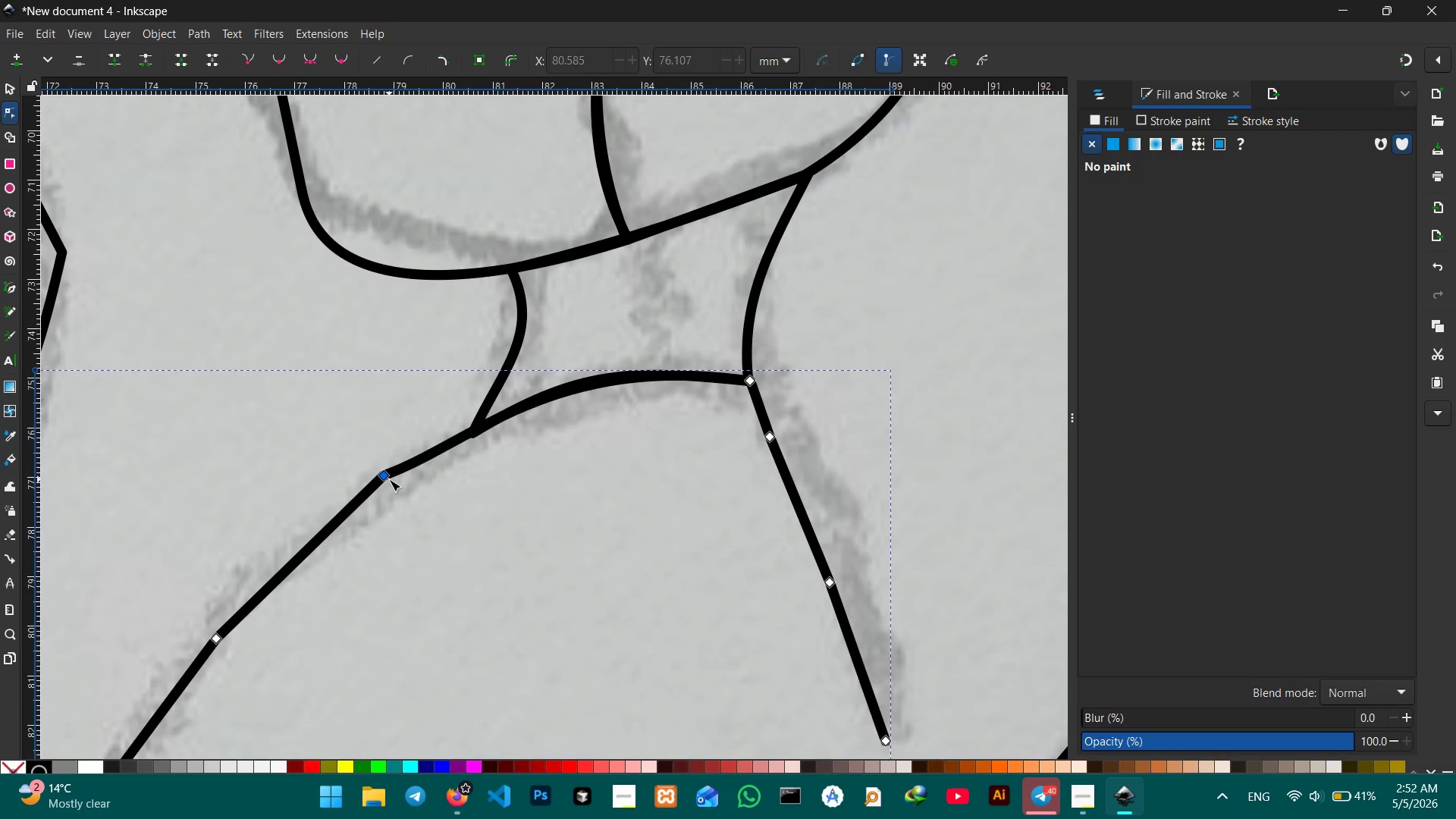 
left_click([387, 478])
 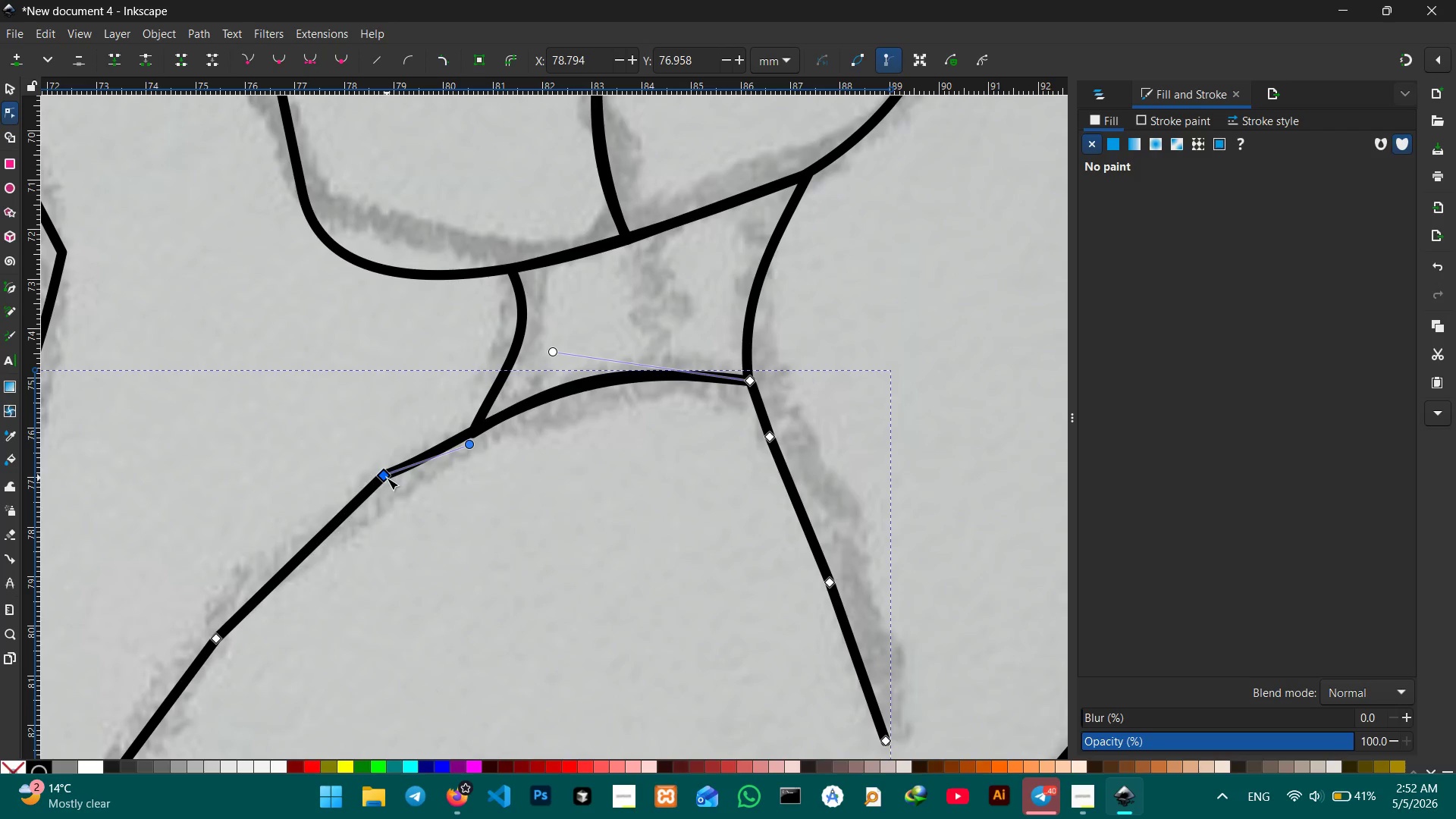 
key(Backspace)
 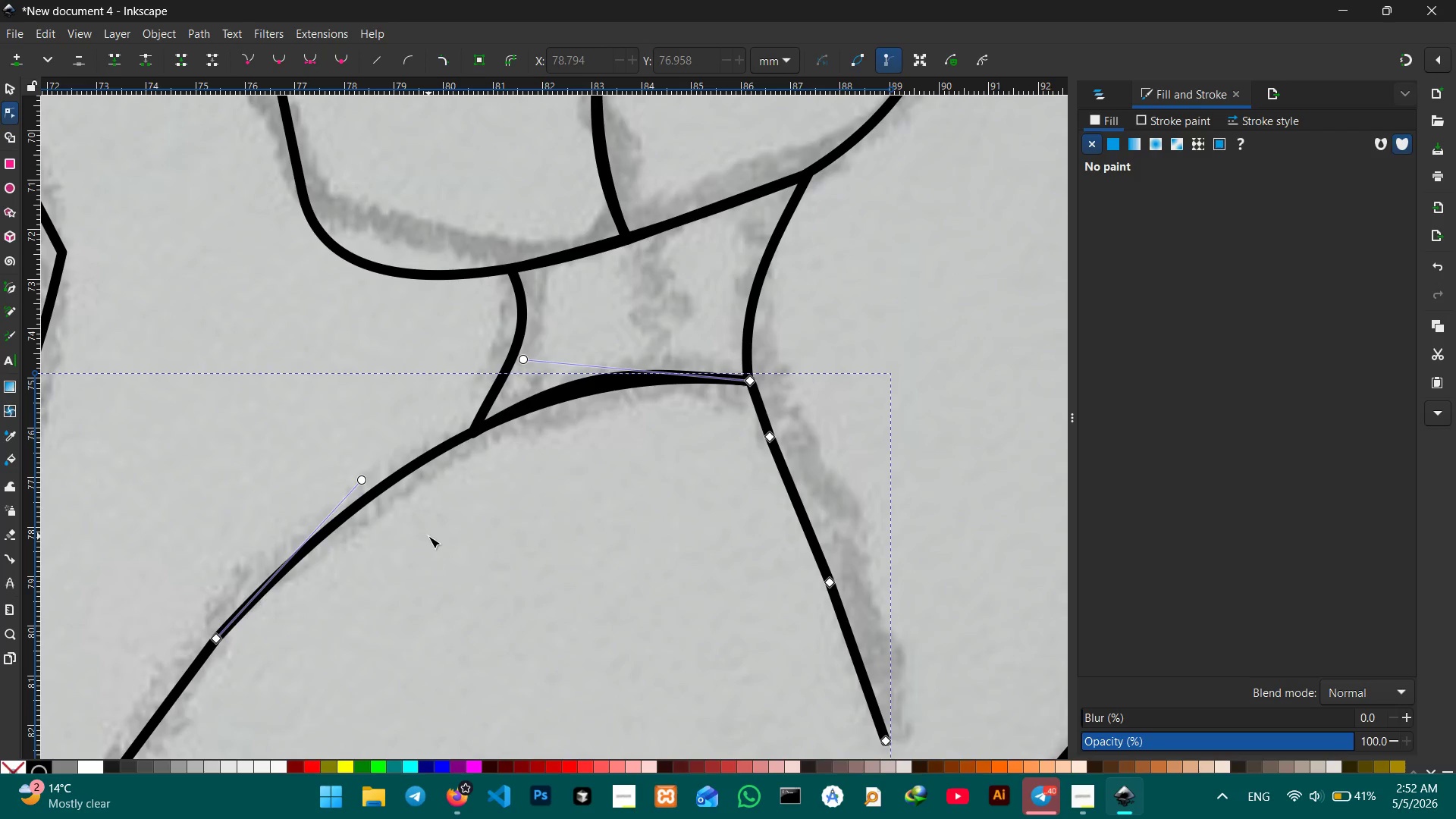 
hold_key(key=ControlLeft, duration=0.31)
scroll: coordinate [482, 554], scroll_direction: down, amount: 4.0
 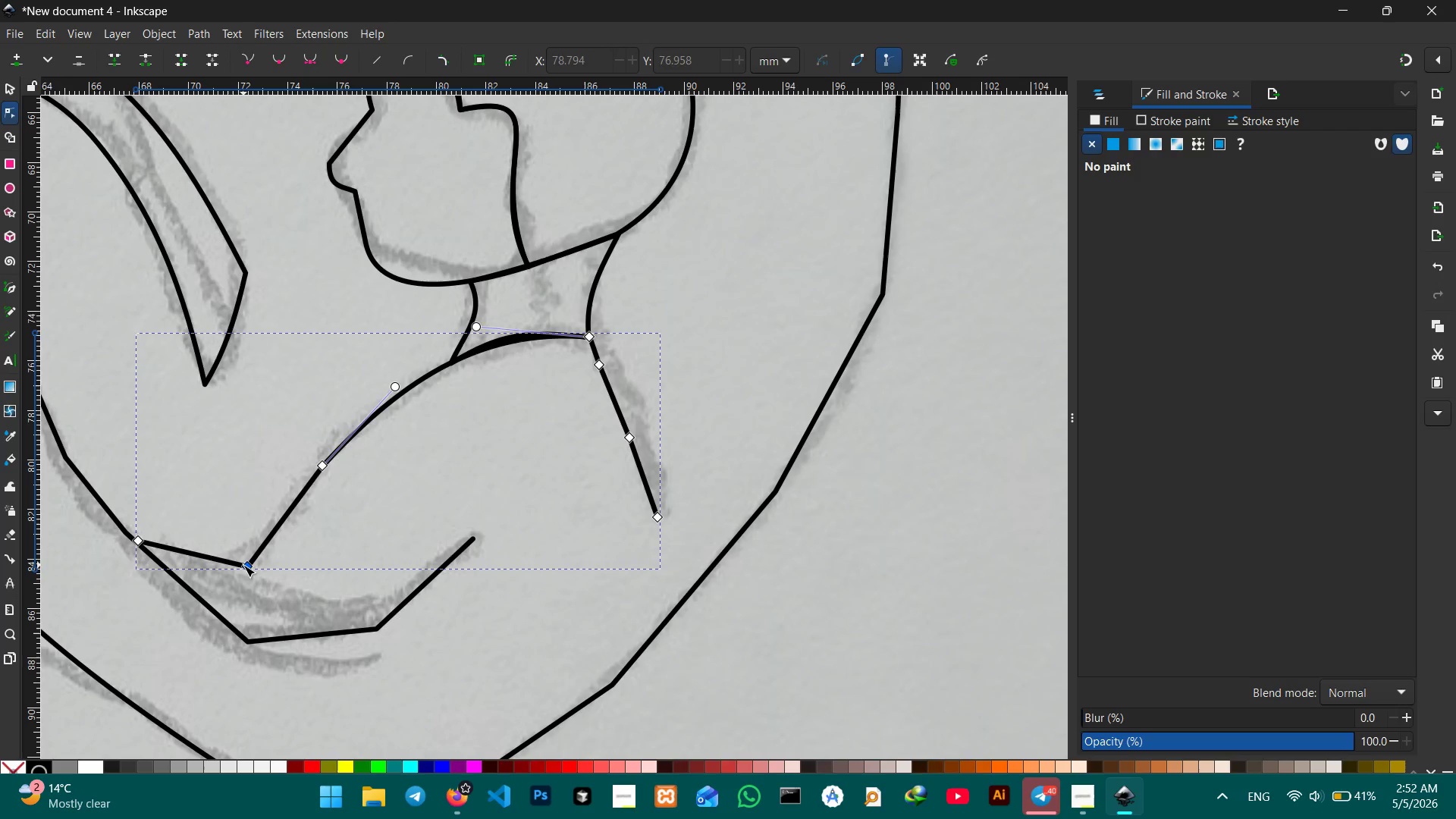 
key(Backspace)
 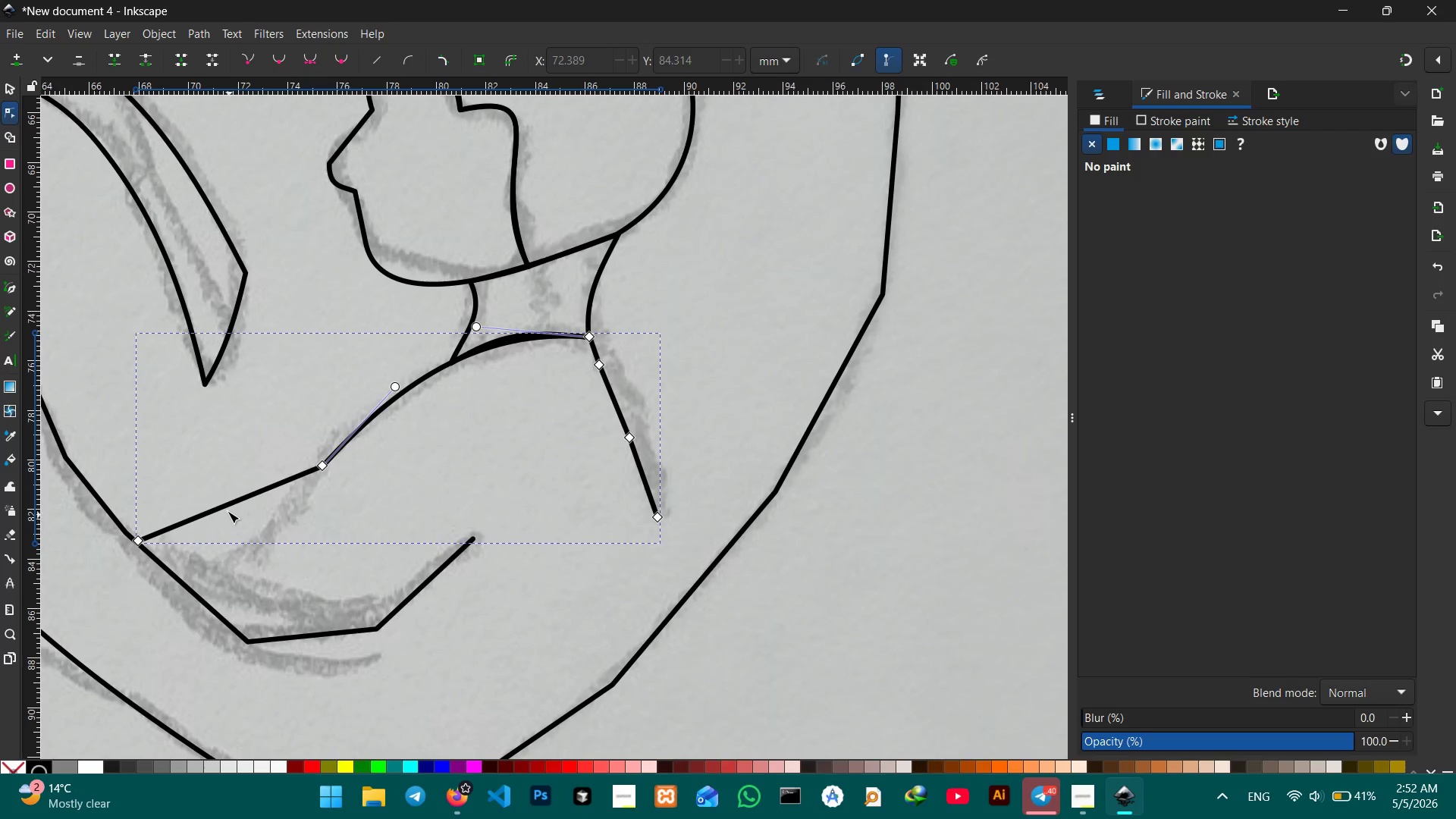 
left_click_drag(start_coordinate=[228, 510], to_coordinate=[235, 564])
 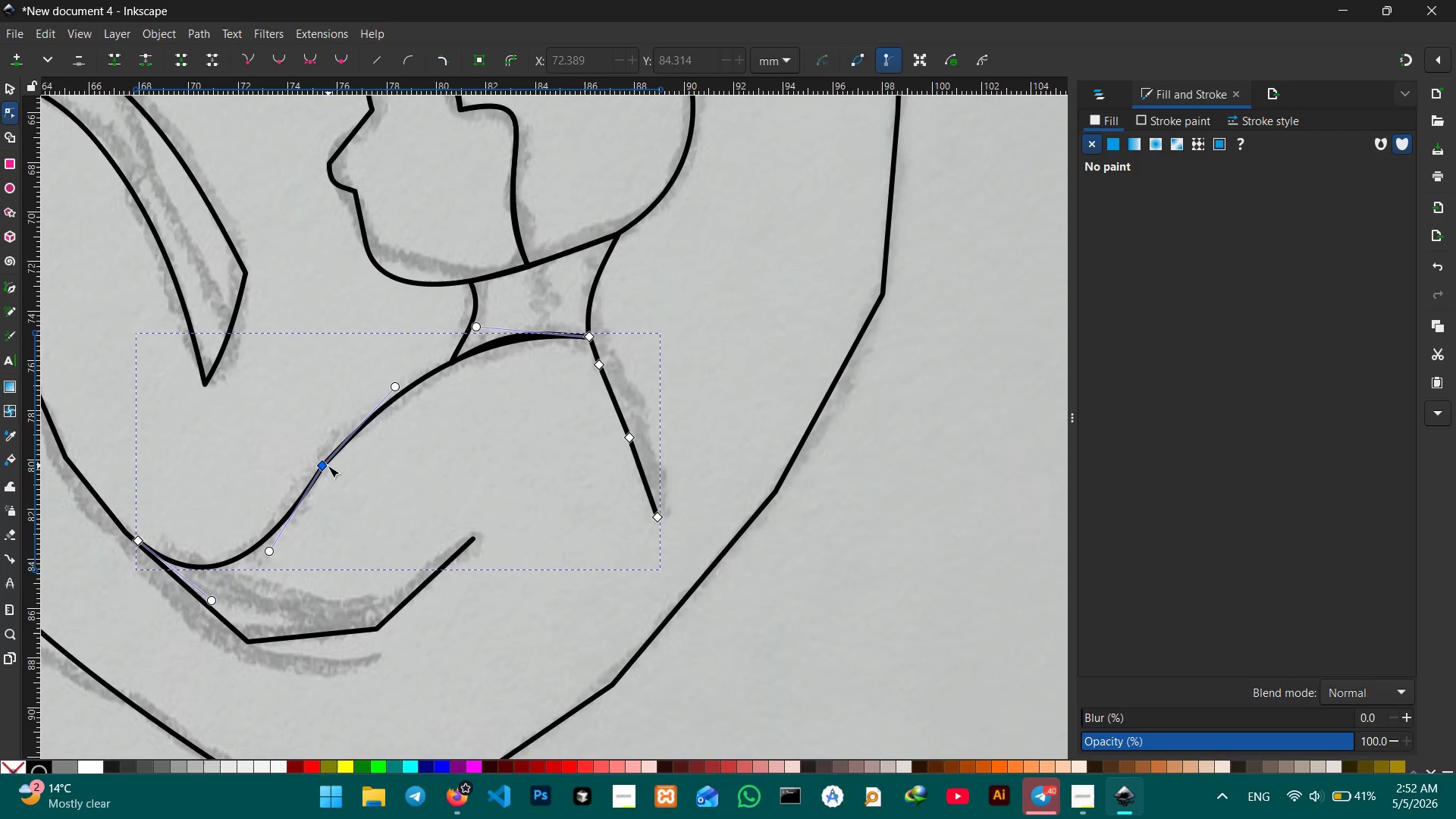 
left_click([327, 466])
 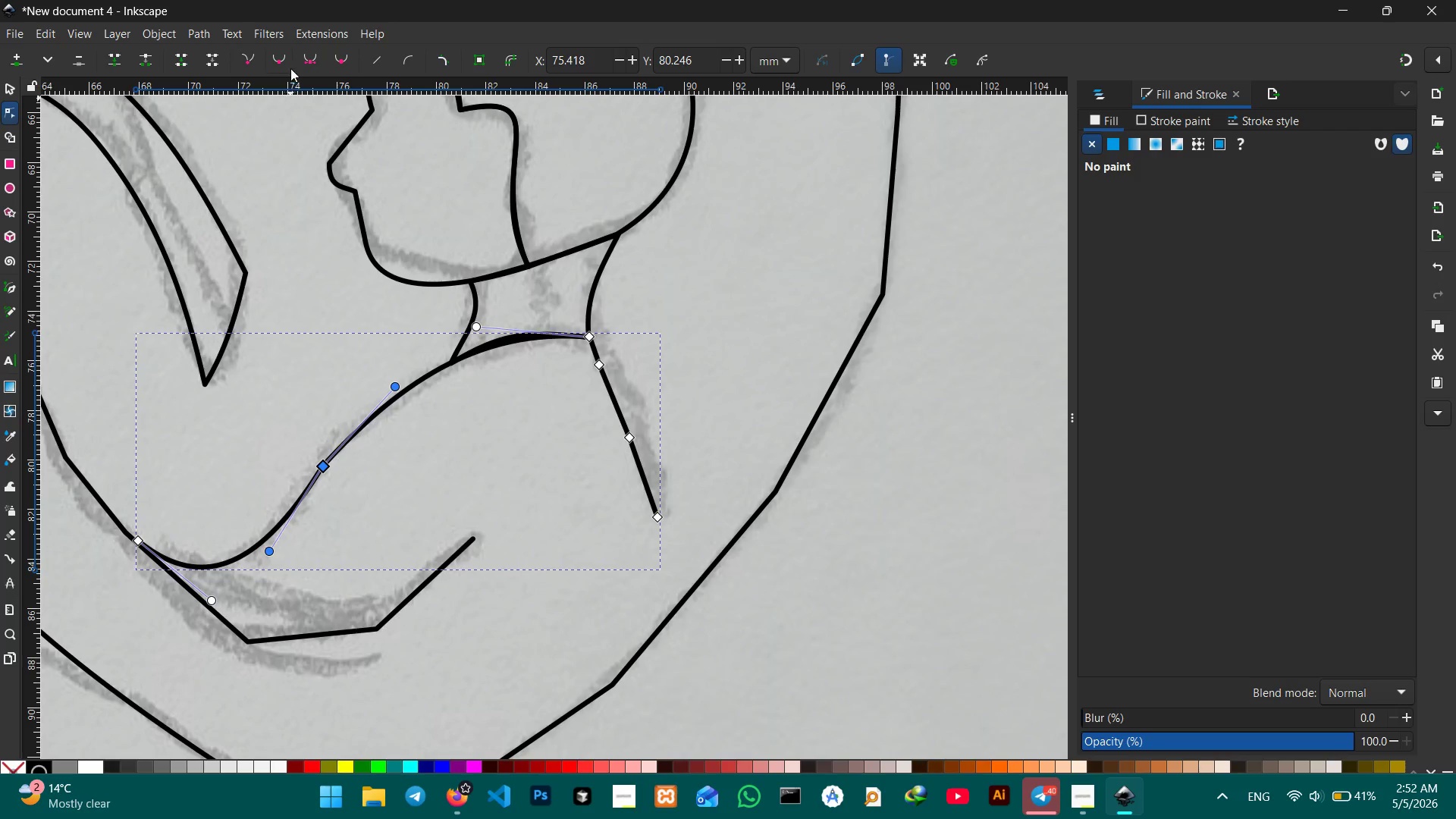 
left_click([286, 67])
 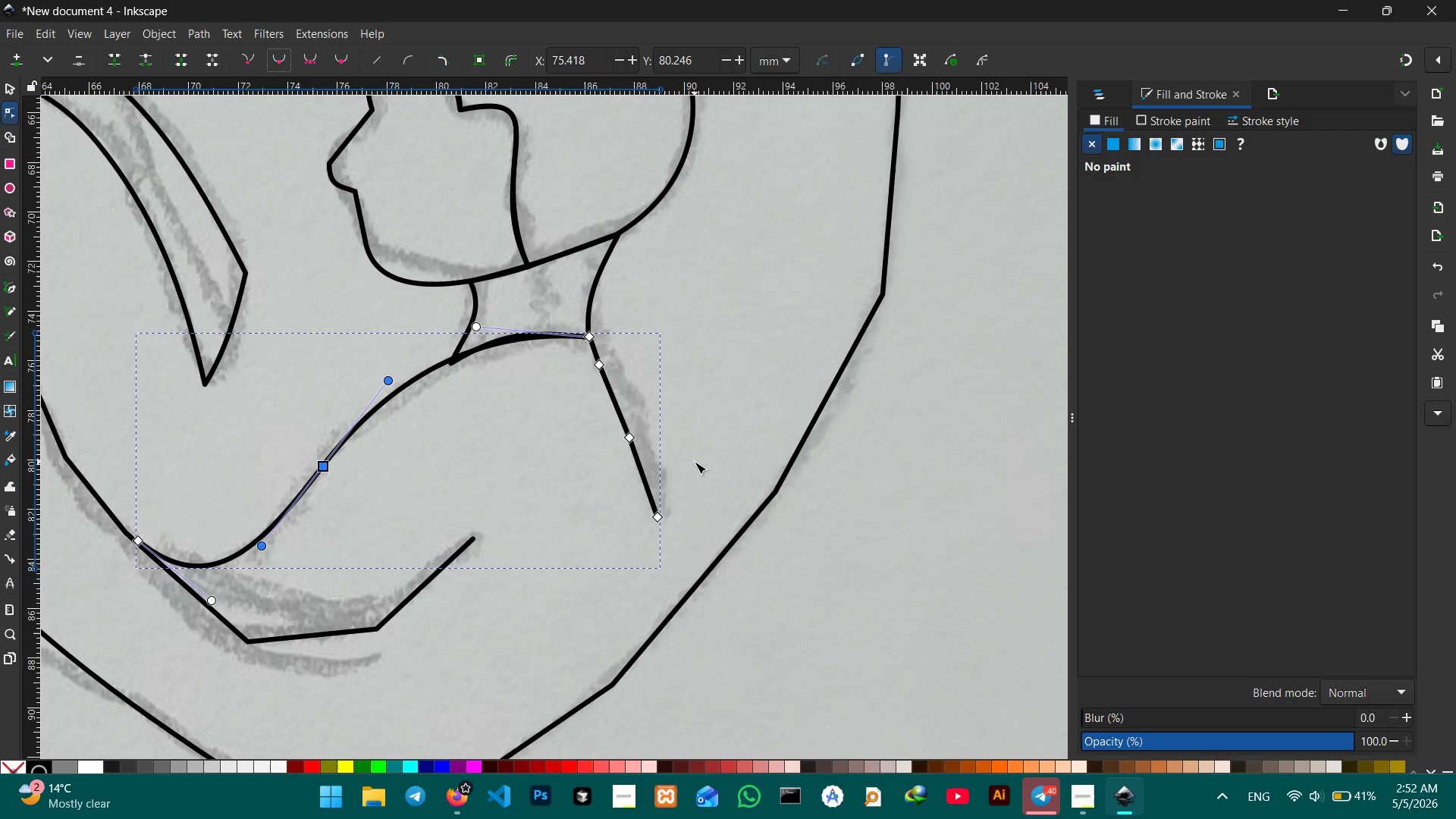 
left_click([635, 438])
 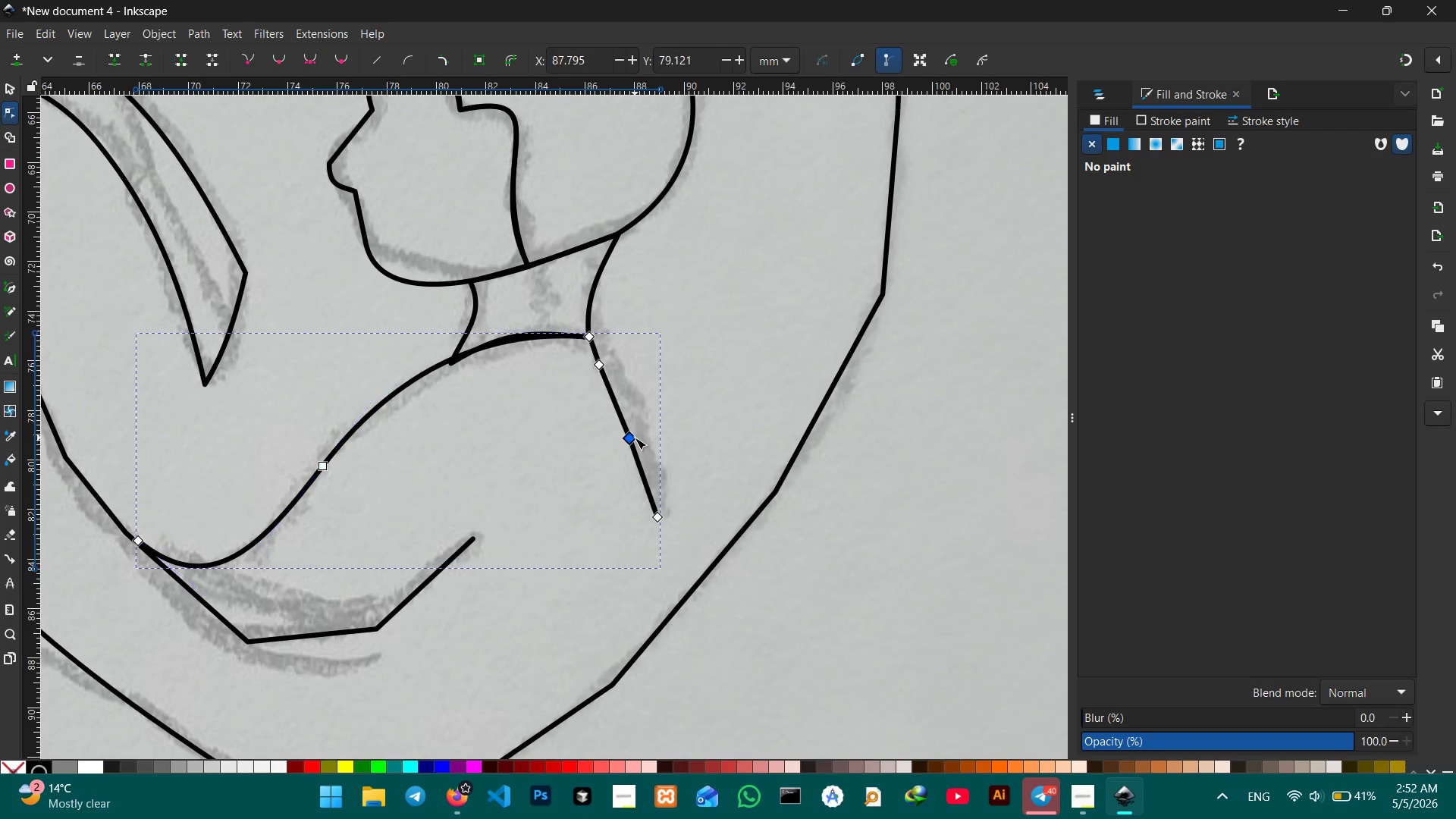 
key(Backspace)
 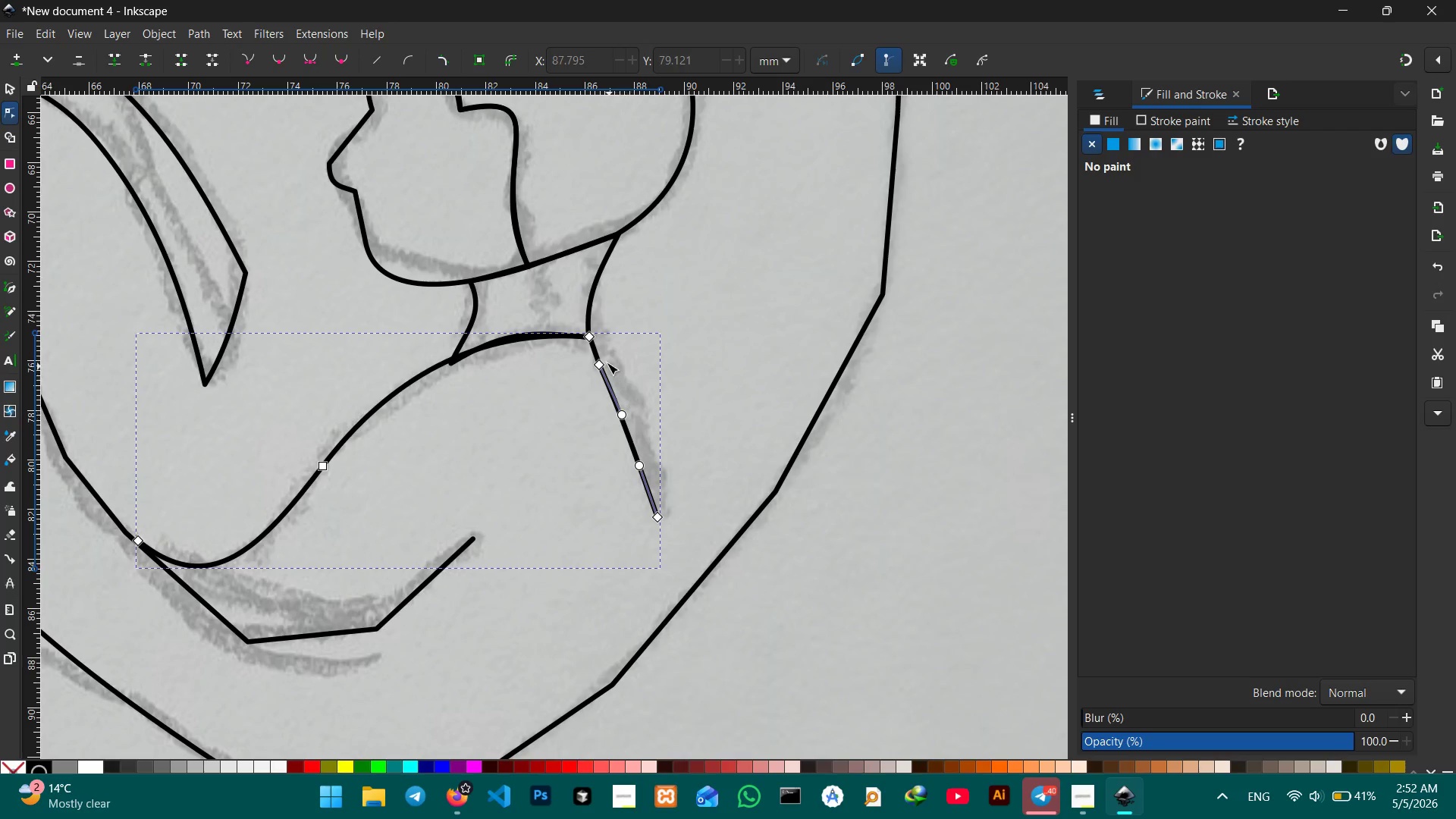 
left_click([602, 364])
 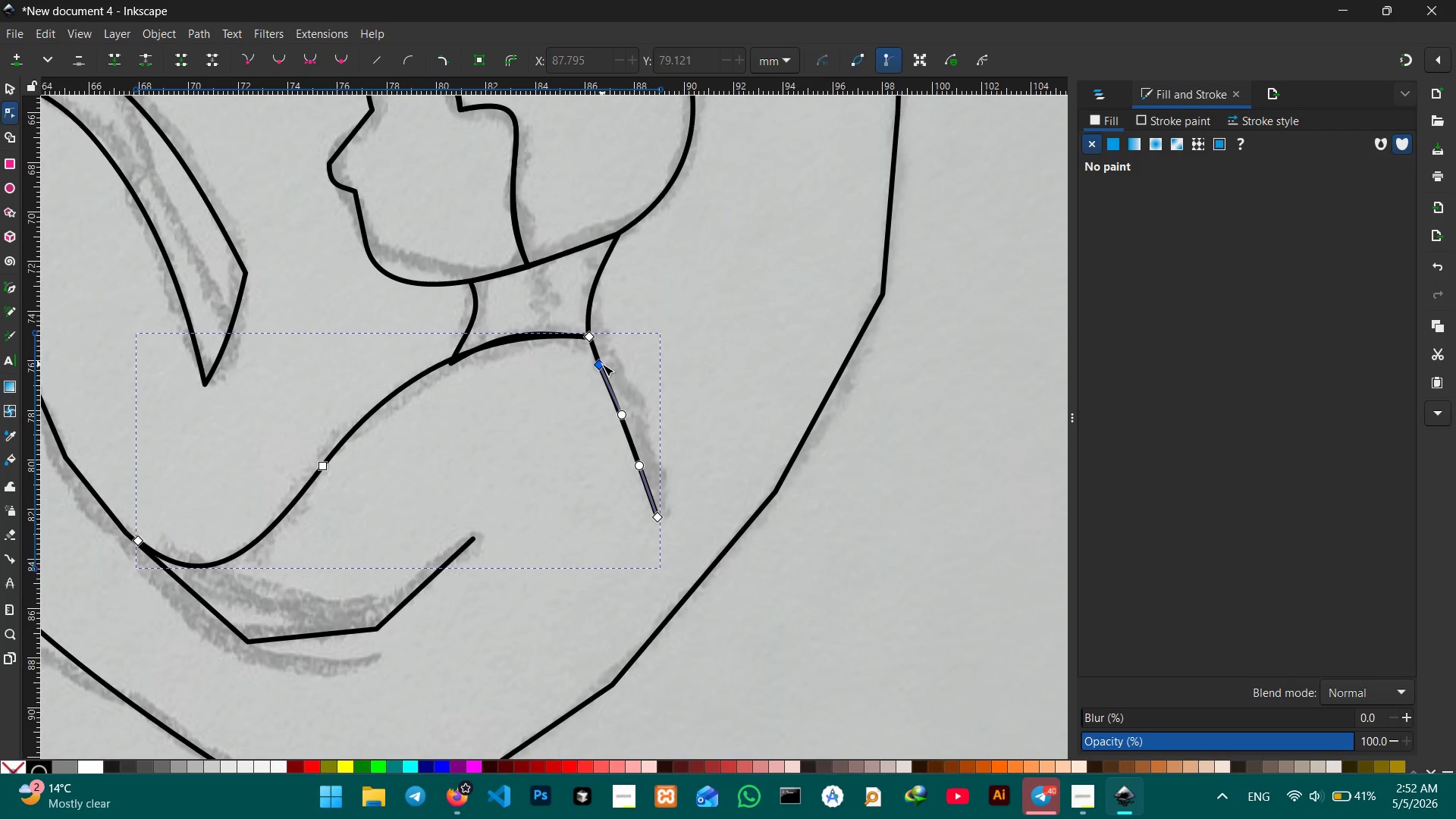 
key(Backspace)
 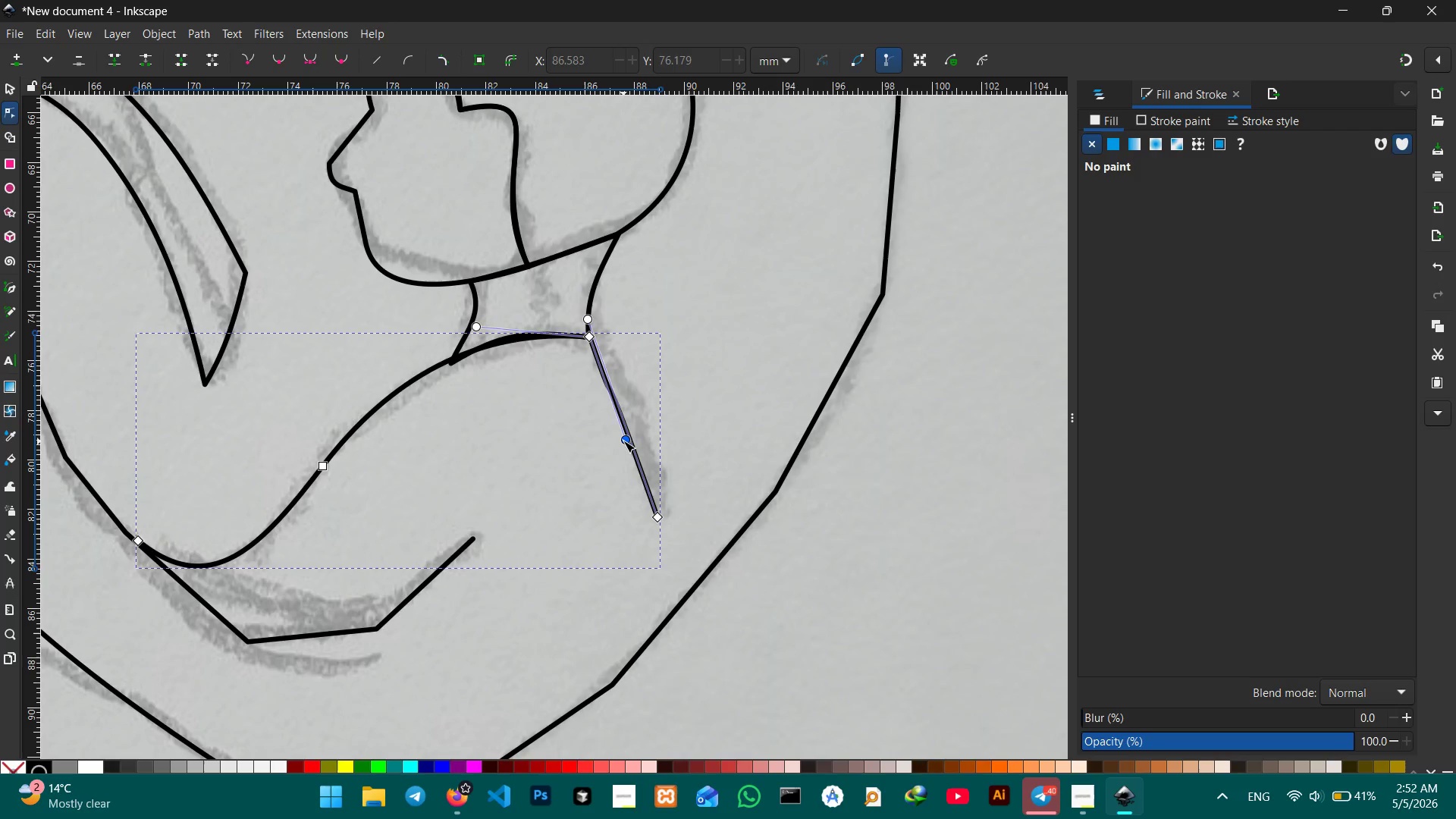 
left_click_drag(start_coordinate=[623, 441], to_coordinate=[650, 435])
 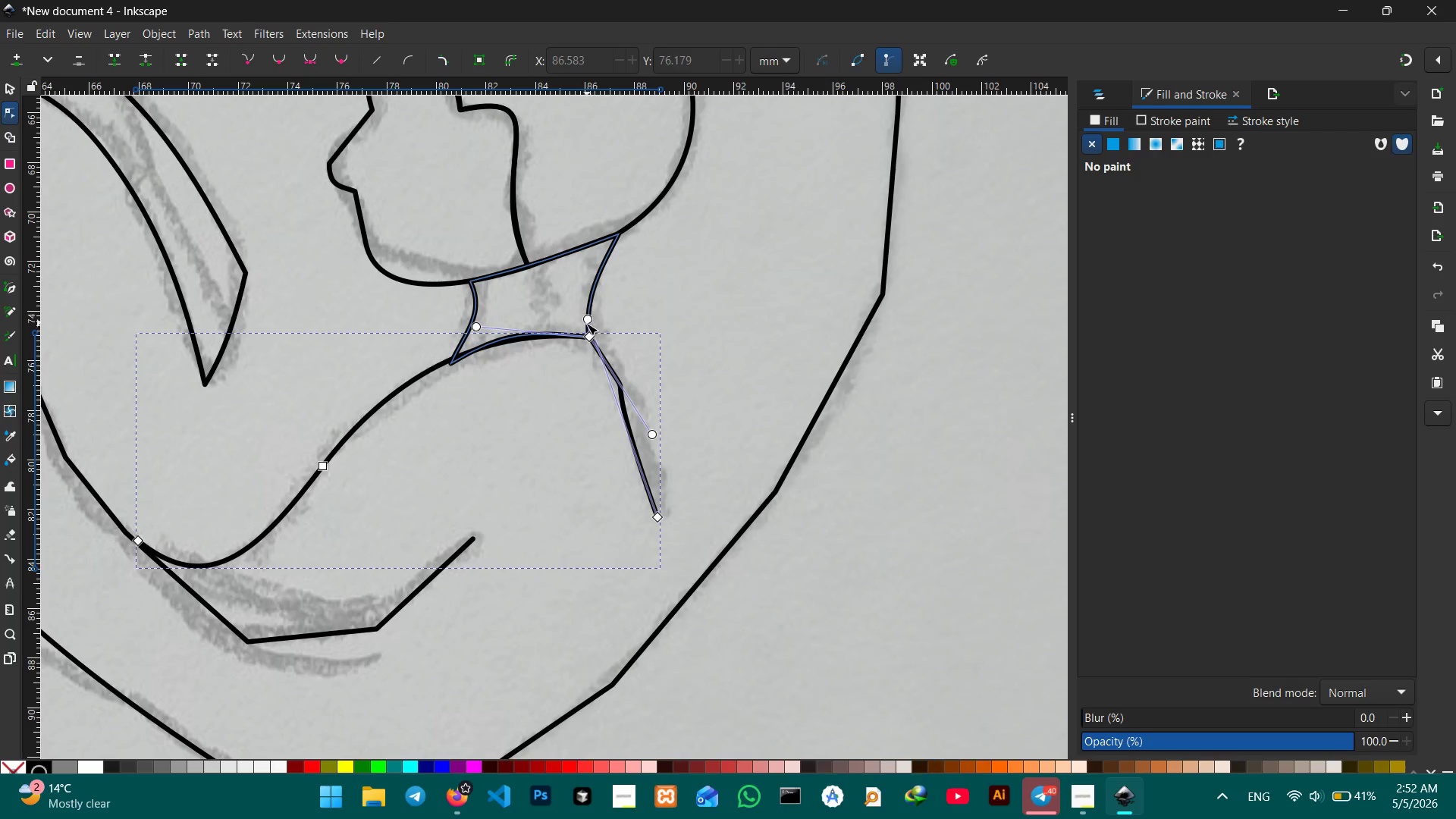 
left_click_drag(start_coordinate=[589, 322], to_coordinate=[657, 466])
 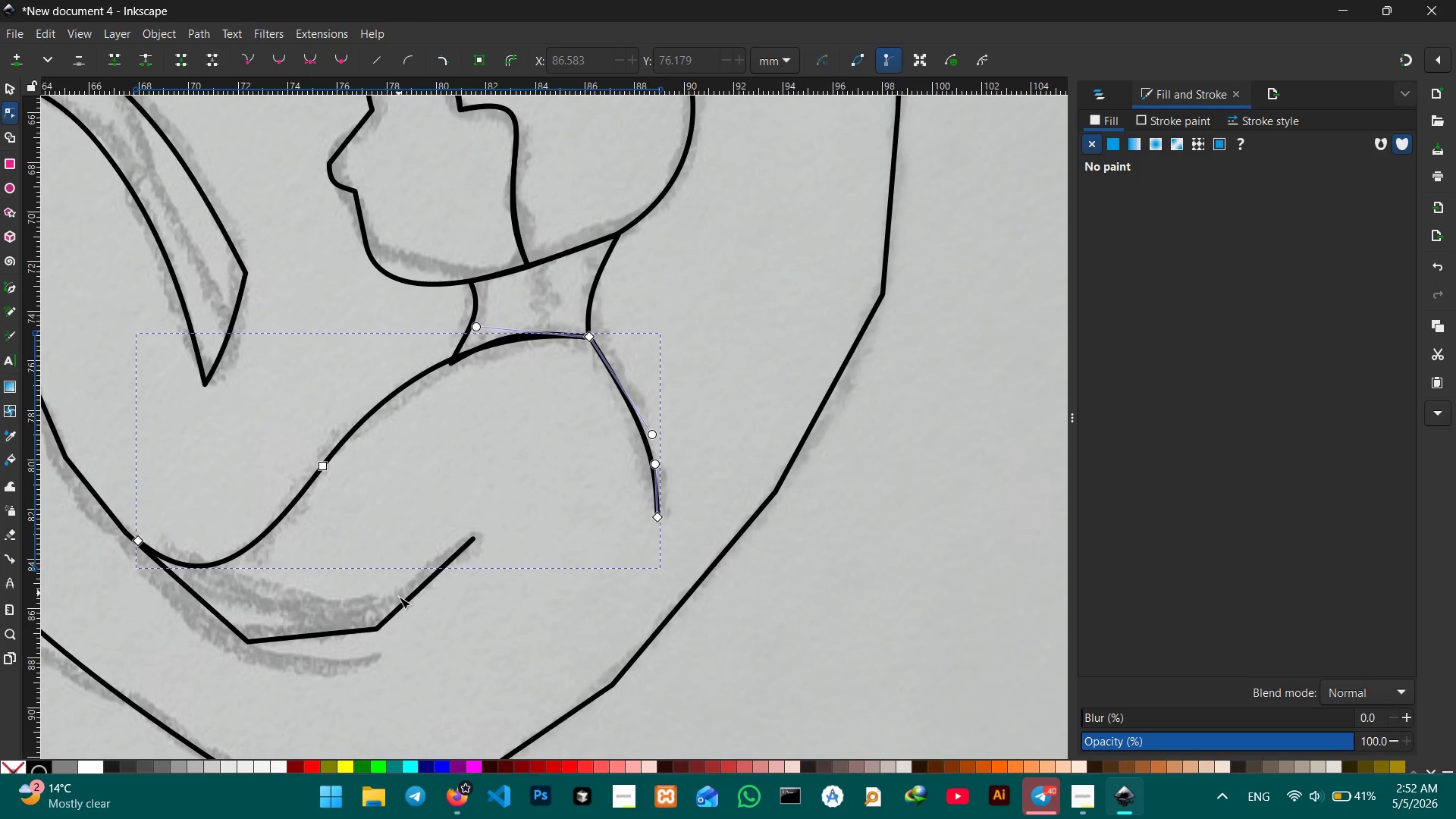 
left_click([400, 603])
 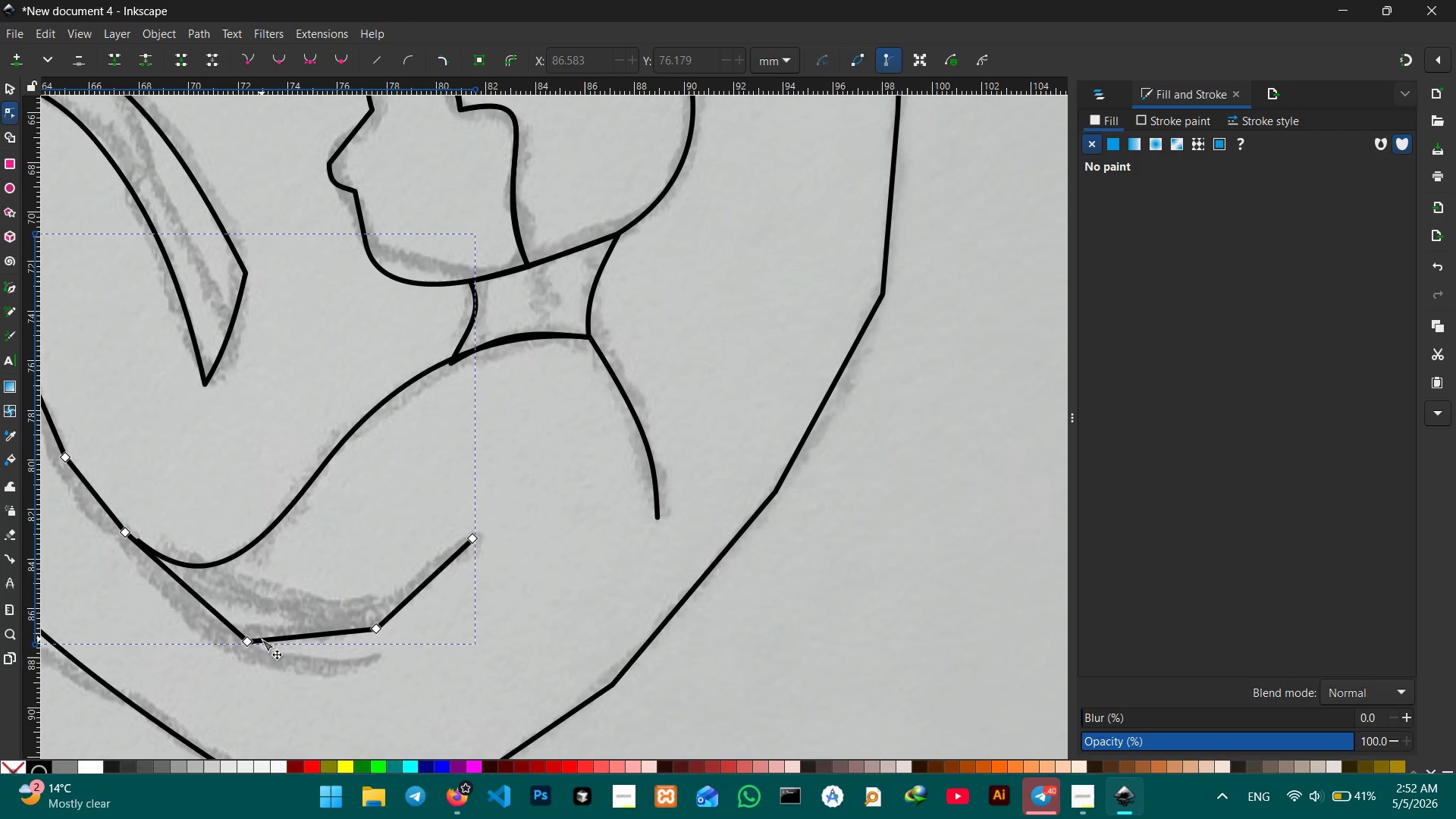 
left_click([256, 644])
 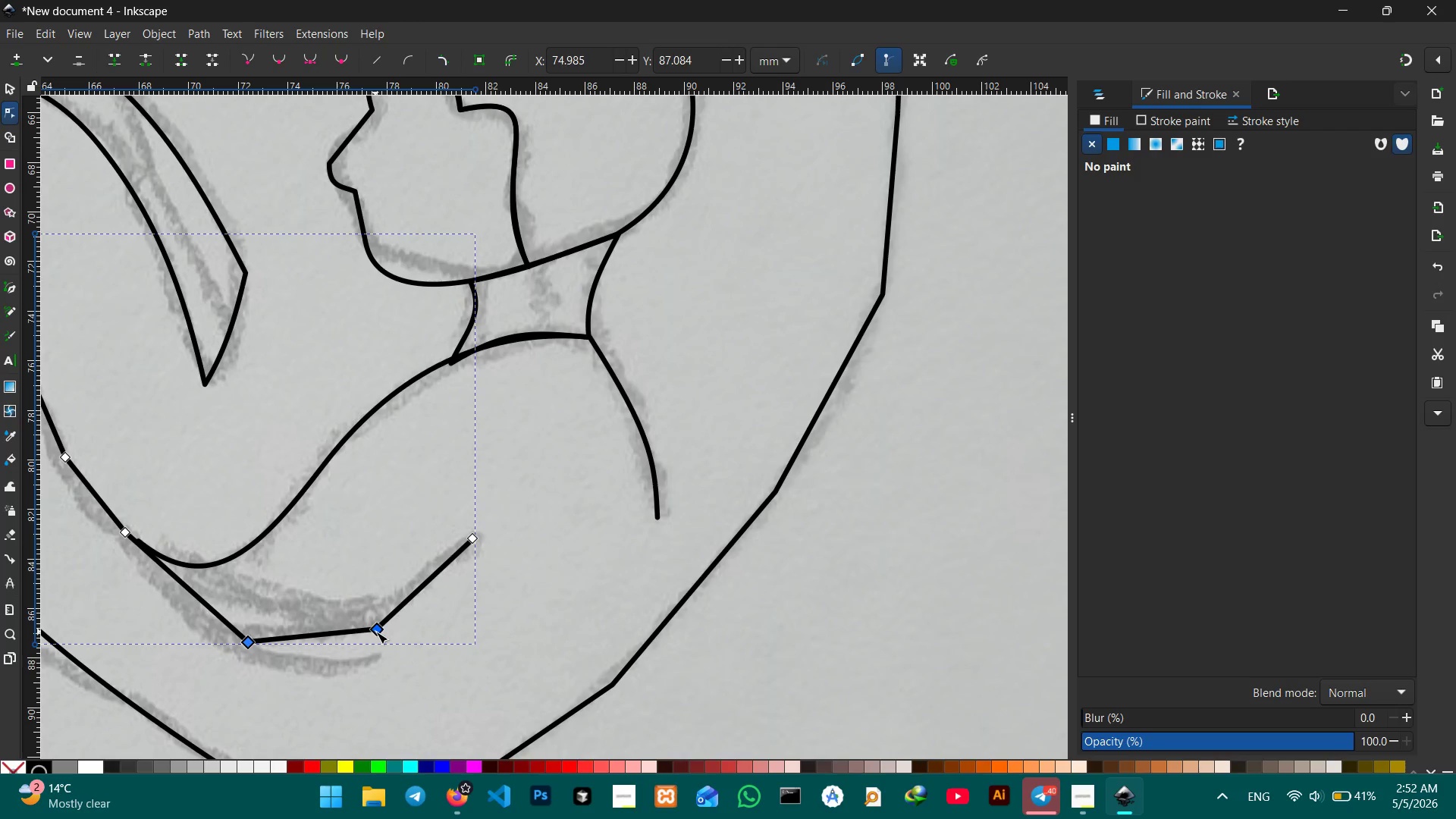 
key(Backspace)
 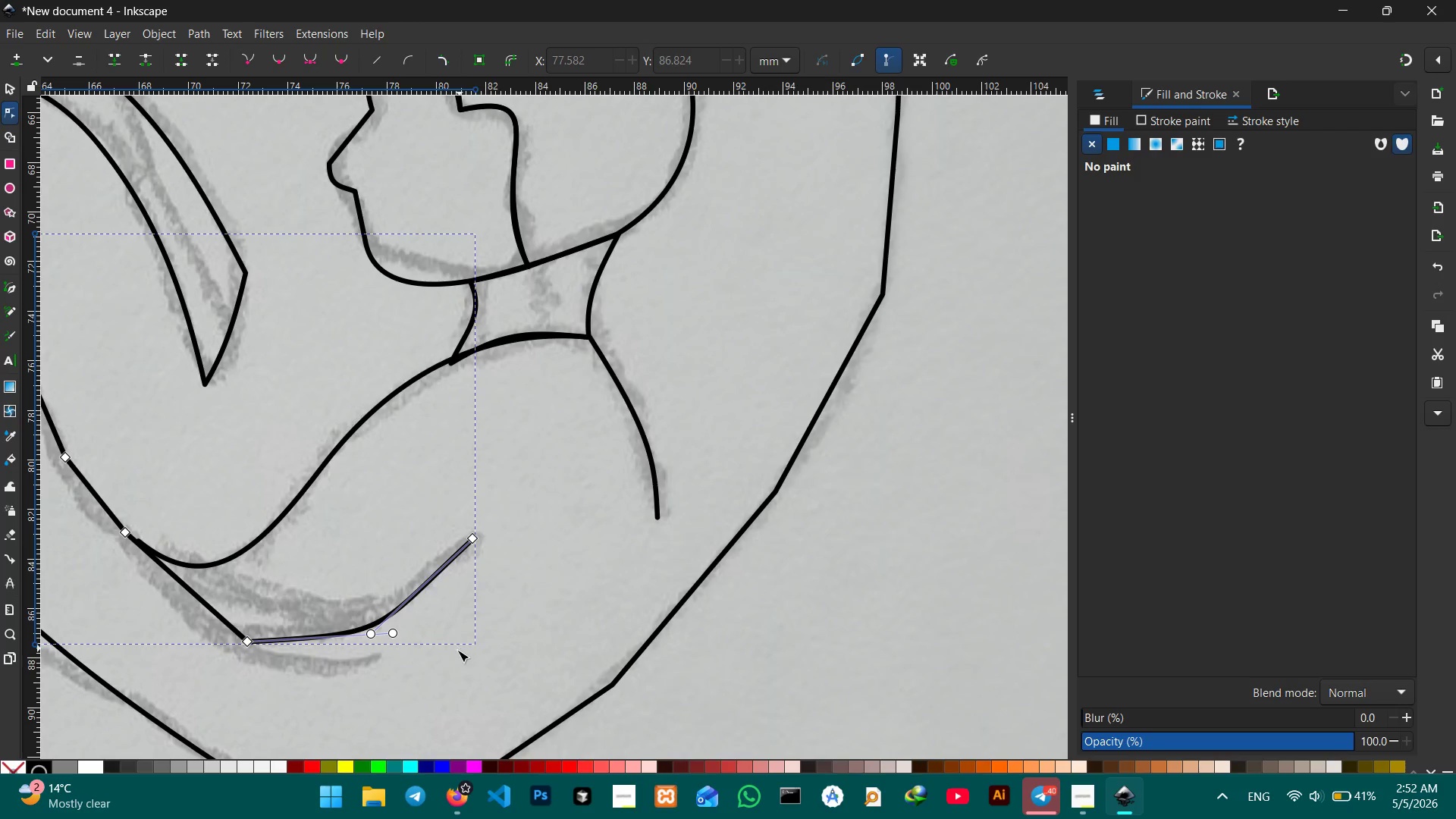 
hold_key(key=Space, duration=0.61)
 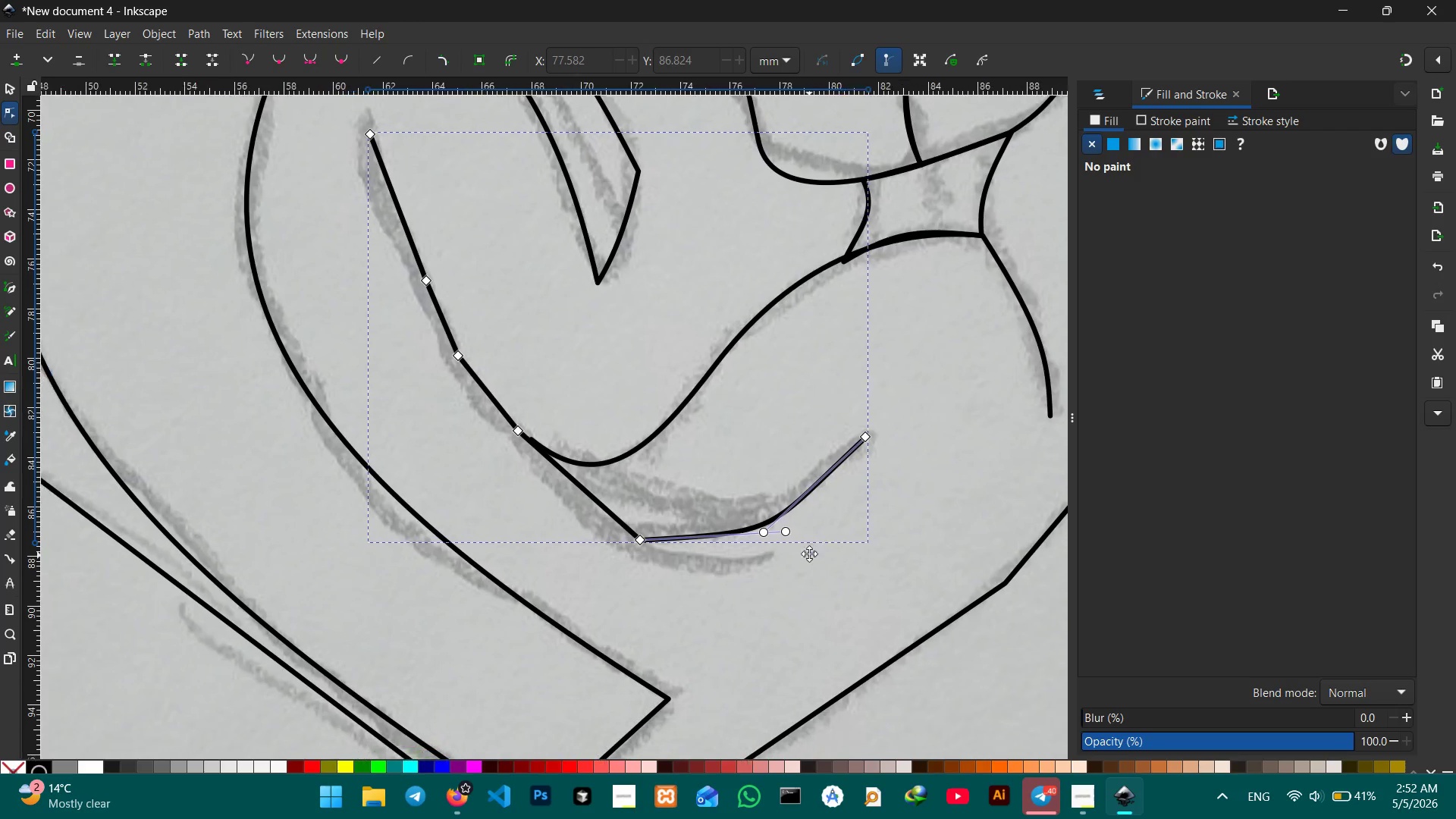 
left_click_drag(start_coordinate=[428, 658], to_coordinate=[803, 611])
 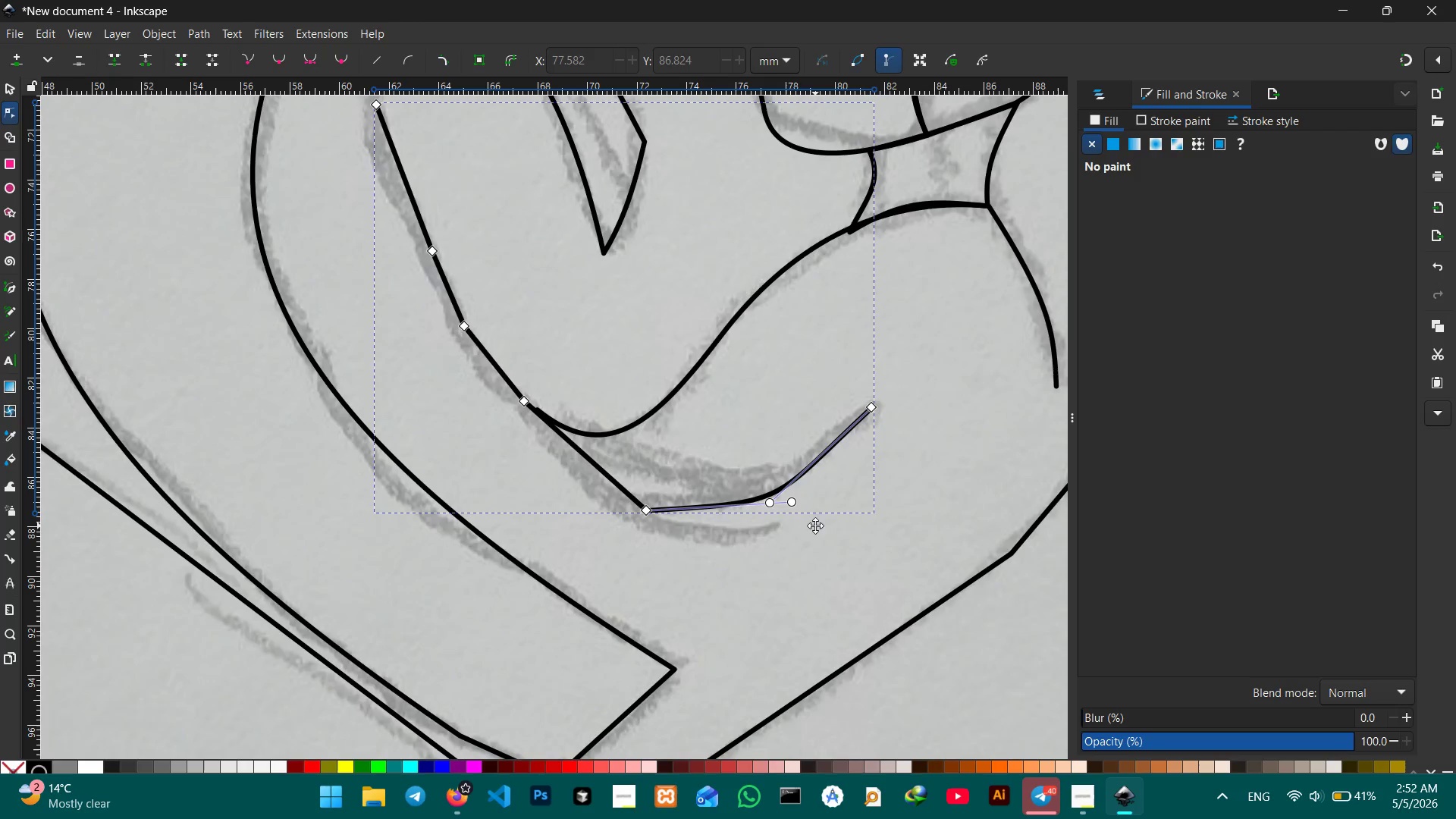 
left_click([852, 530])
 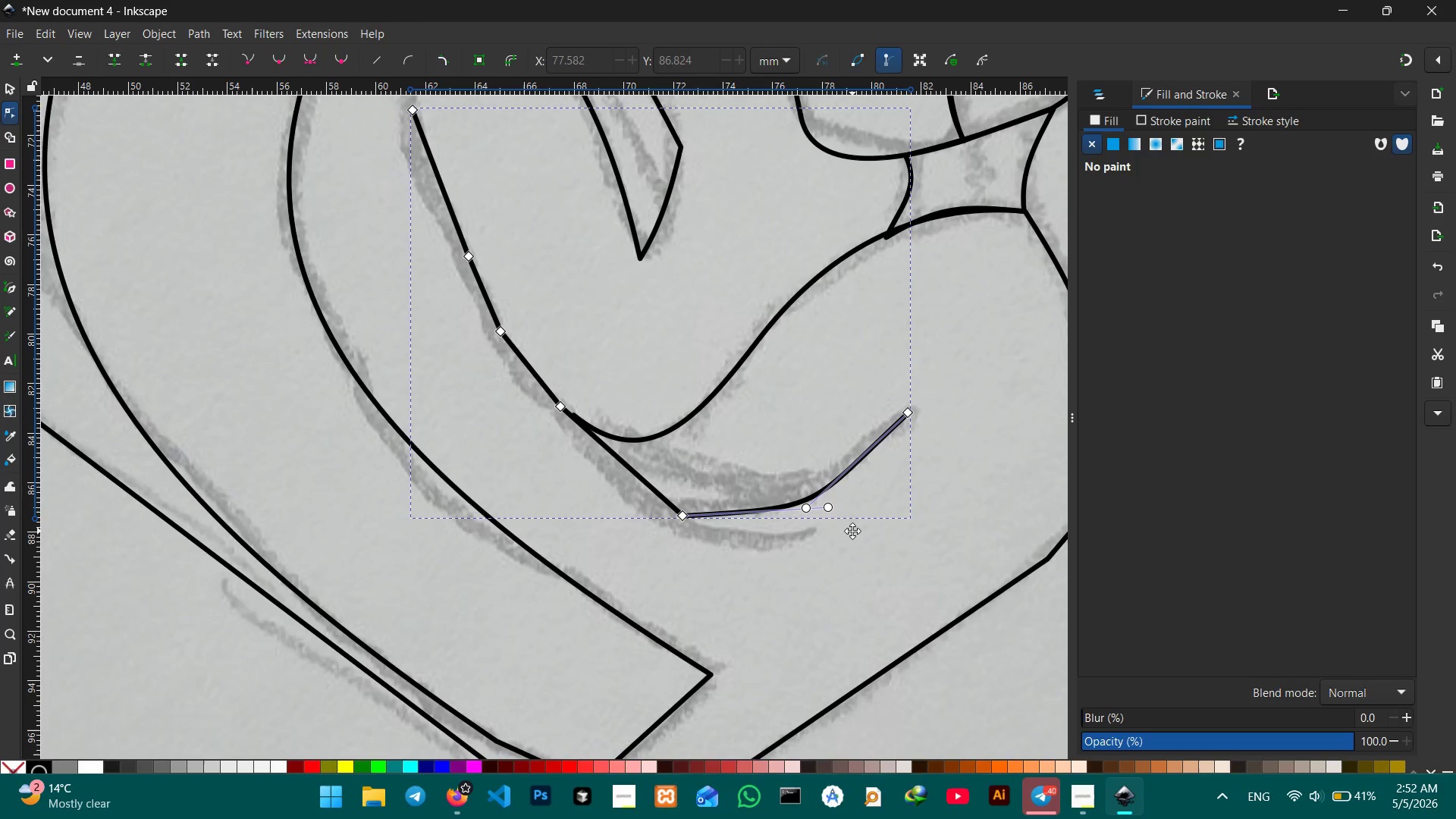 
key(Space)
 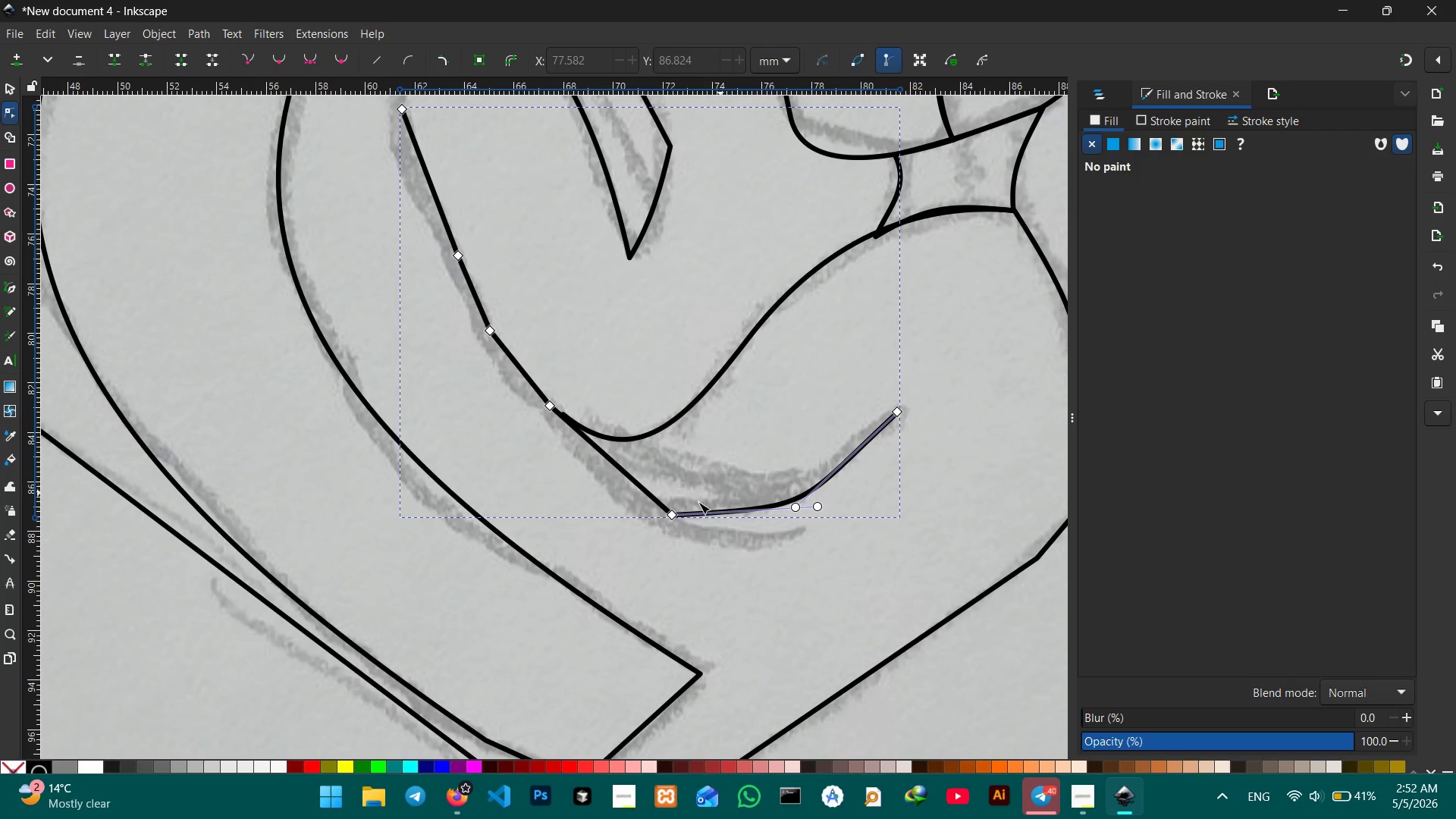 
left_click([672, 517])
 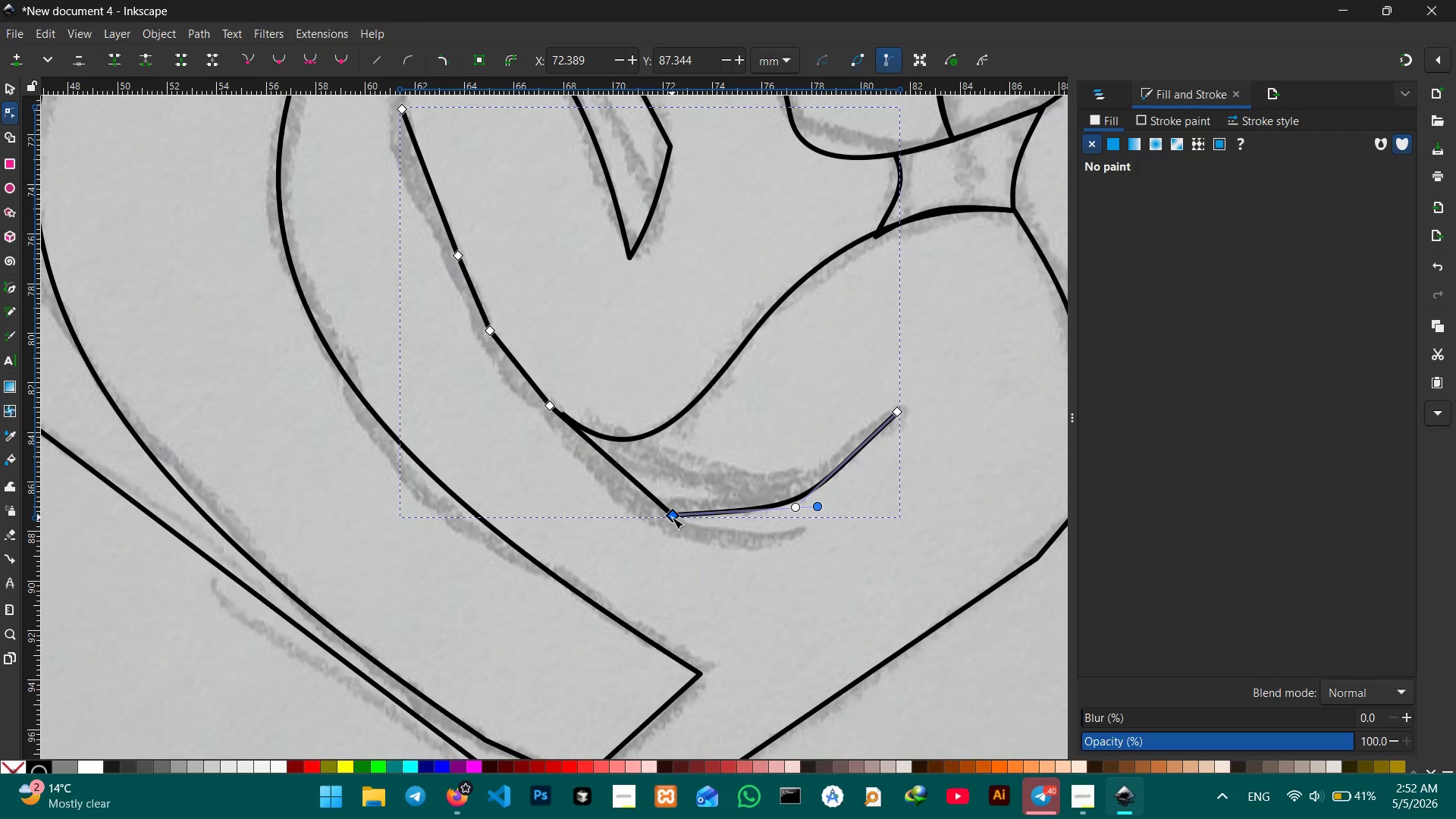 
key(Backspace)
 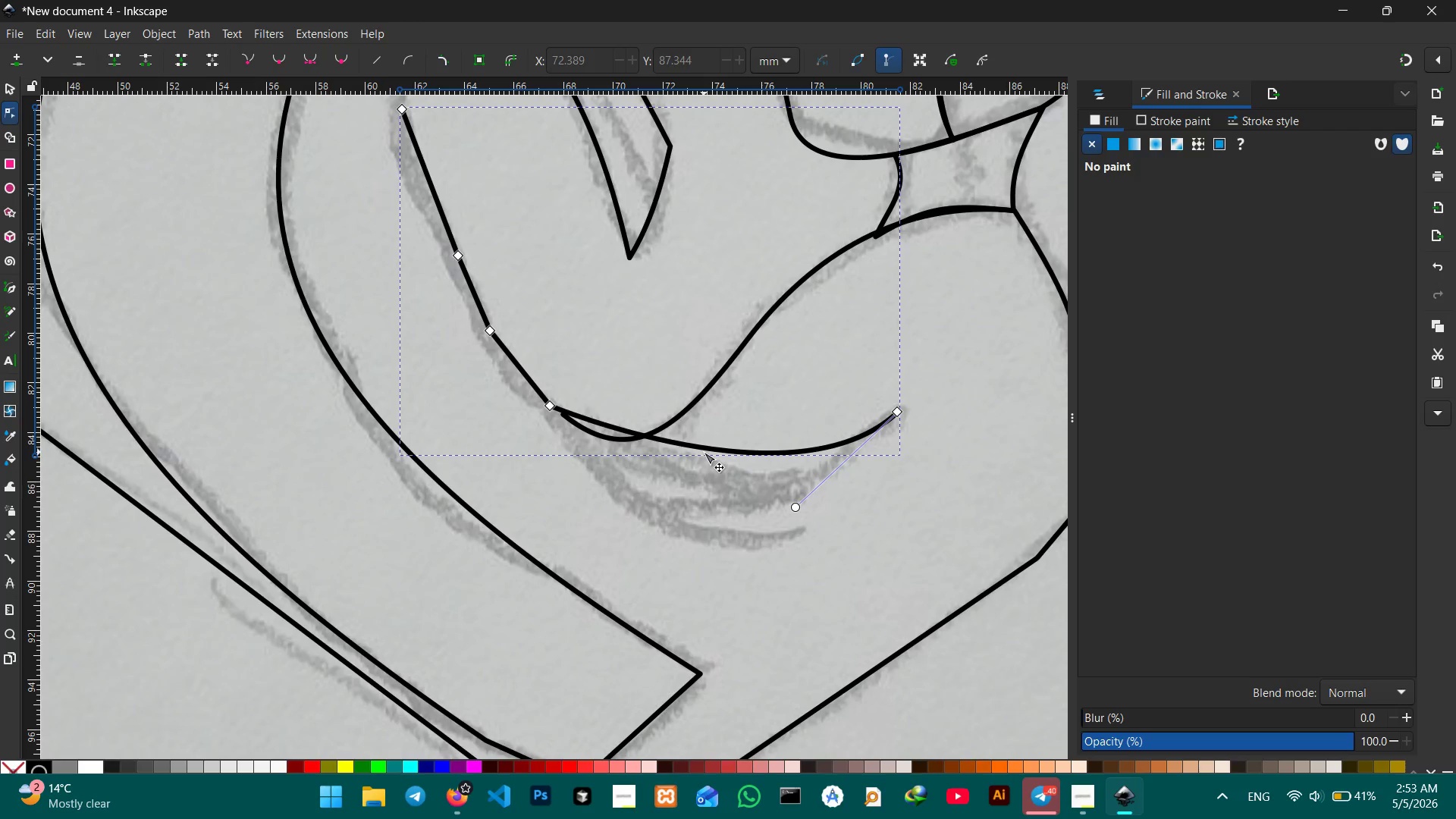 
left_click_drag(start_coordinate=[704, 452], to_coordinate=[726, 520])
 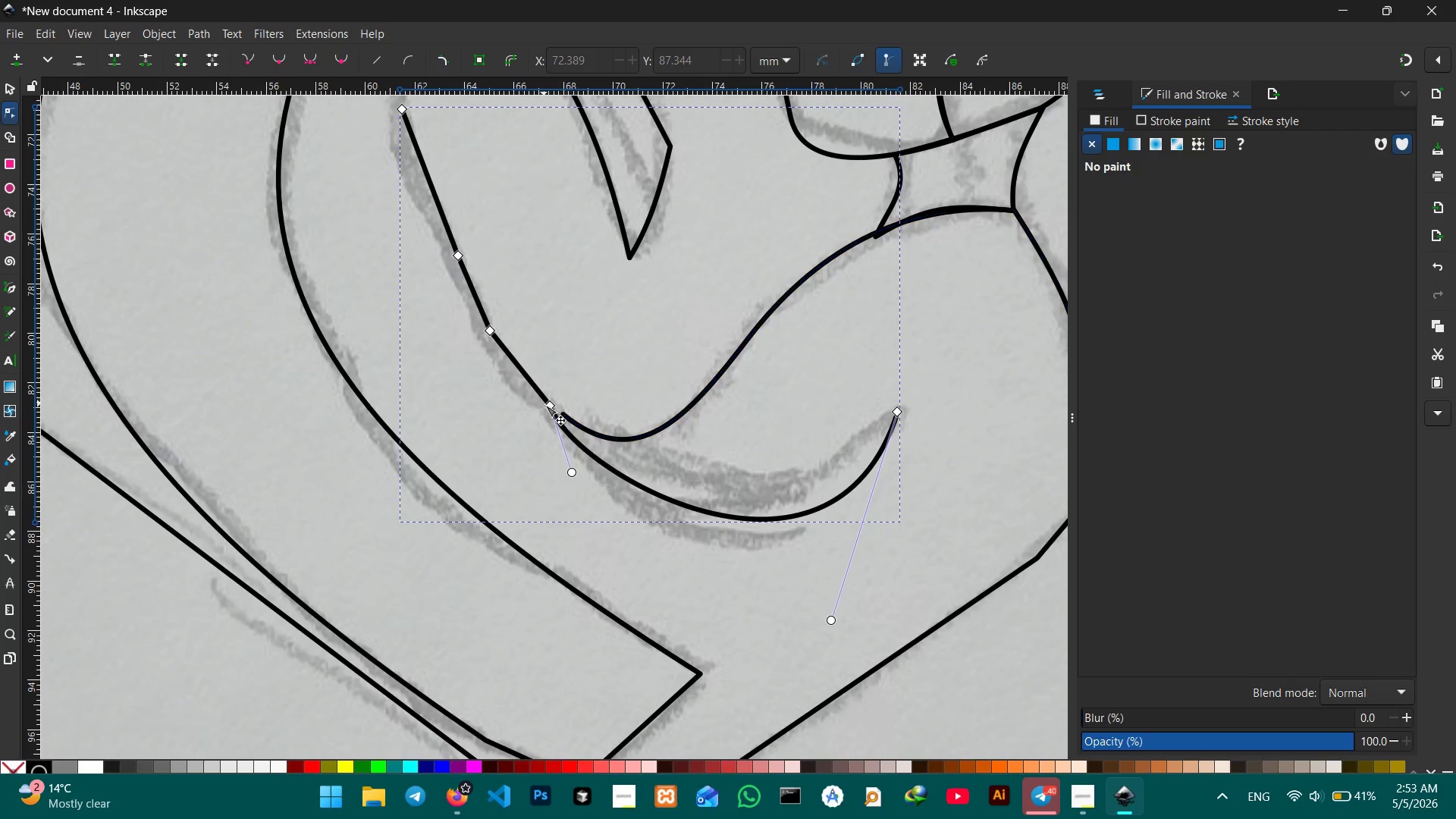 
left_click_drag(start_coordinate=[551, 403], to_coordinate=[564, 419])
 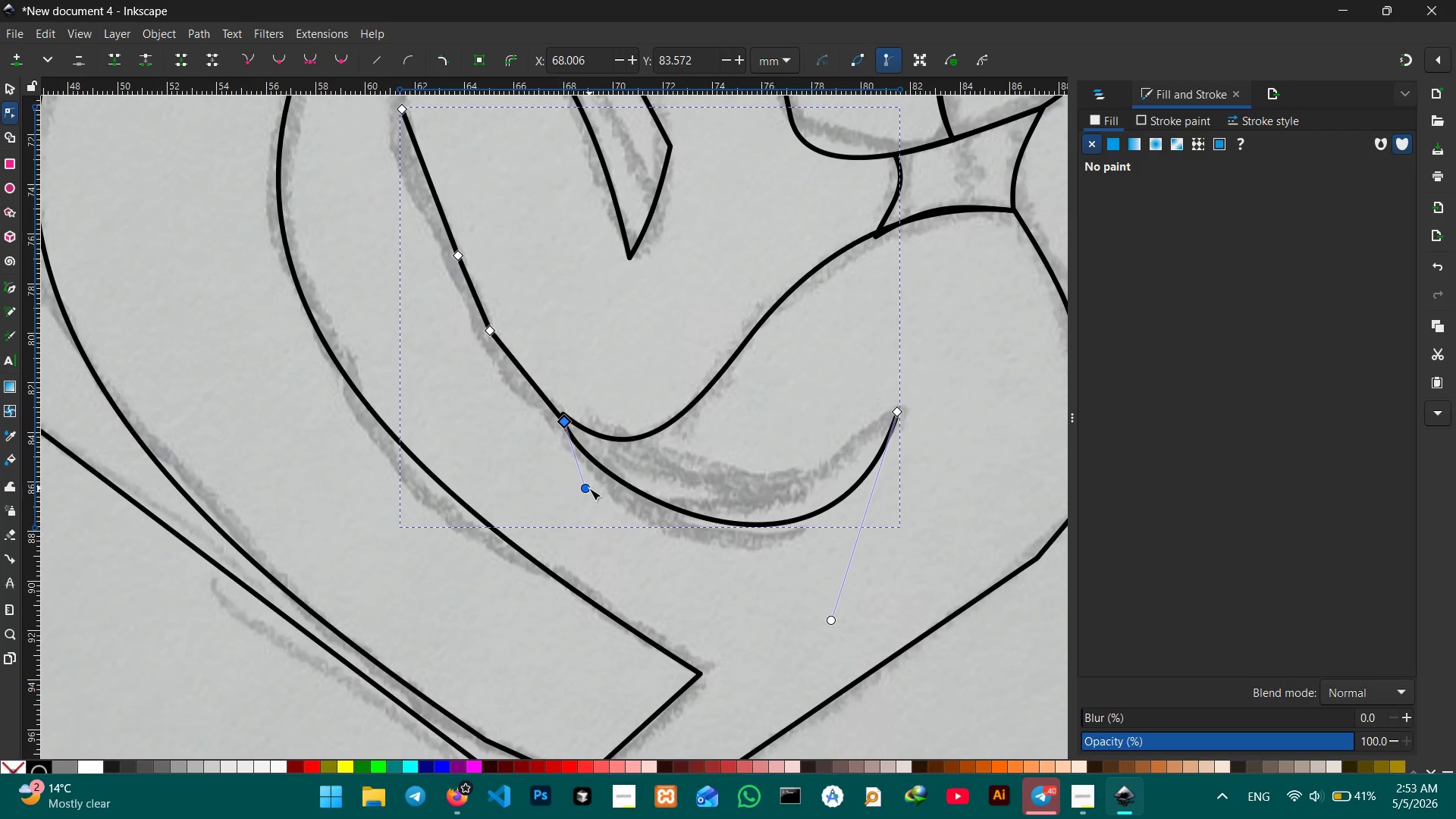 
left_click_drag(start_coordinate=[589, 488], to_coordinate=[603, 469])
 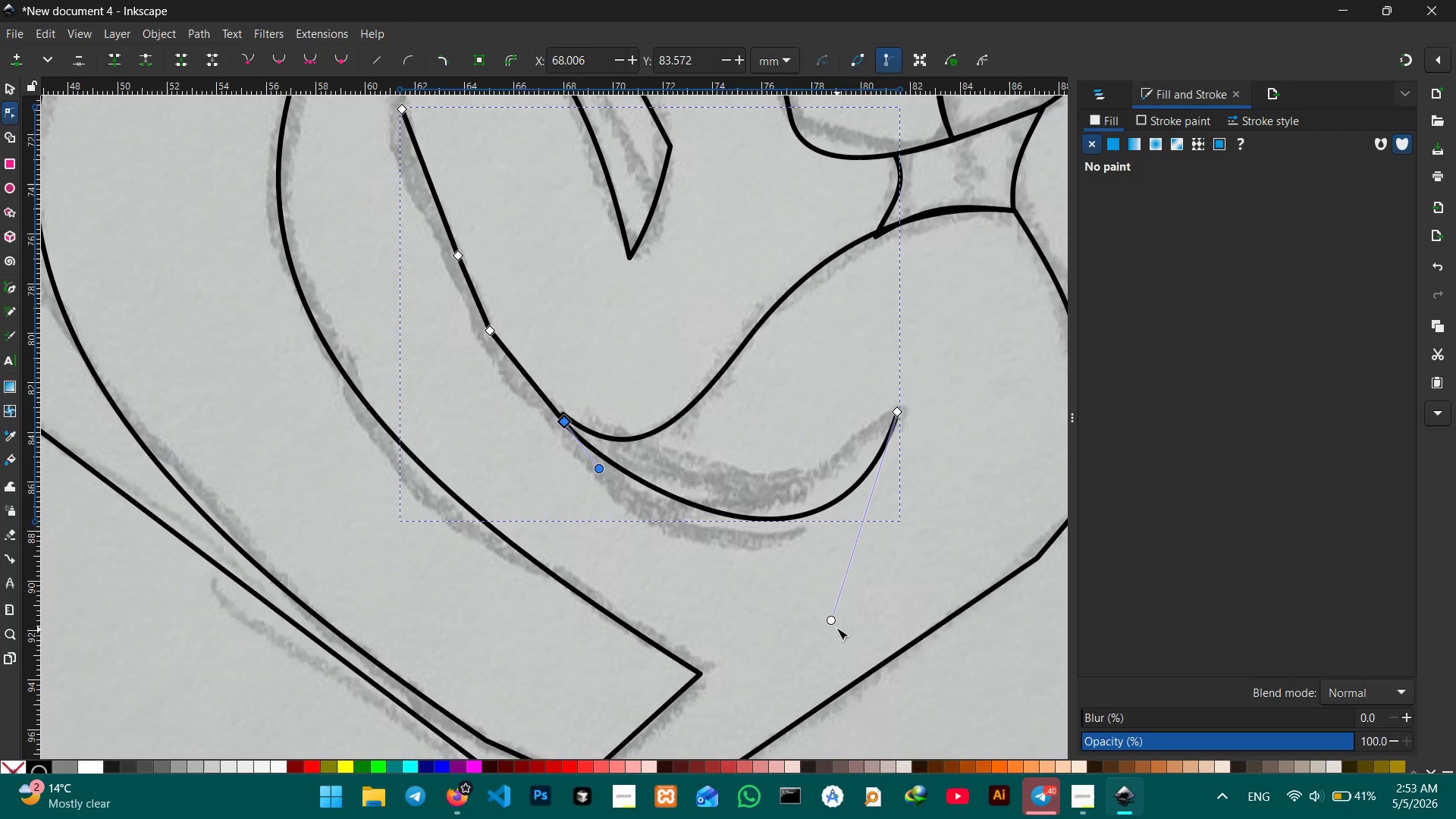 
left_click_drag(start_coordinate=[830, 622], to_coordinate=[736, 650])
 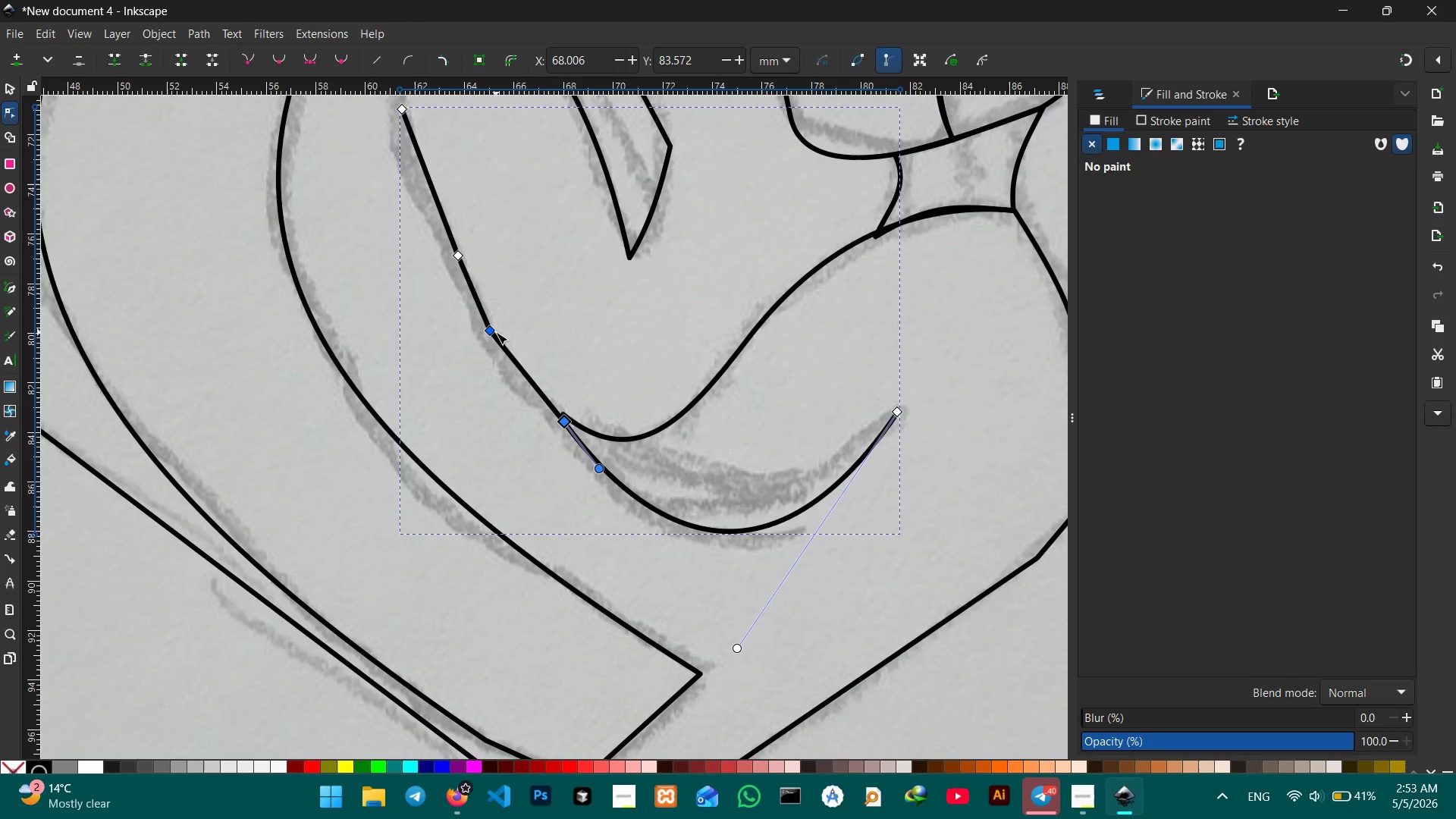 
key(Backspace)
 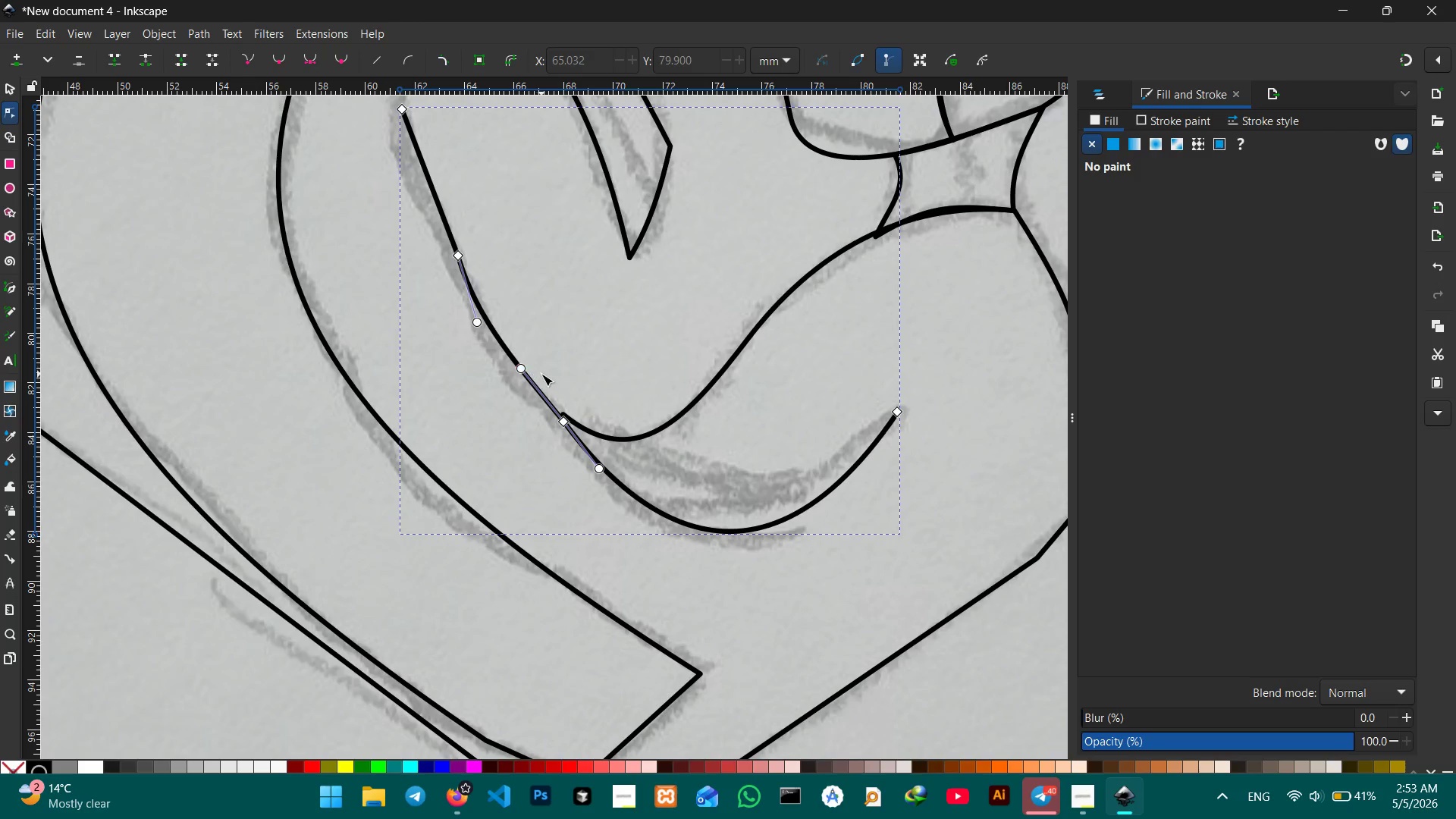 
scroll: coordinate [541, 374], scroll_direction: up, amount: 1.0
 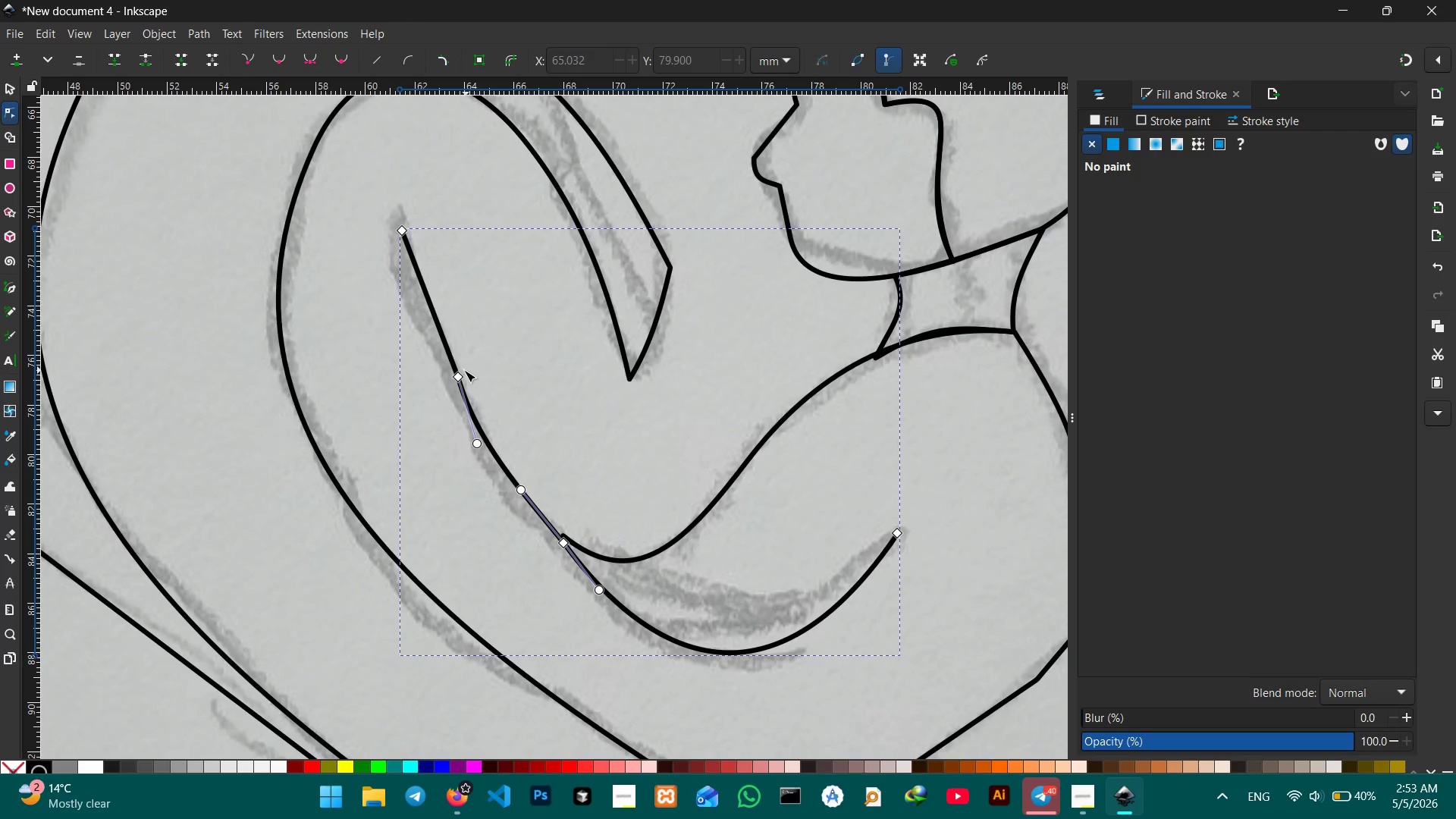 
left_click([461, 374])
 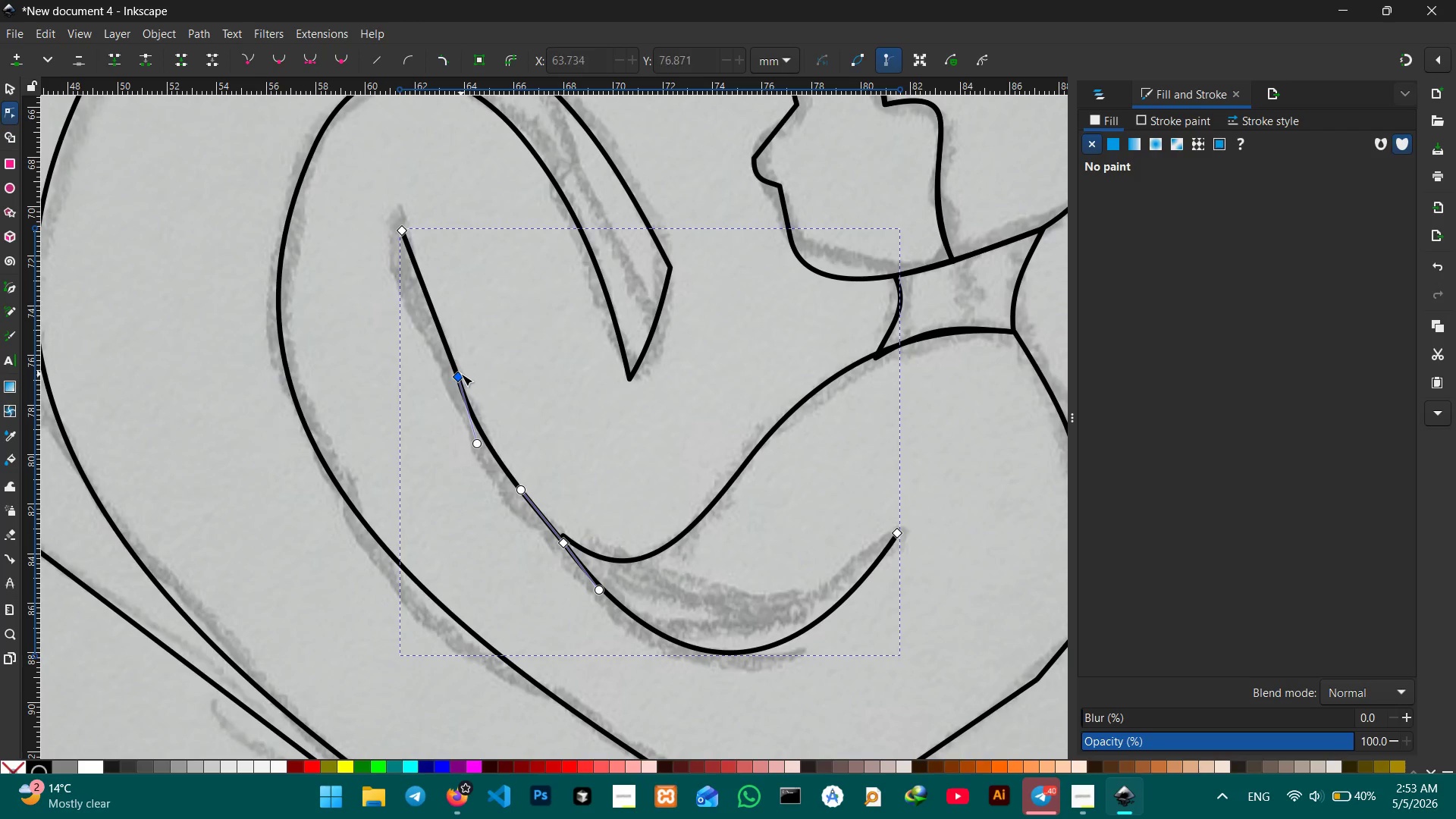 
key(Backspace)
 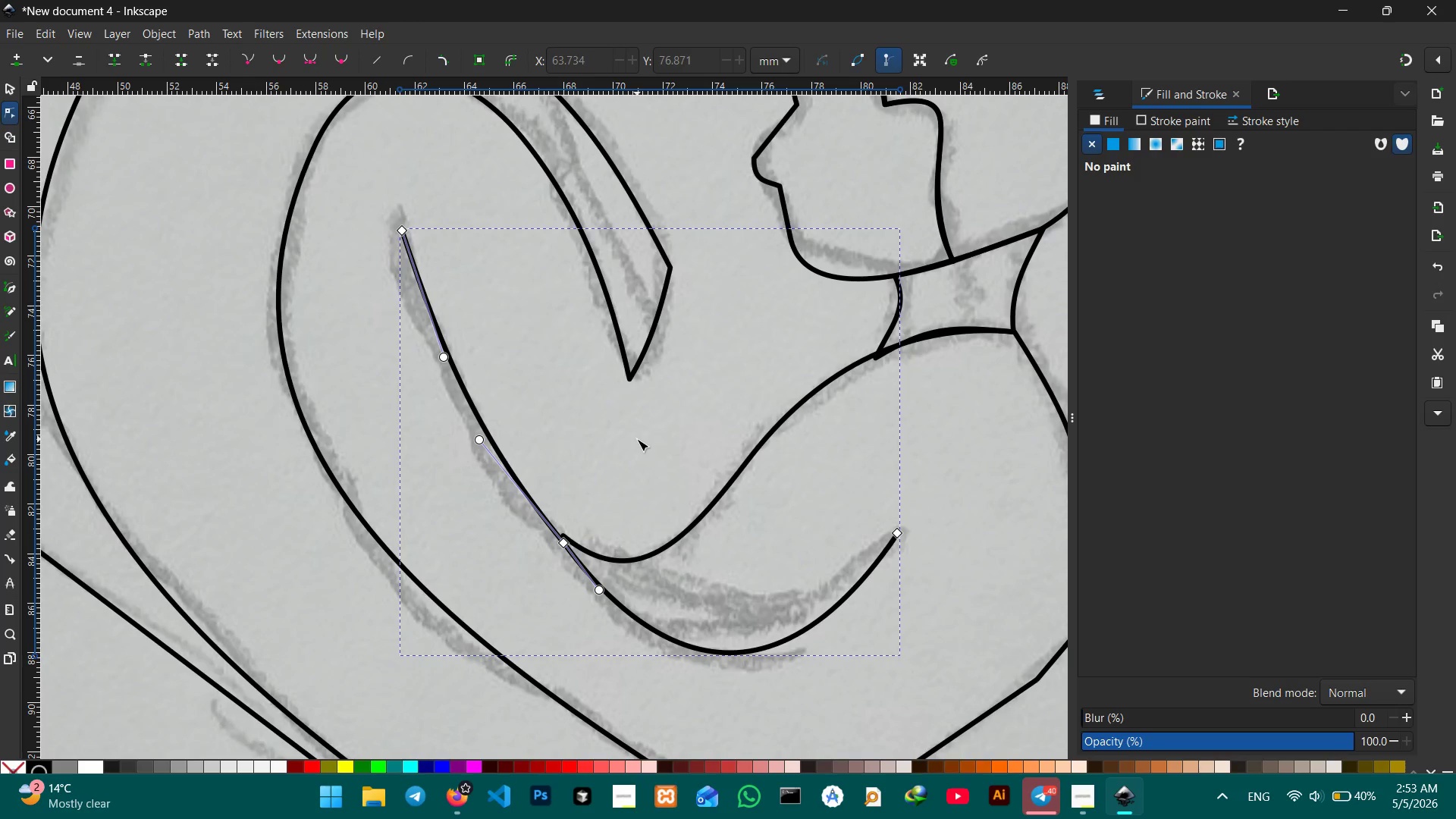 
scroll: coordinate [644, 449], scroll_direction: up, amount: 2.0
 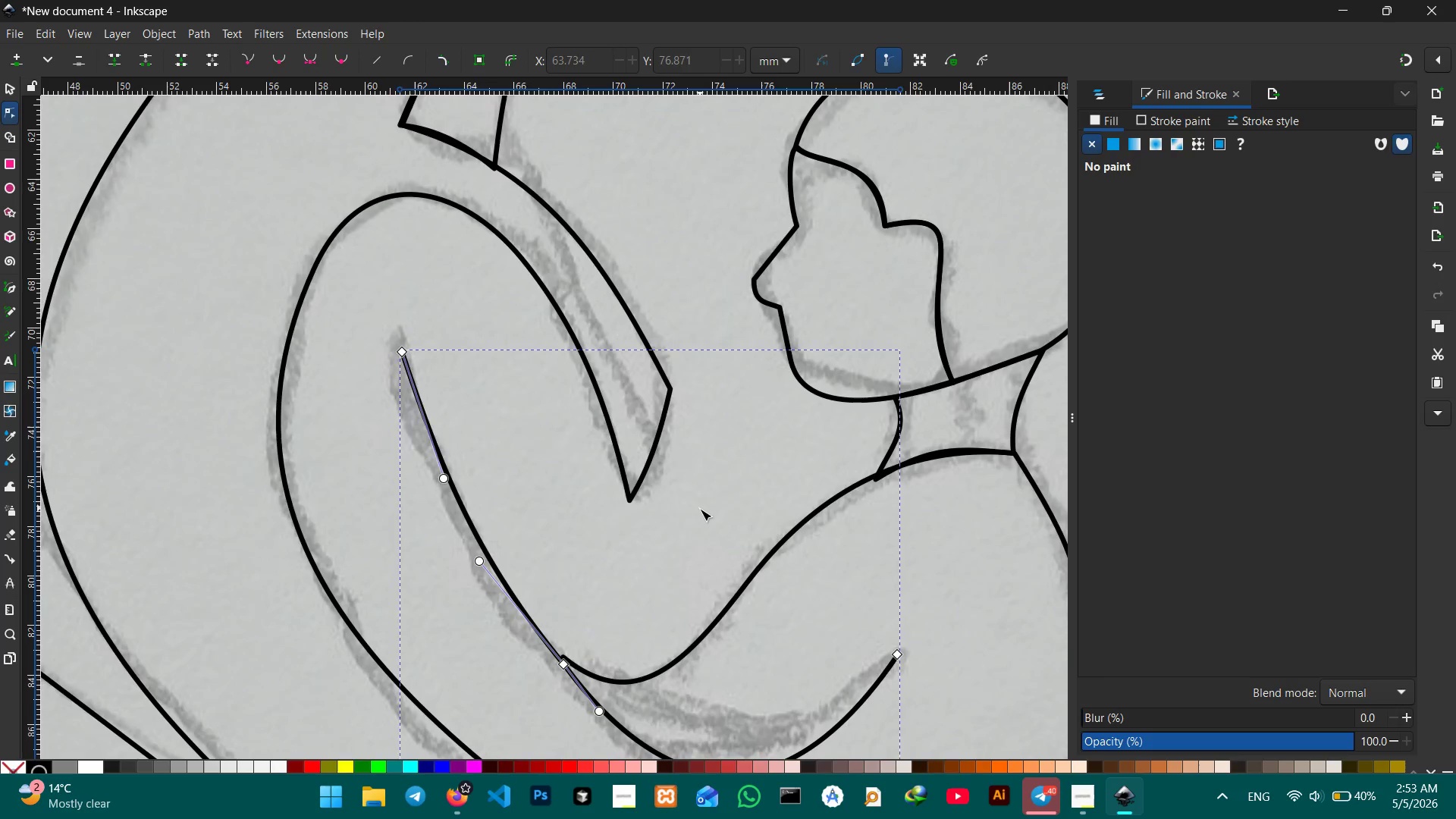 
hold_key(key=Space, duration=0.88)
 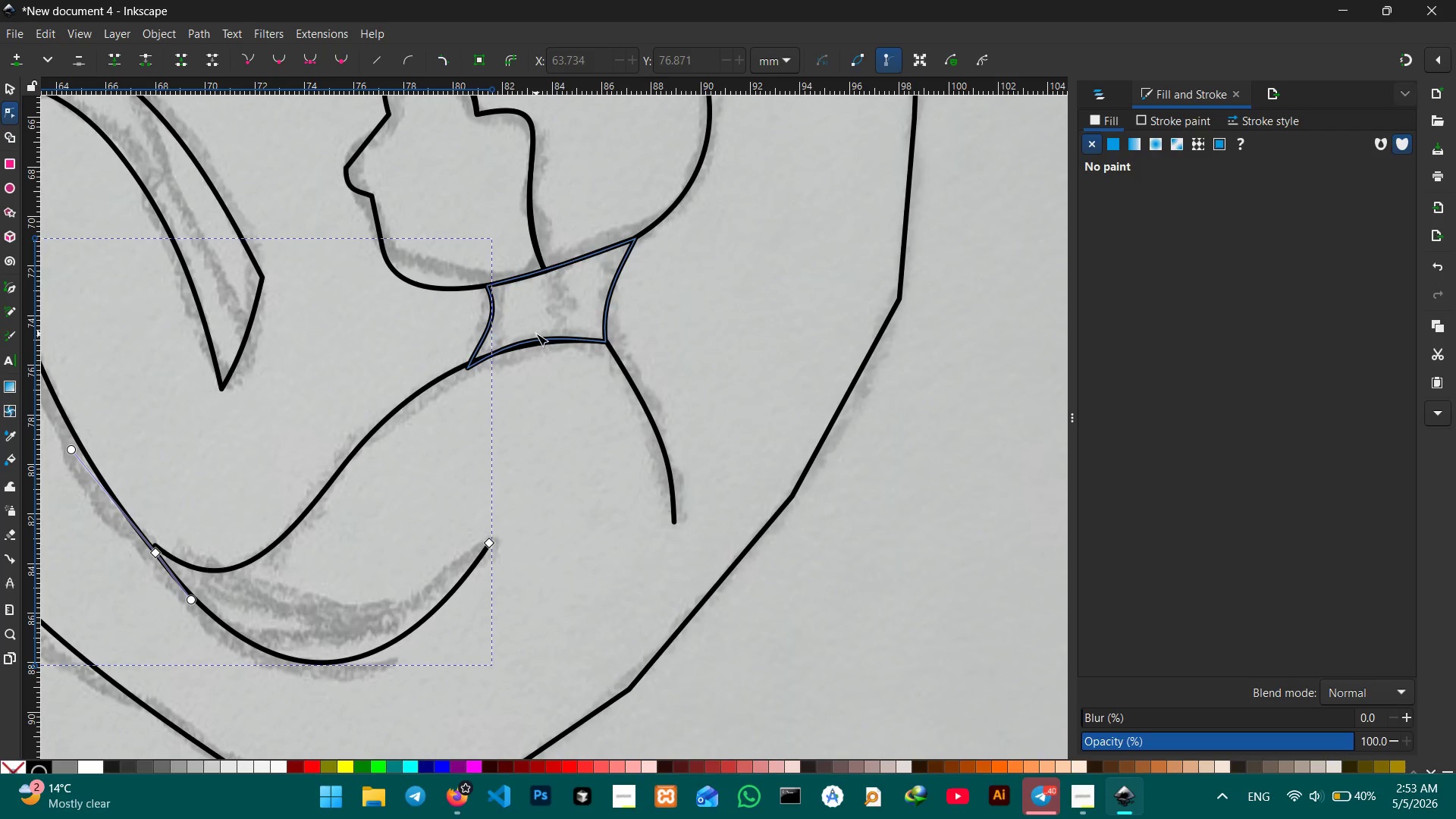 
left_click_drag(start_coordinate=[685, 493], to_coordinate=[279, 391])
 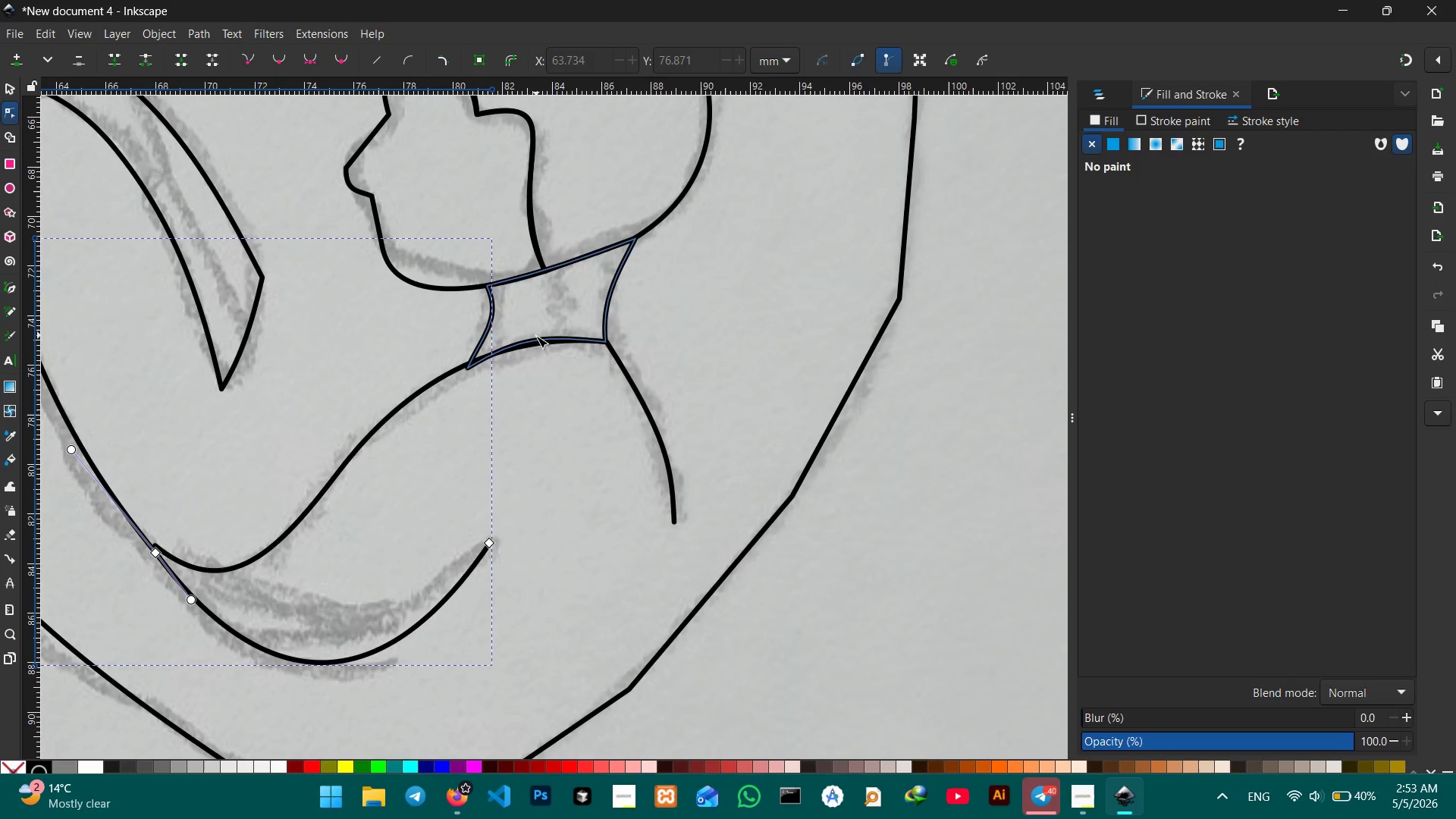 
left_click([536, 343])
 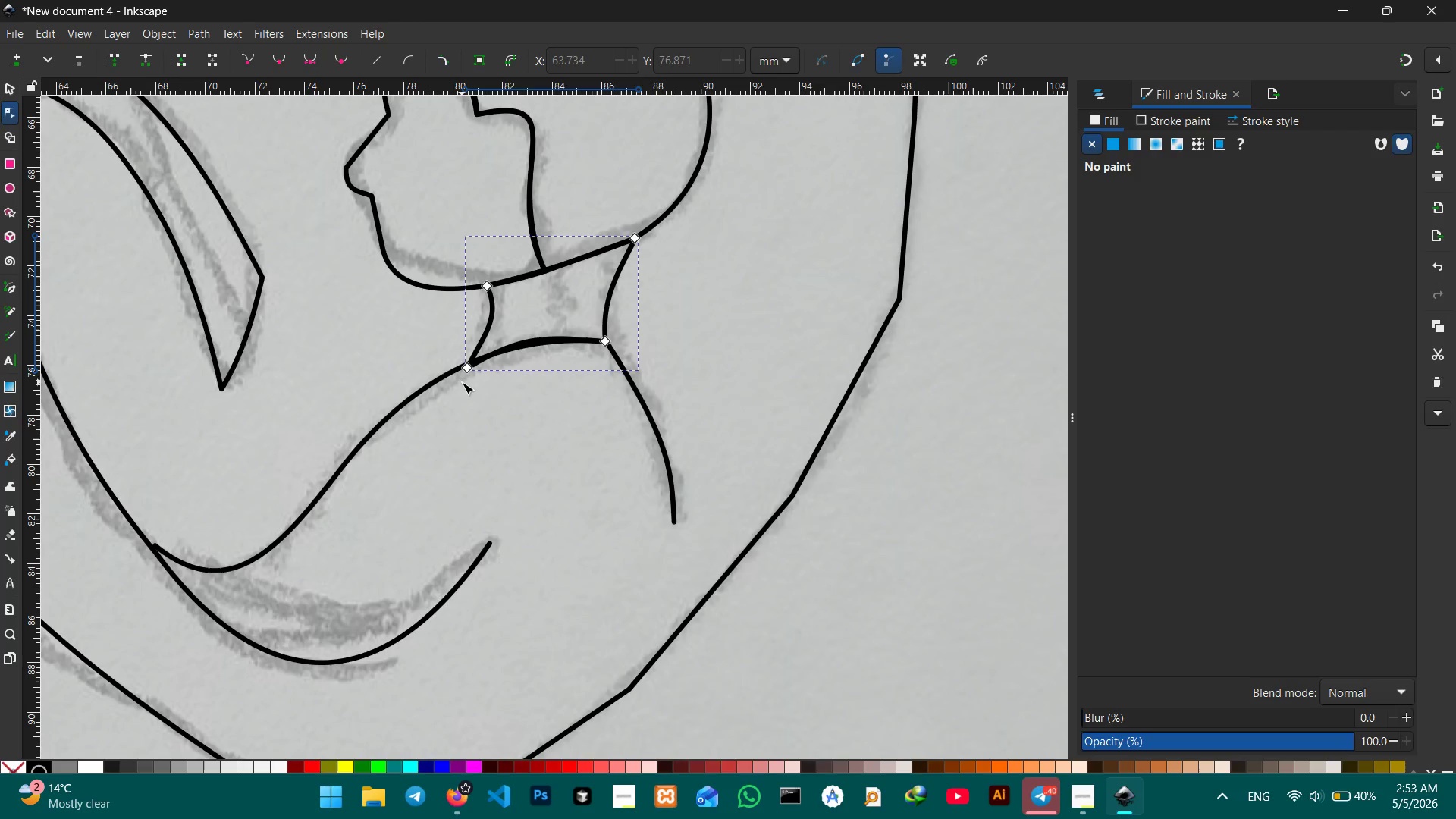 
hold_key(key=ControlLeft, duration=0.44)
scroll: coordinate [470, 369], scroll_direction: up, amount: 5.0
 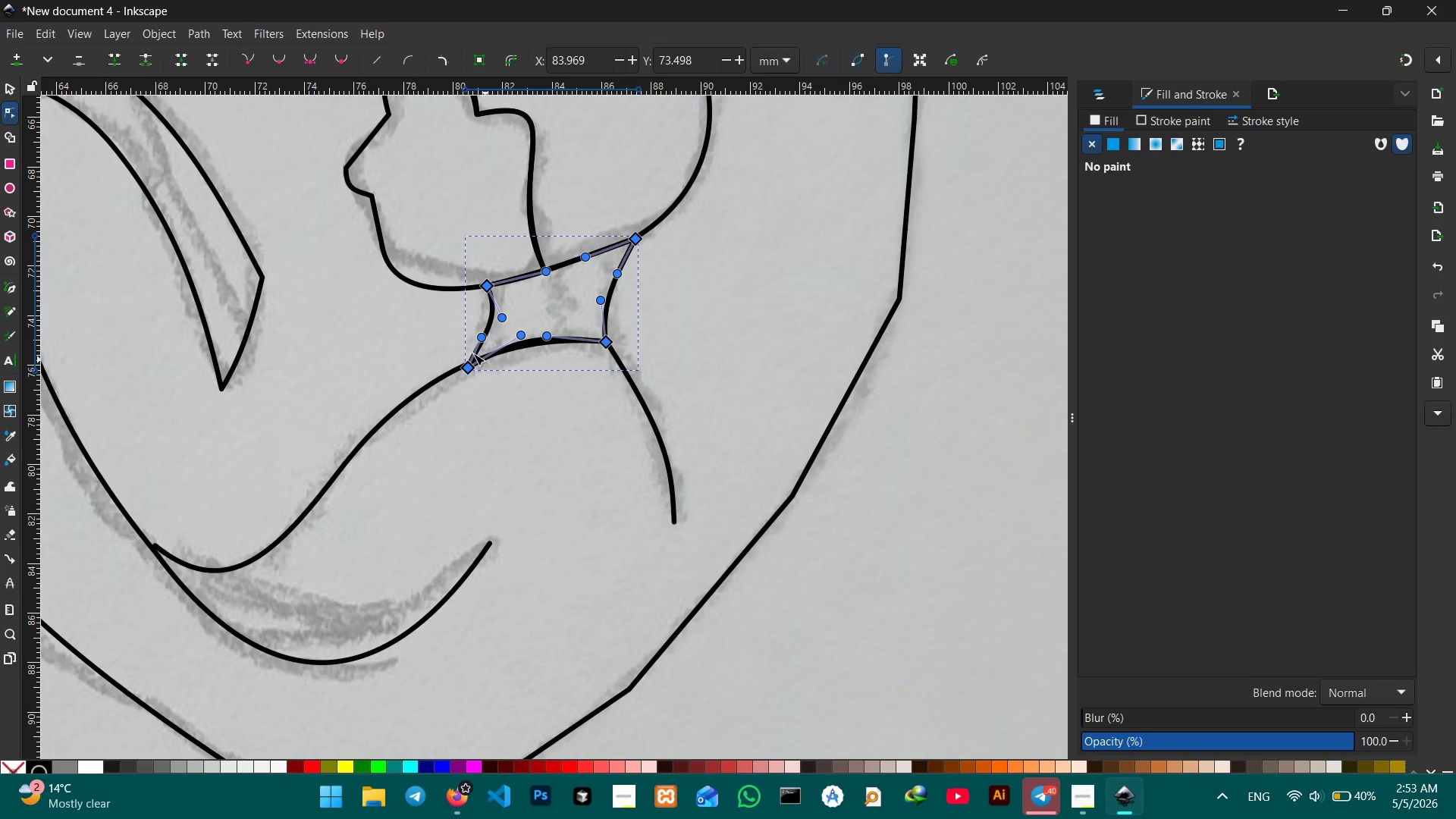 
left_click([410, 317])
 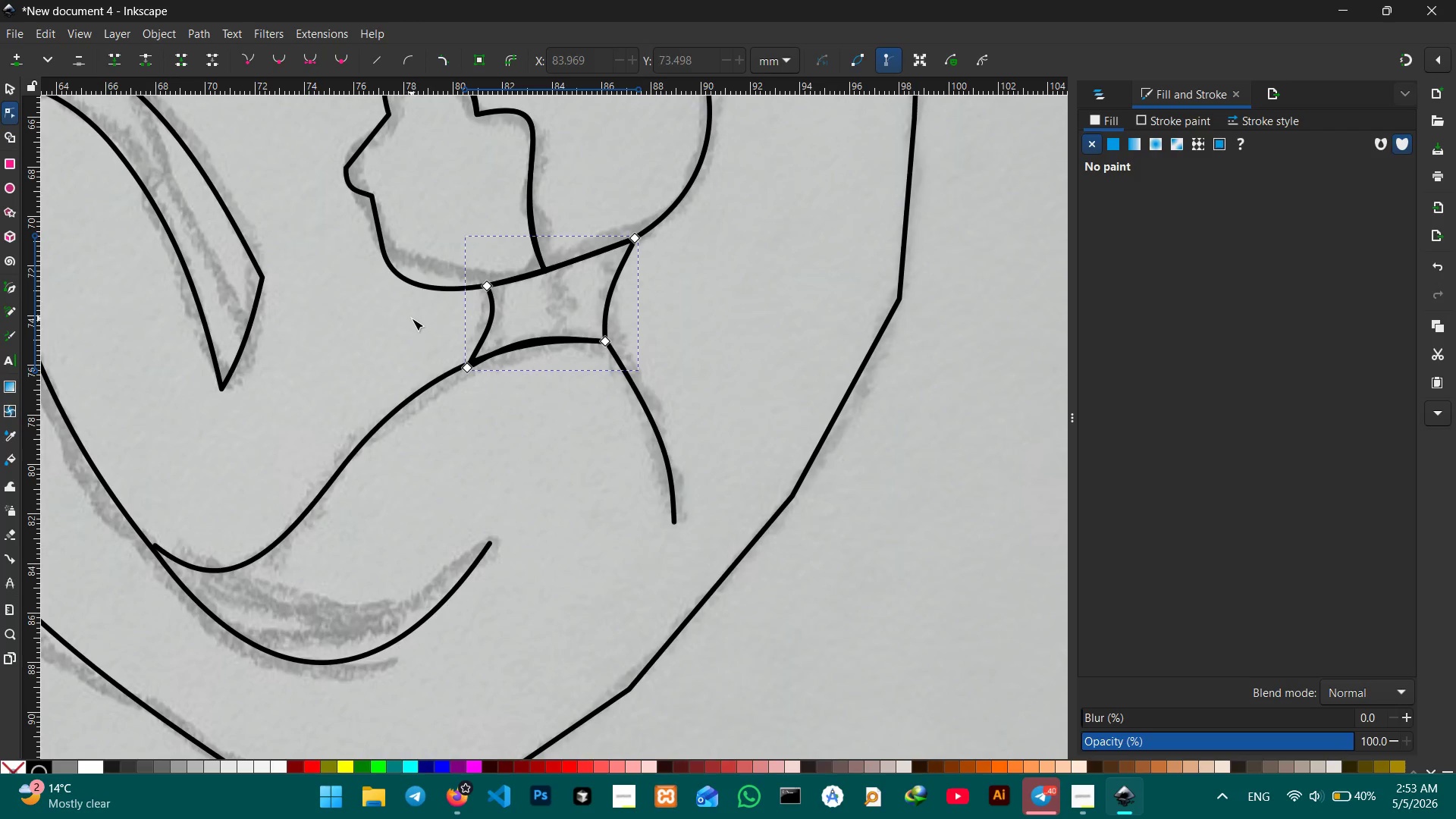 
hold_key(key=ControlLeft, duration=0.55)
scroll: coordinate [413, 318], scroll_direction: up, amount: 4.0
 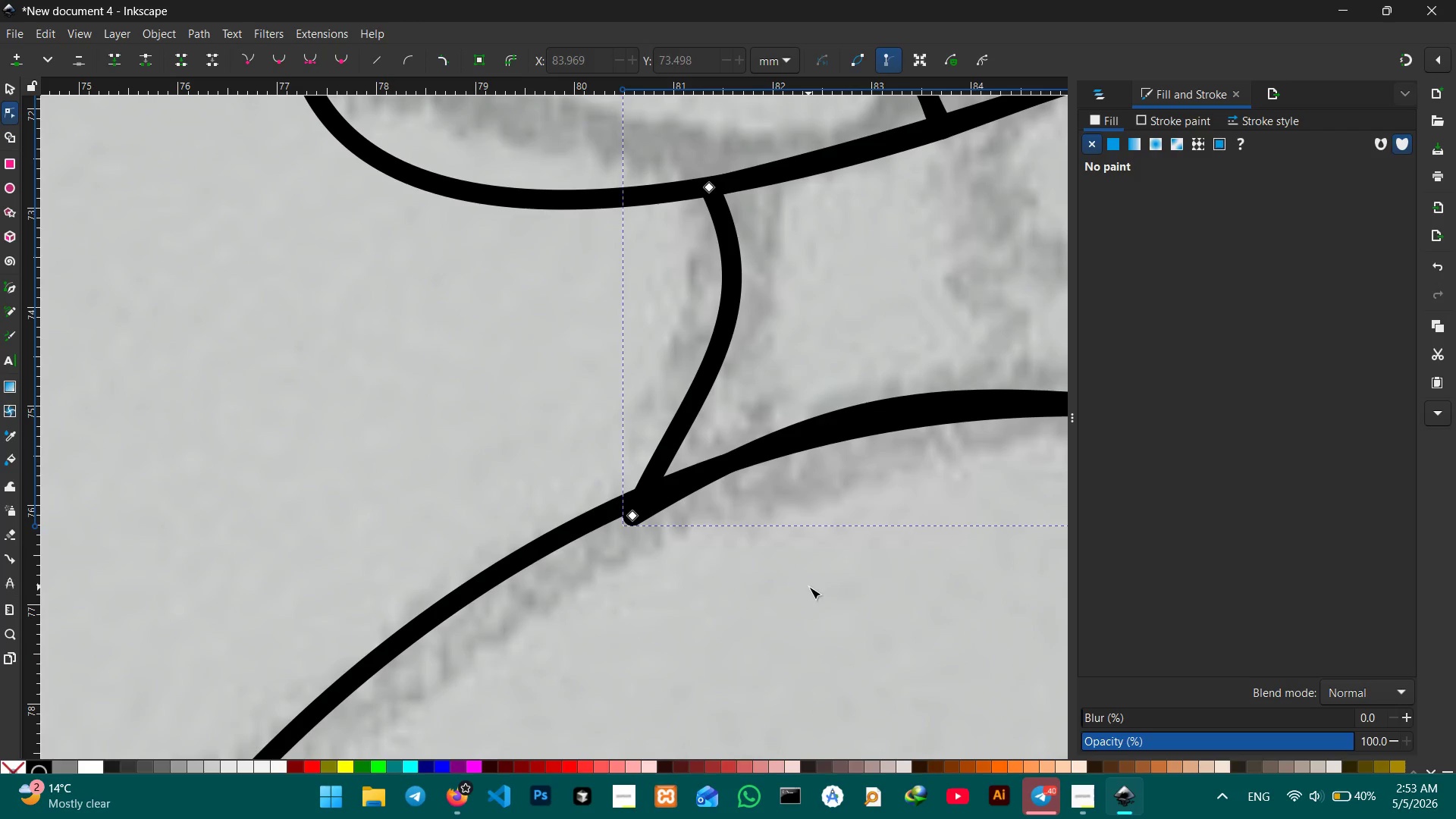 
hold_key(key=Space, duration=0.67)
 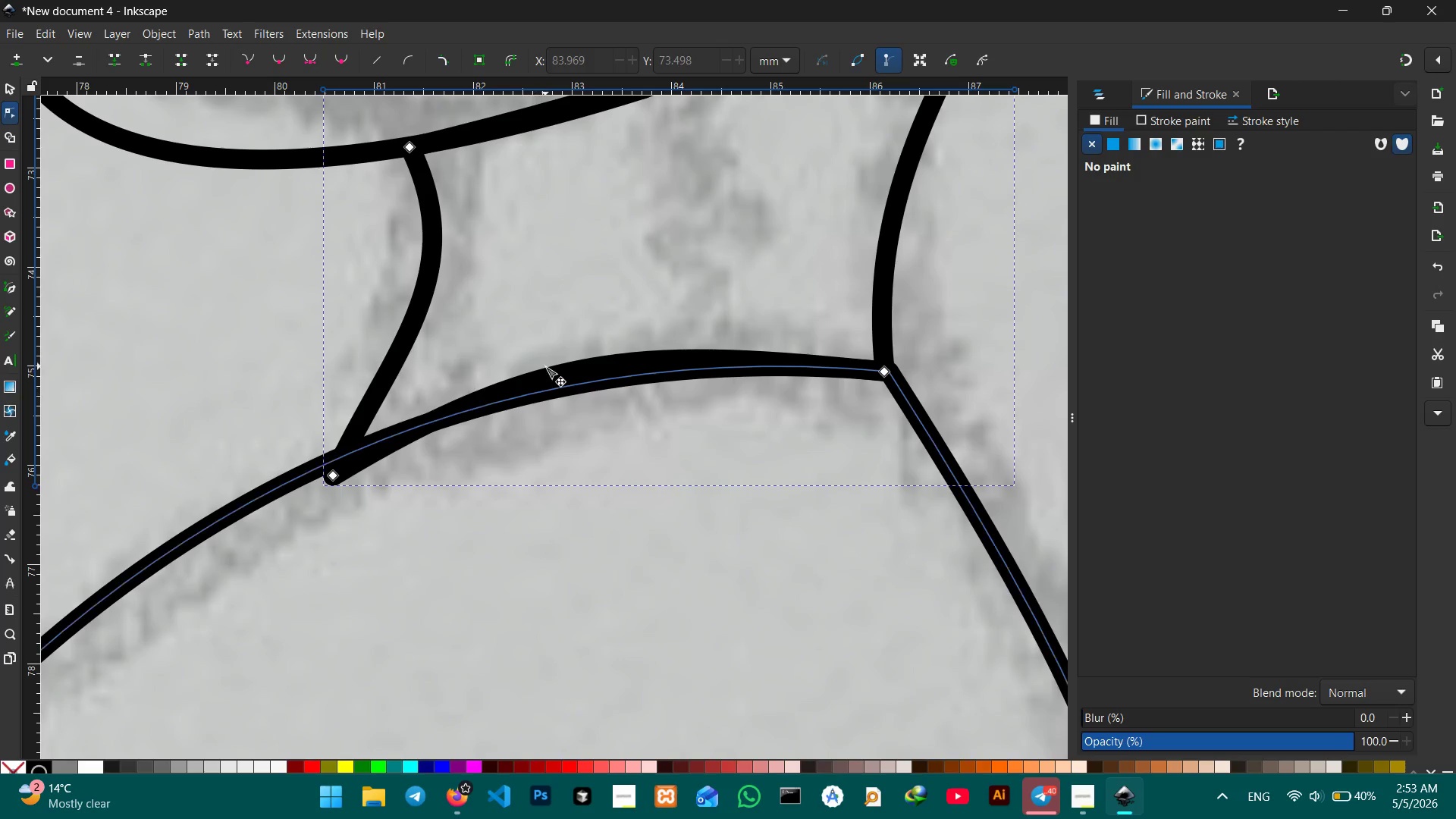 
left_click_drag(start_coordinate=[846, 585], to_coordinate=[551, 546])
 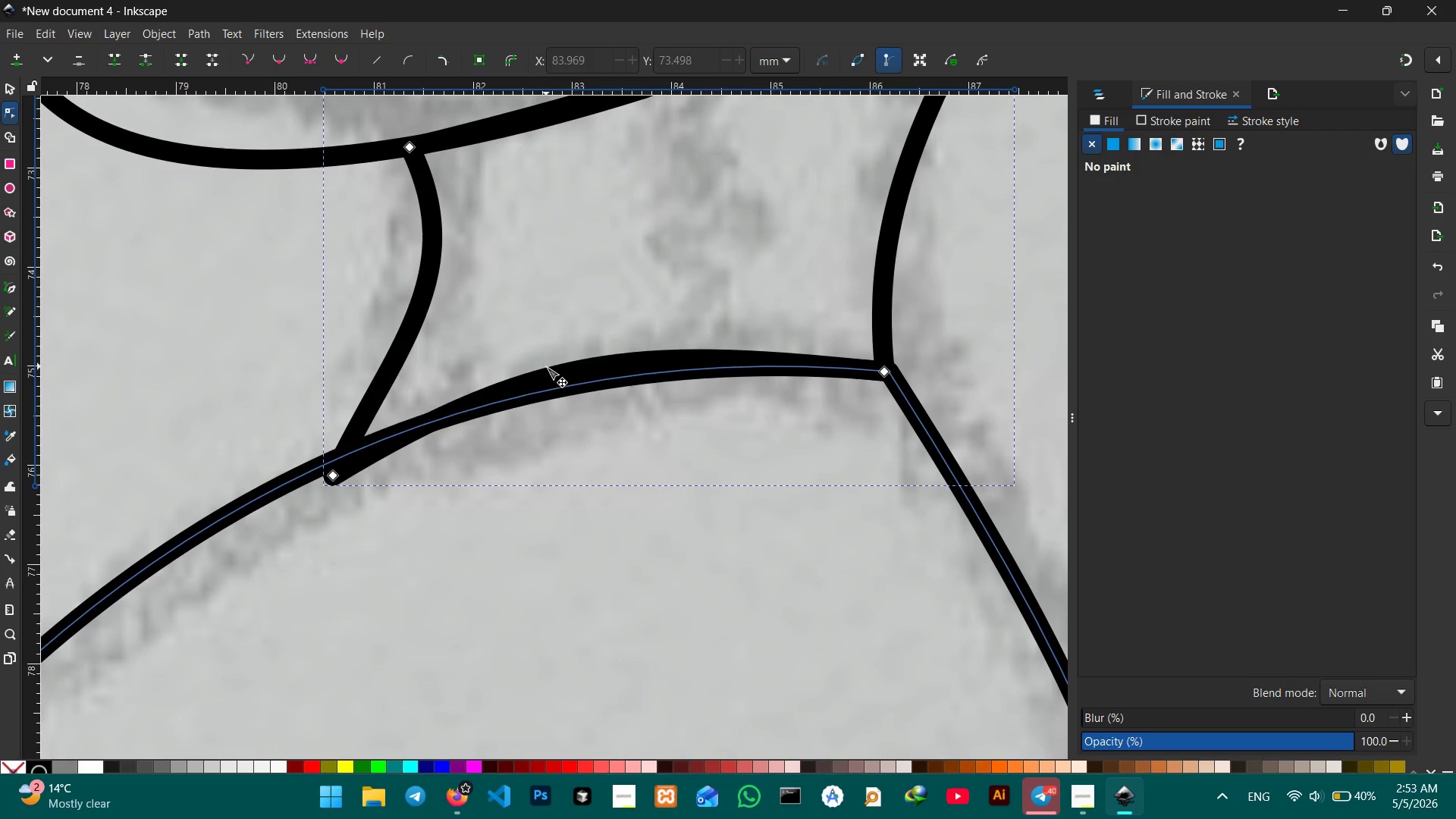 
left_click([547, 368])
 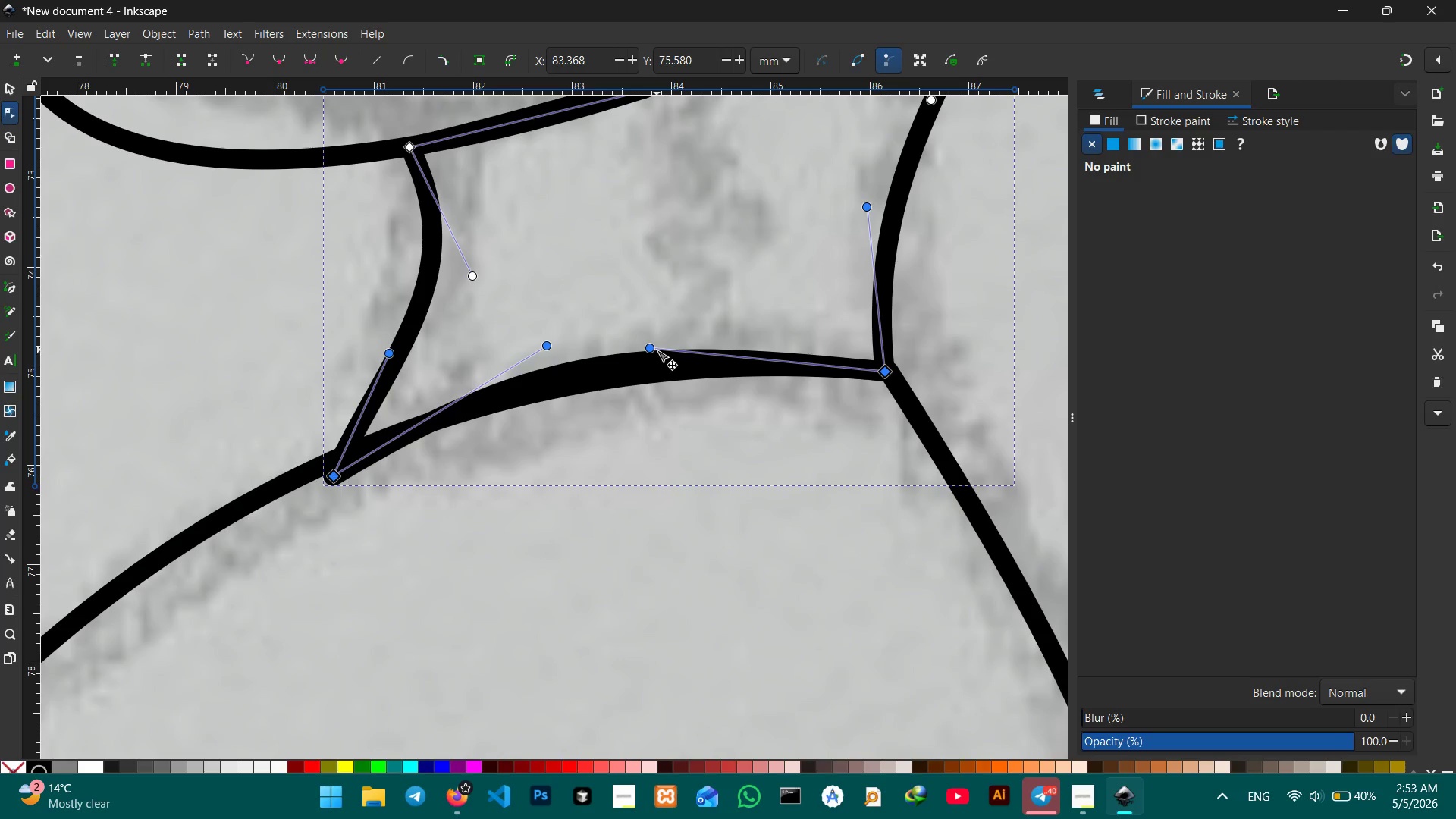 
left_click_drag(start_coordinate=[650, 350], to_coordinate=[650, 375])
 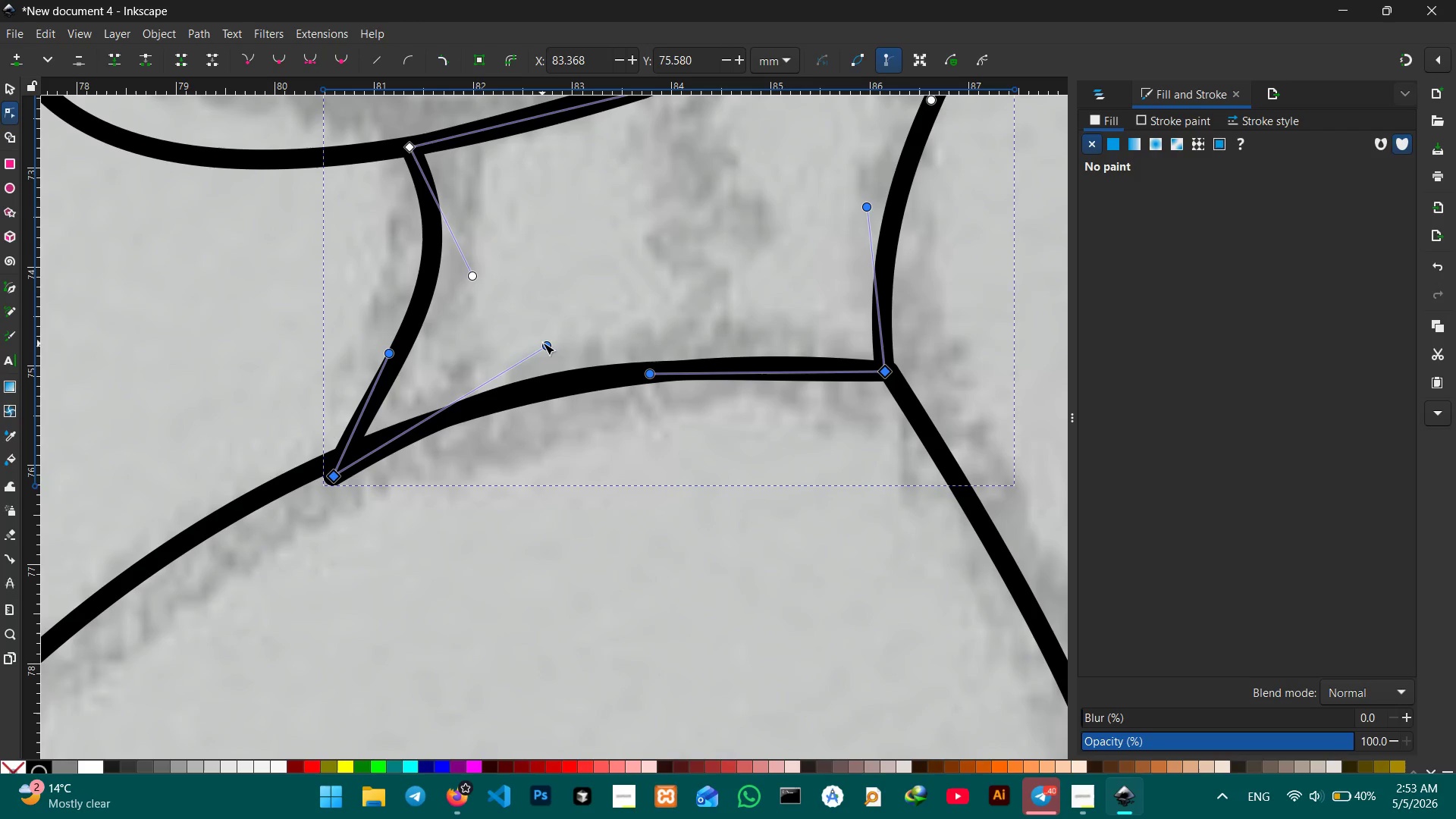 
left_click_drag(start_coordinate=[544, 343], to_coordinate=[548, 378])
 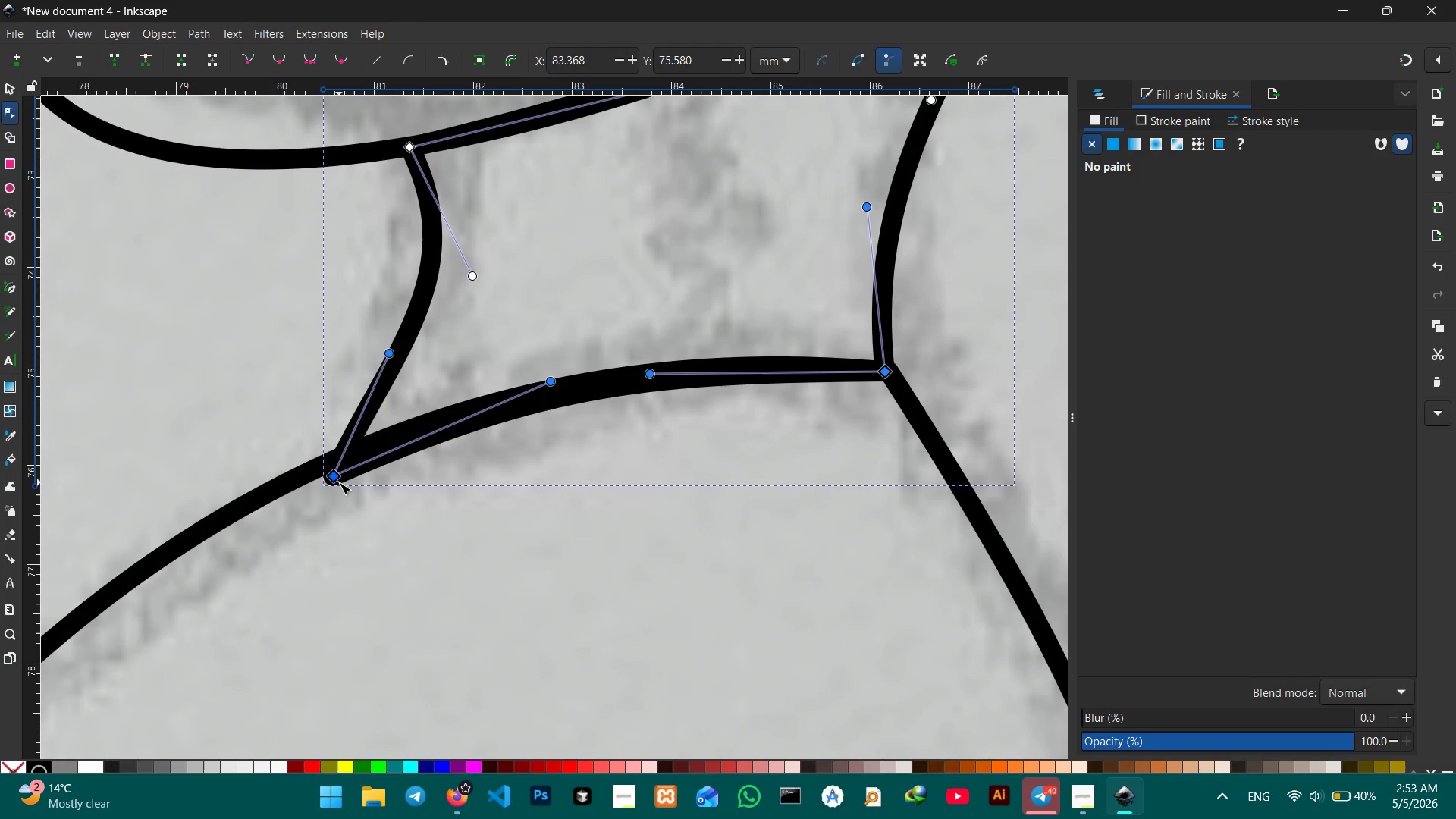 
left_click_drag(start_coordinate=[339, 481], to_coordinate=[335, 464])
 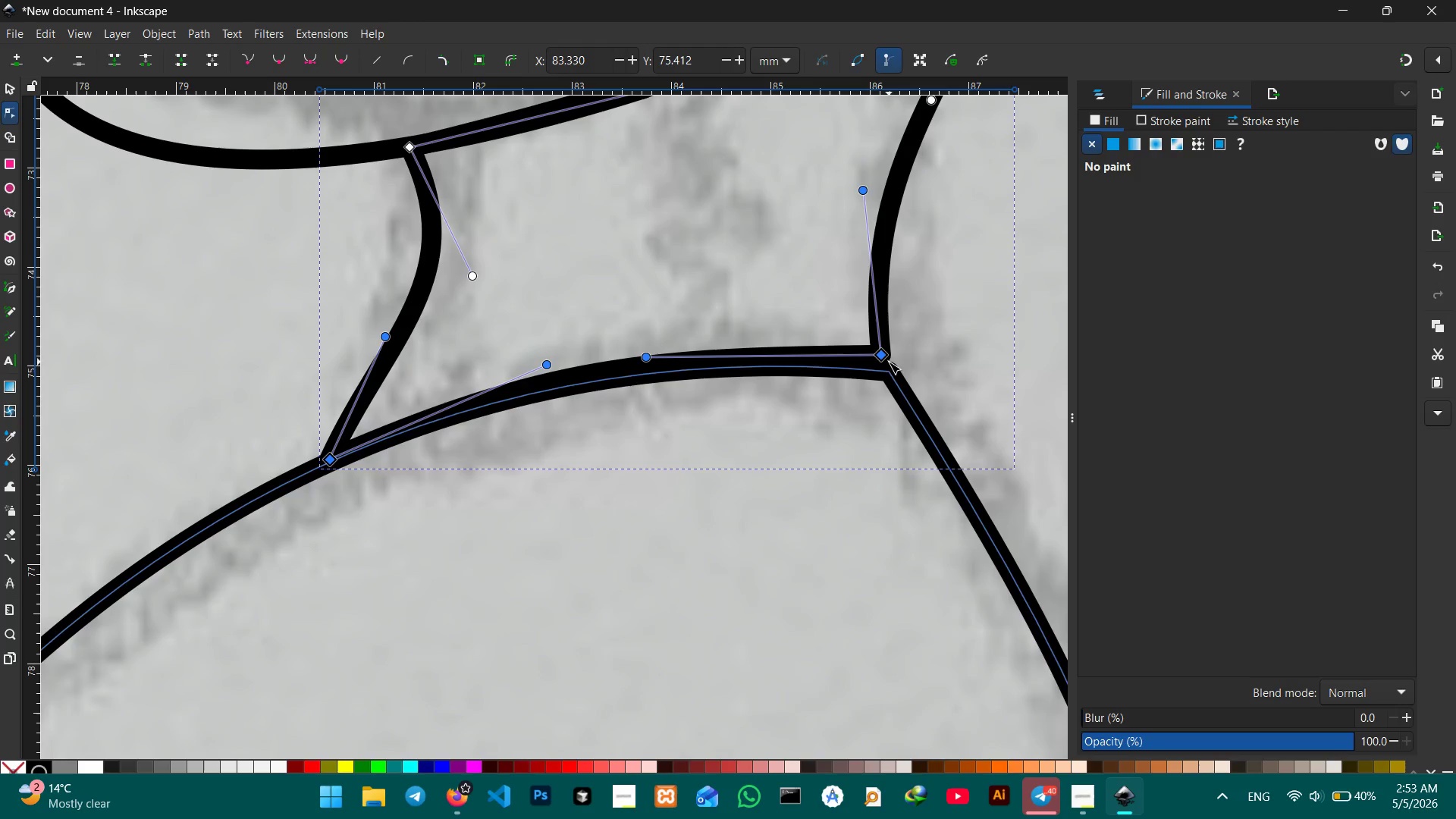 
left_click_drag(start_coordinate=[884, 356], to_coordinate=[890, 375])
 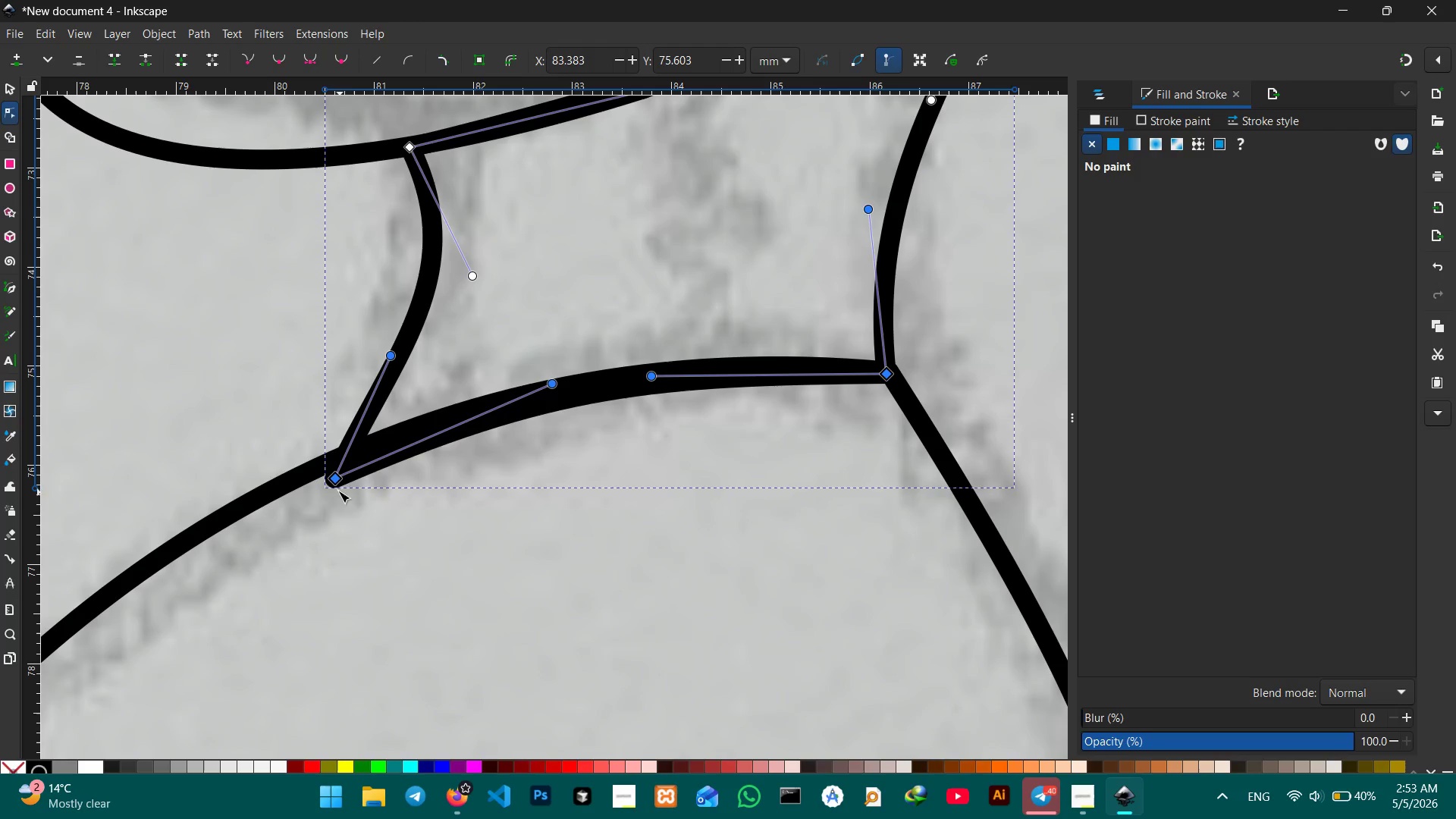 
left_click([334, 484])
 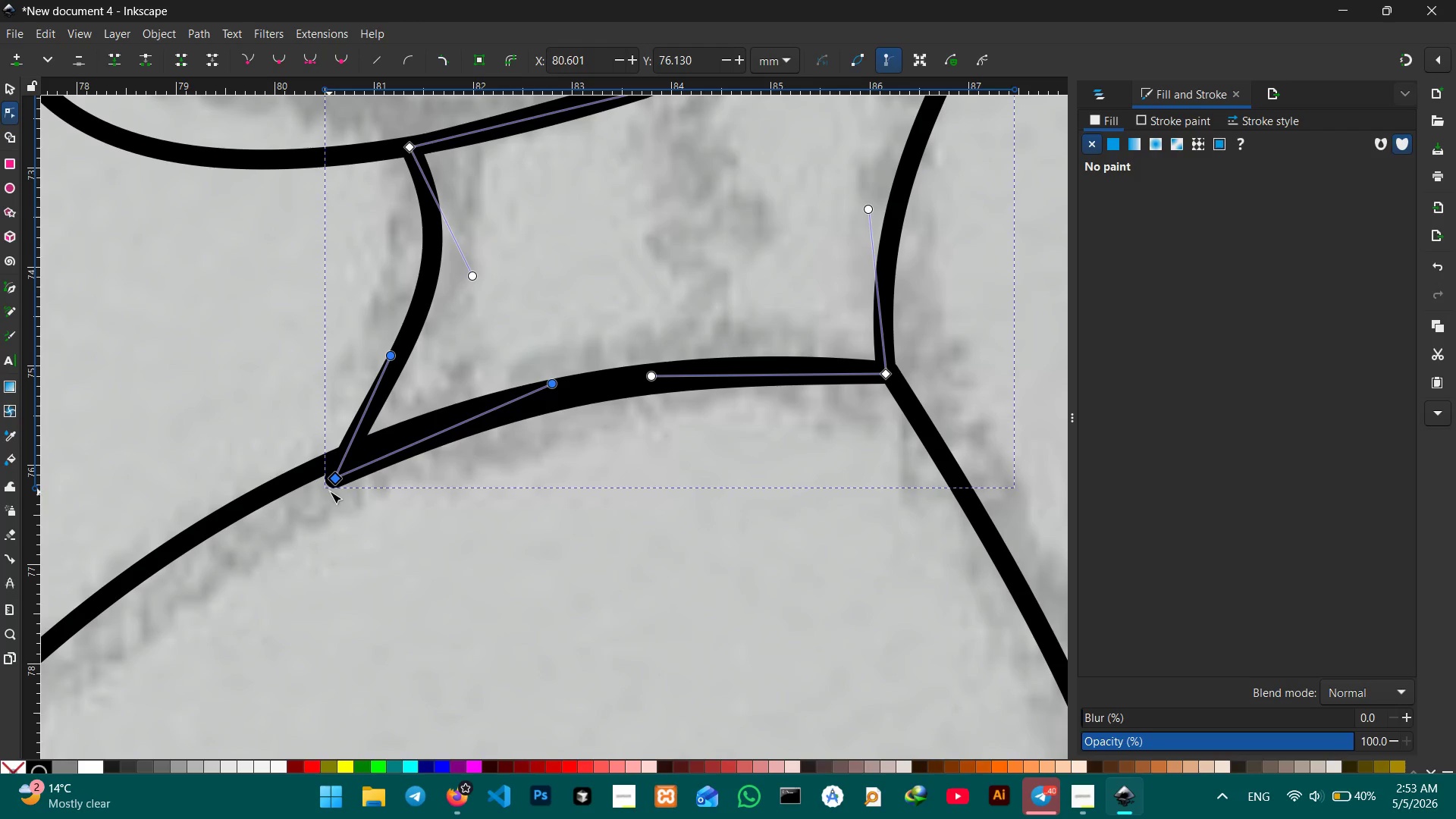 
left_click_drag(start_coordinate=[333, 480], to_coordinate=[327, 462])
 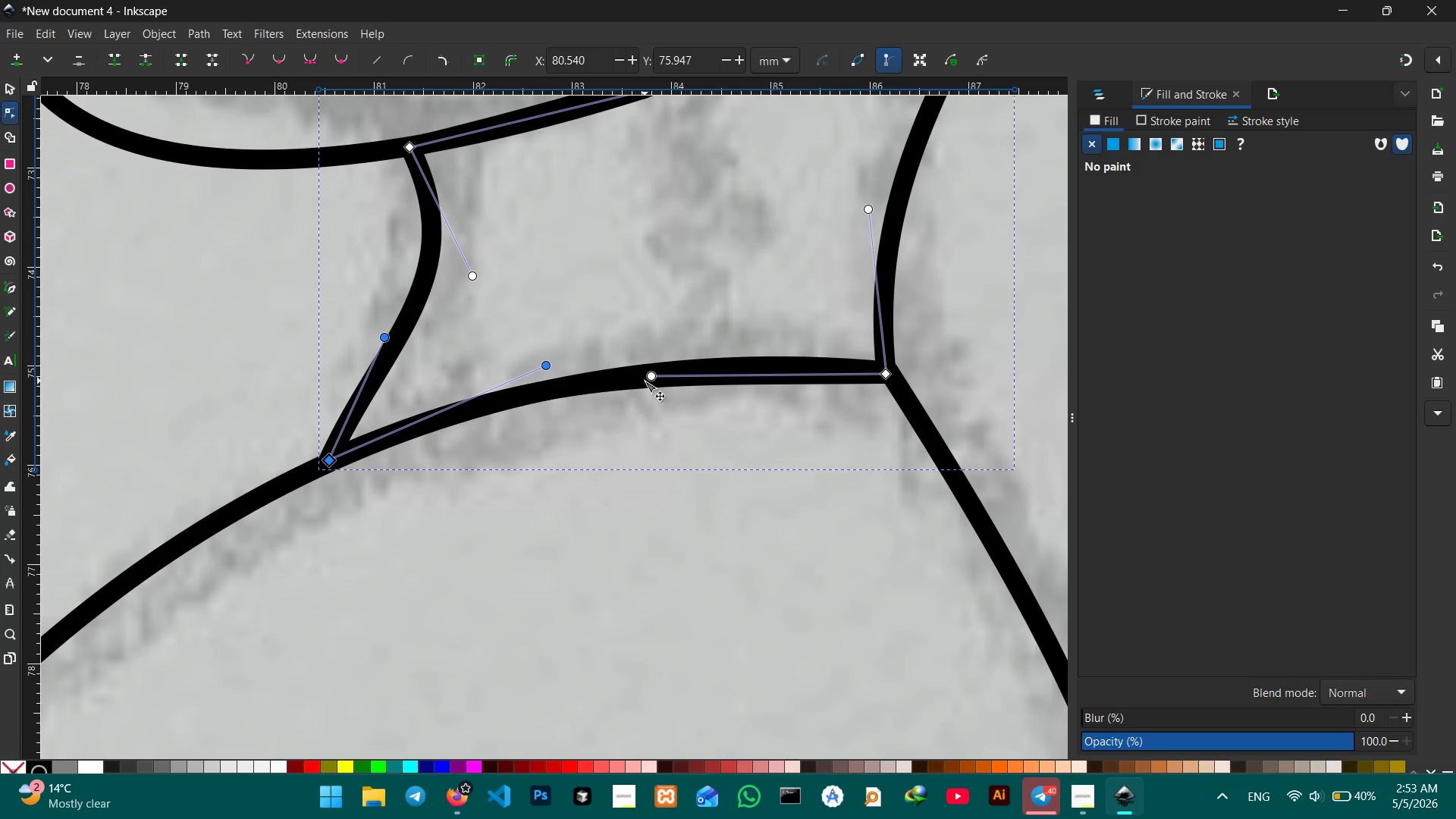 
left_click_drag(start_coordinate=[650, 376], to_coordinate=[754, 350])
 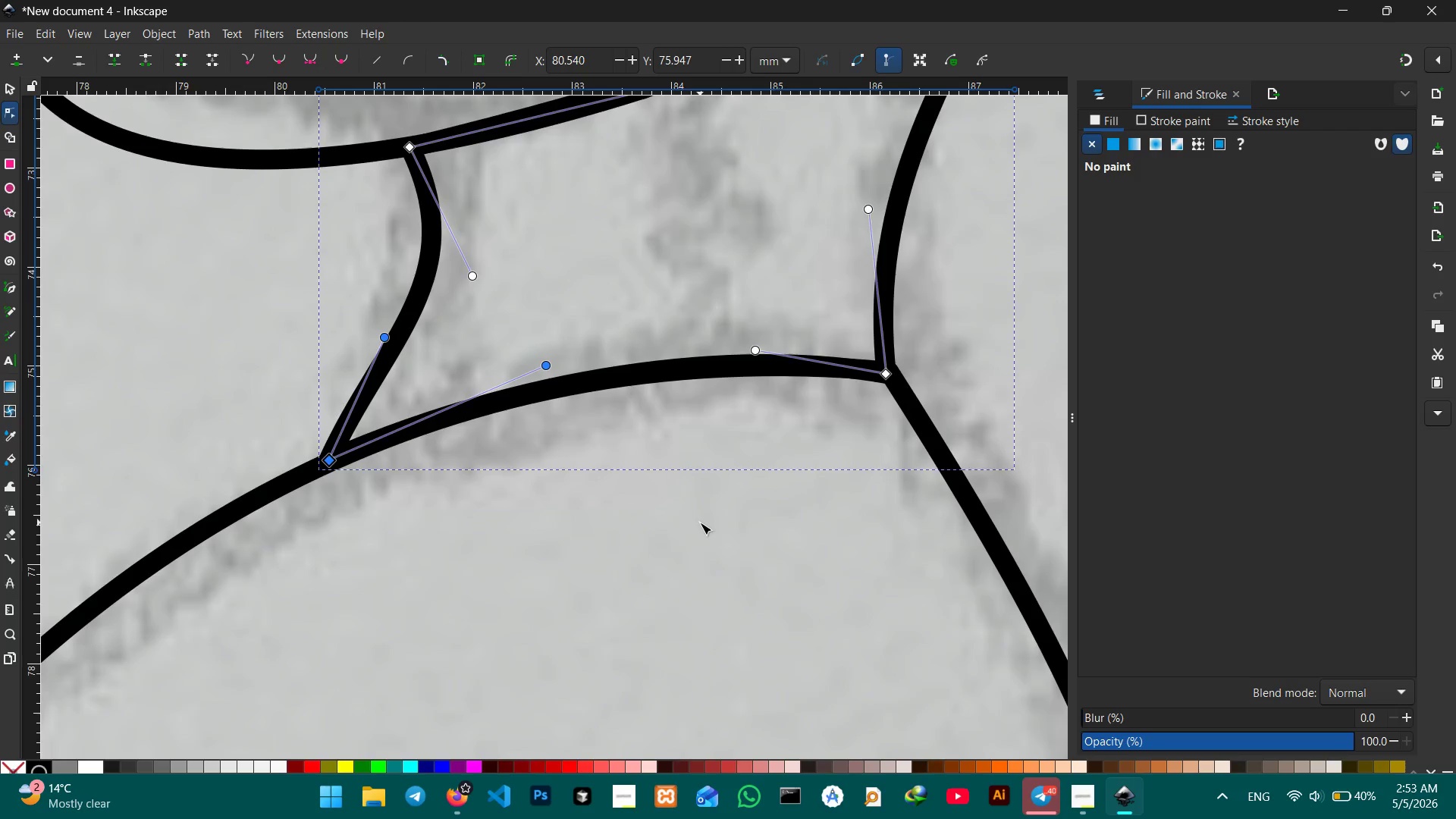 
scroll: coordinate [700, 522], scroll_direction: up, amount: 5.0
 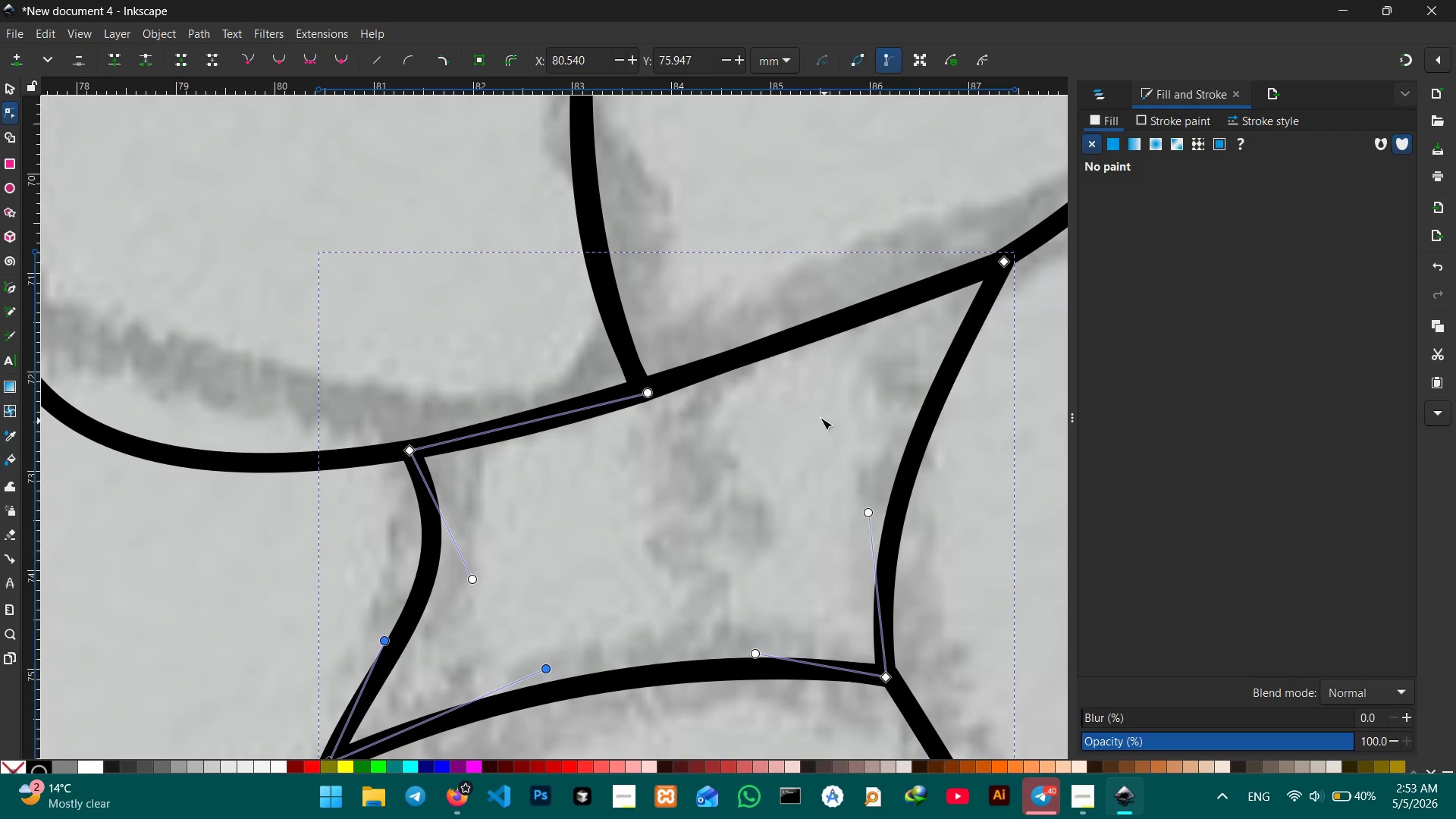 
key(Control+ControlLeft)
 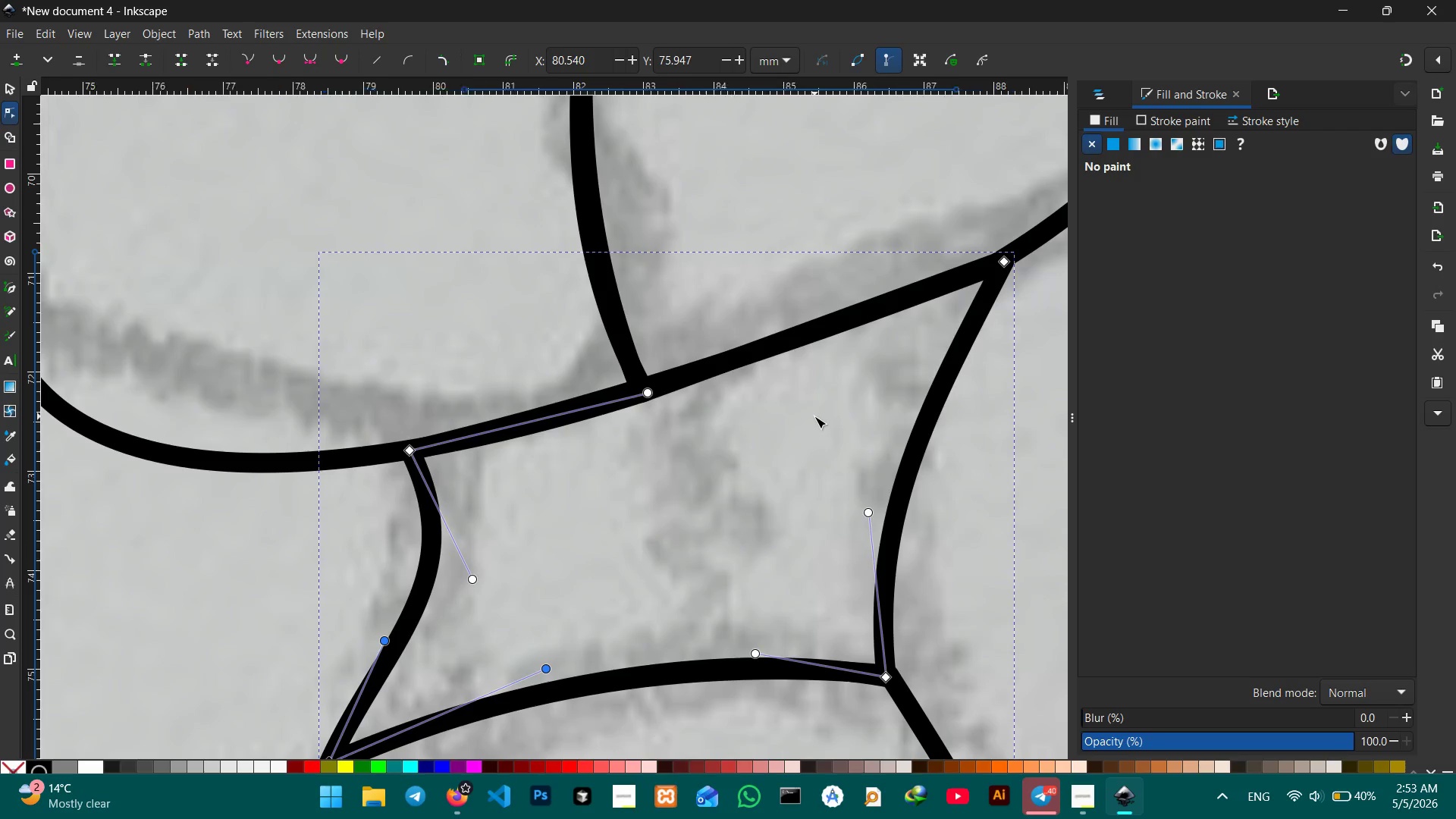 
key(Control+ControlLeft)
 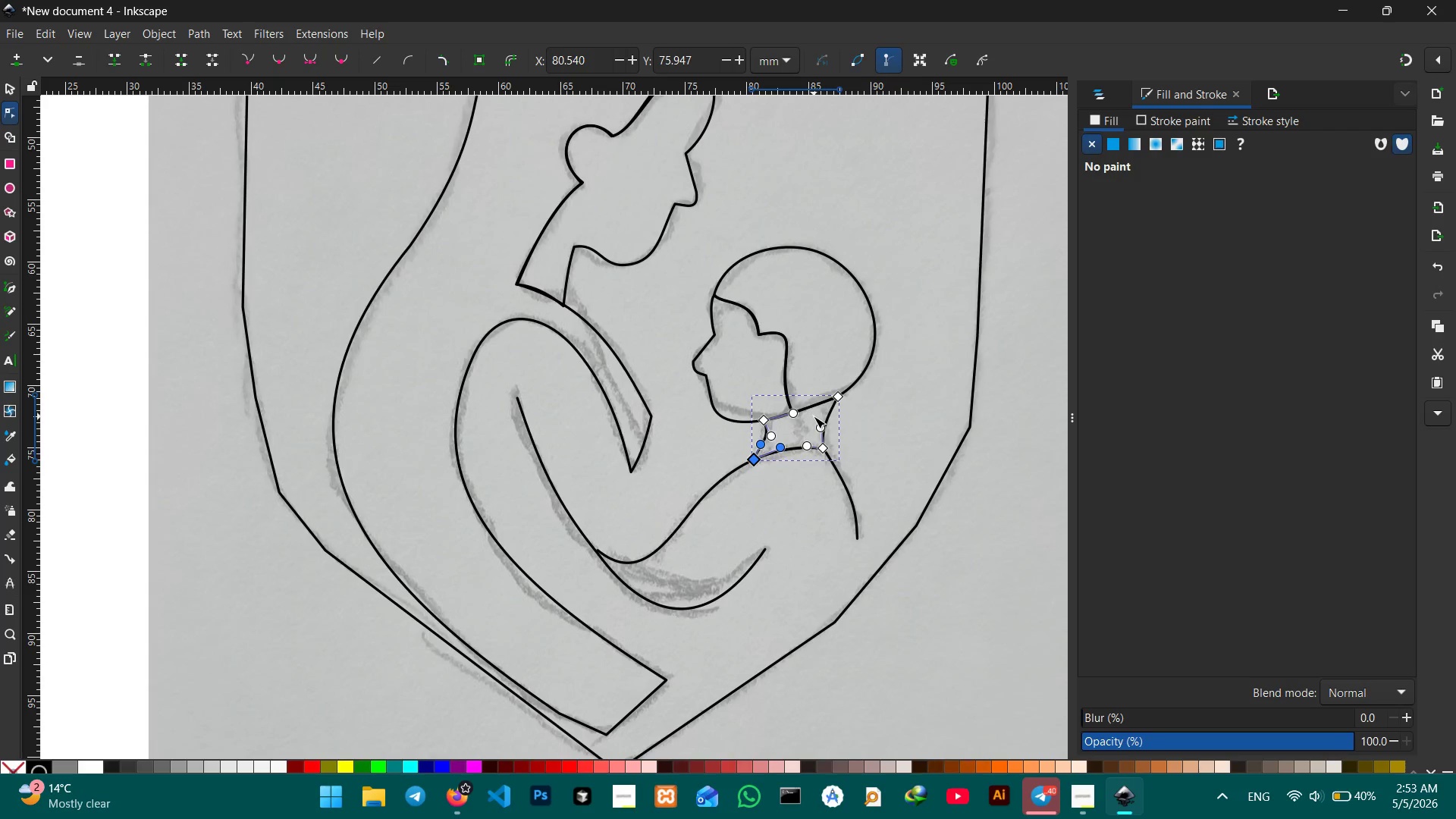 
scroll: coordinate [814, 416], scroll_direction: down, amount: 5.0
 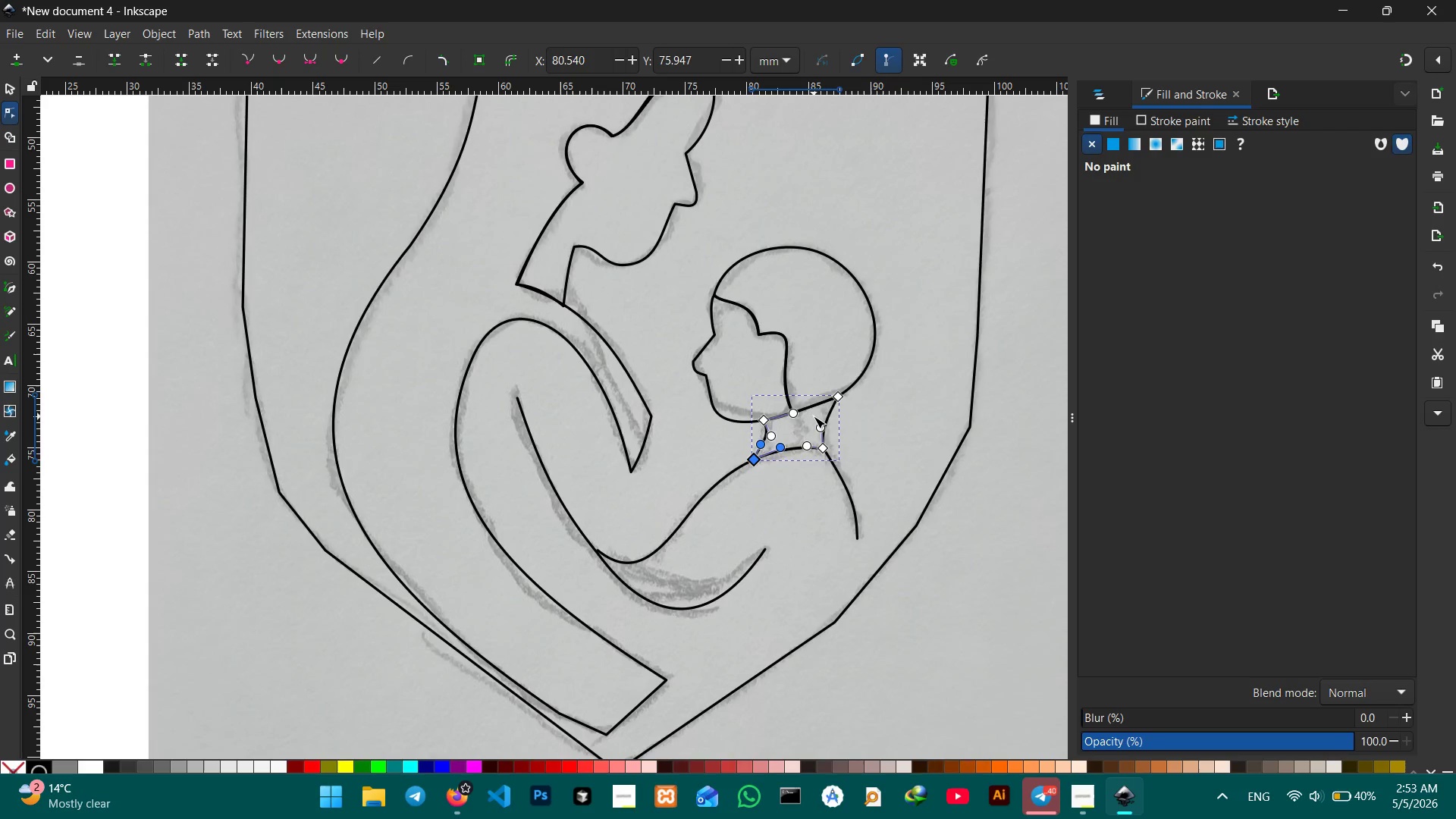 
hold_key(key=ControlLeft, duration=0.56)
 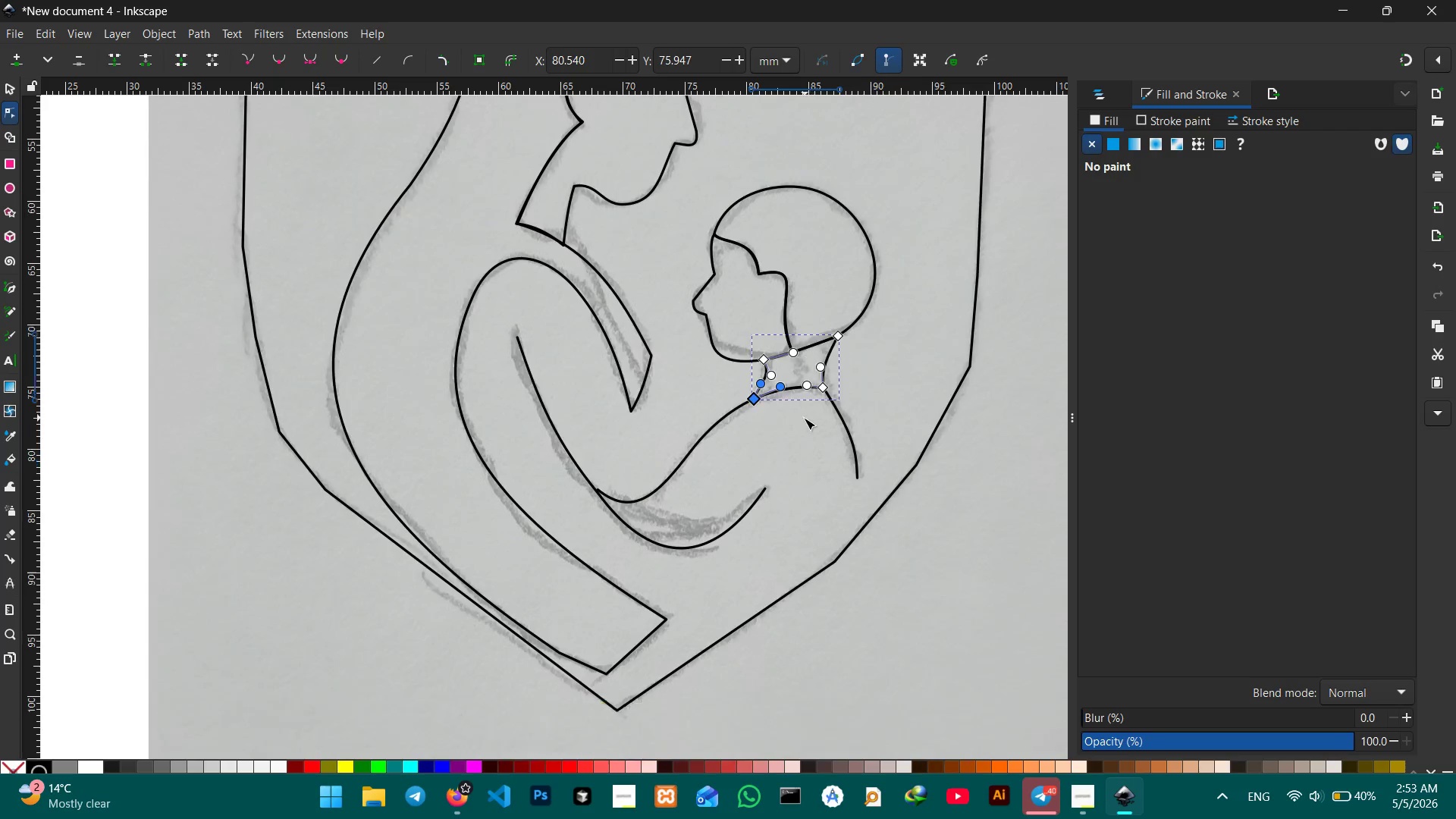 
scroll: coordinate [804, 418], scroll_direction: down, amount: 3.0
 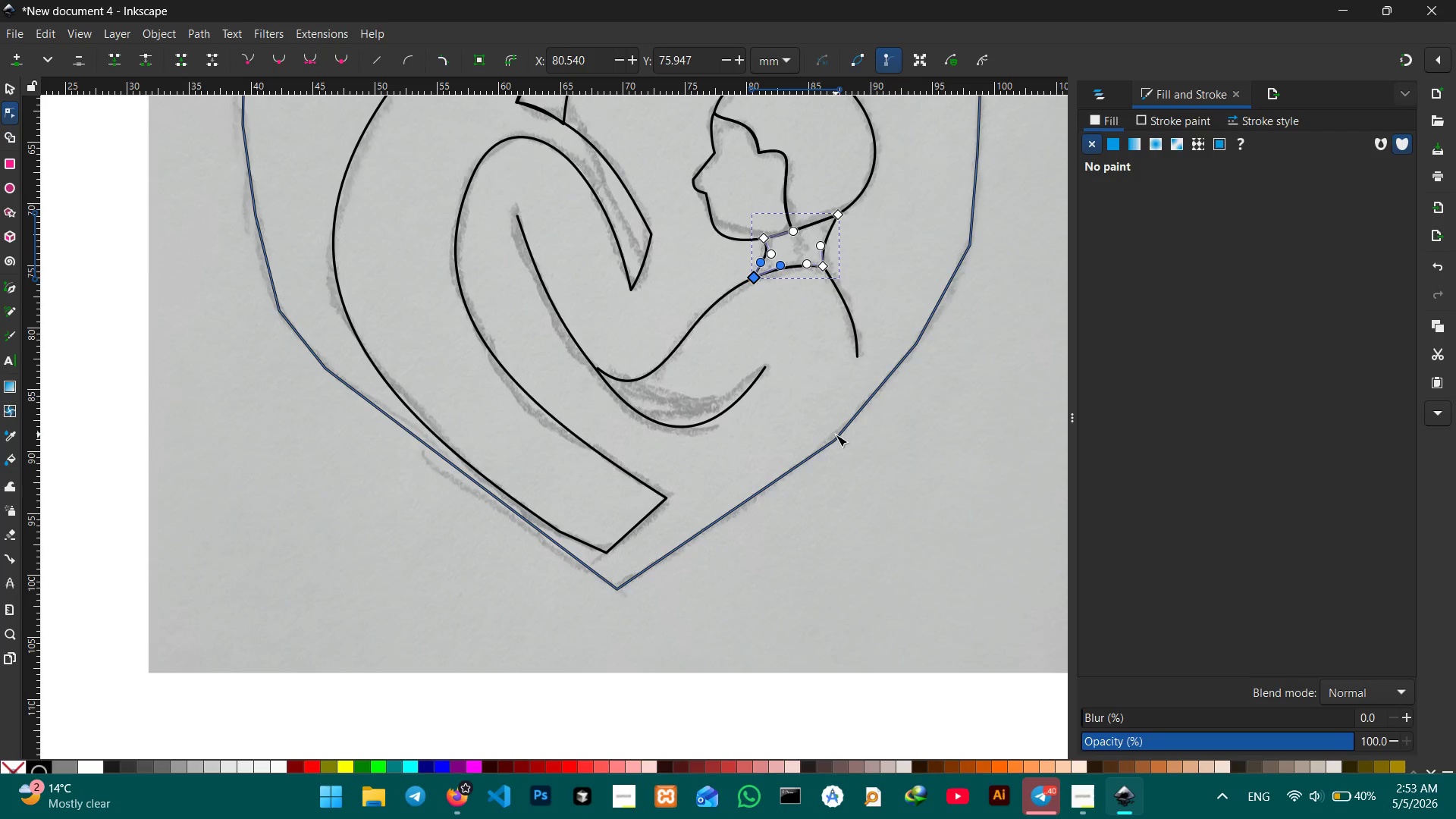 
left_click([836, 435])
 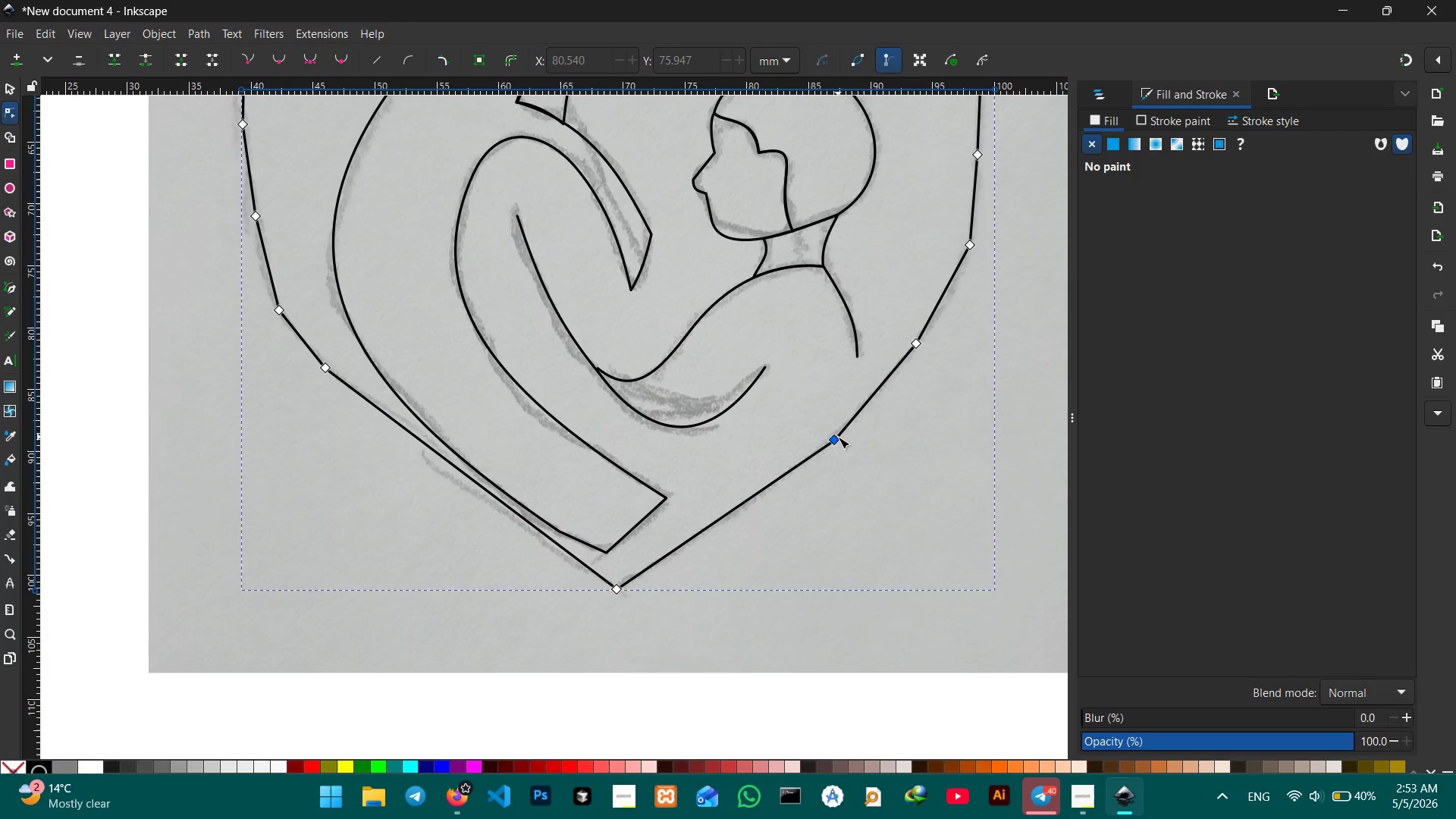 
key(Backspace)
 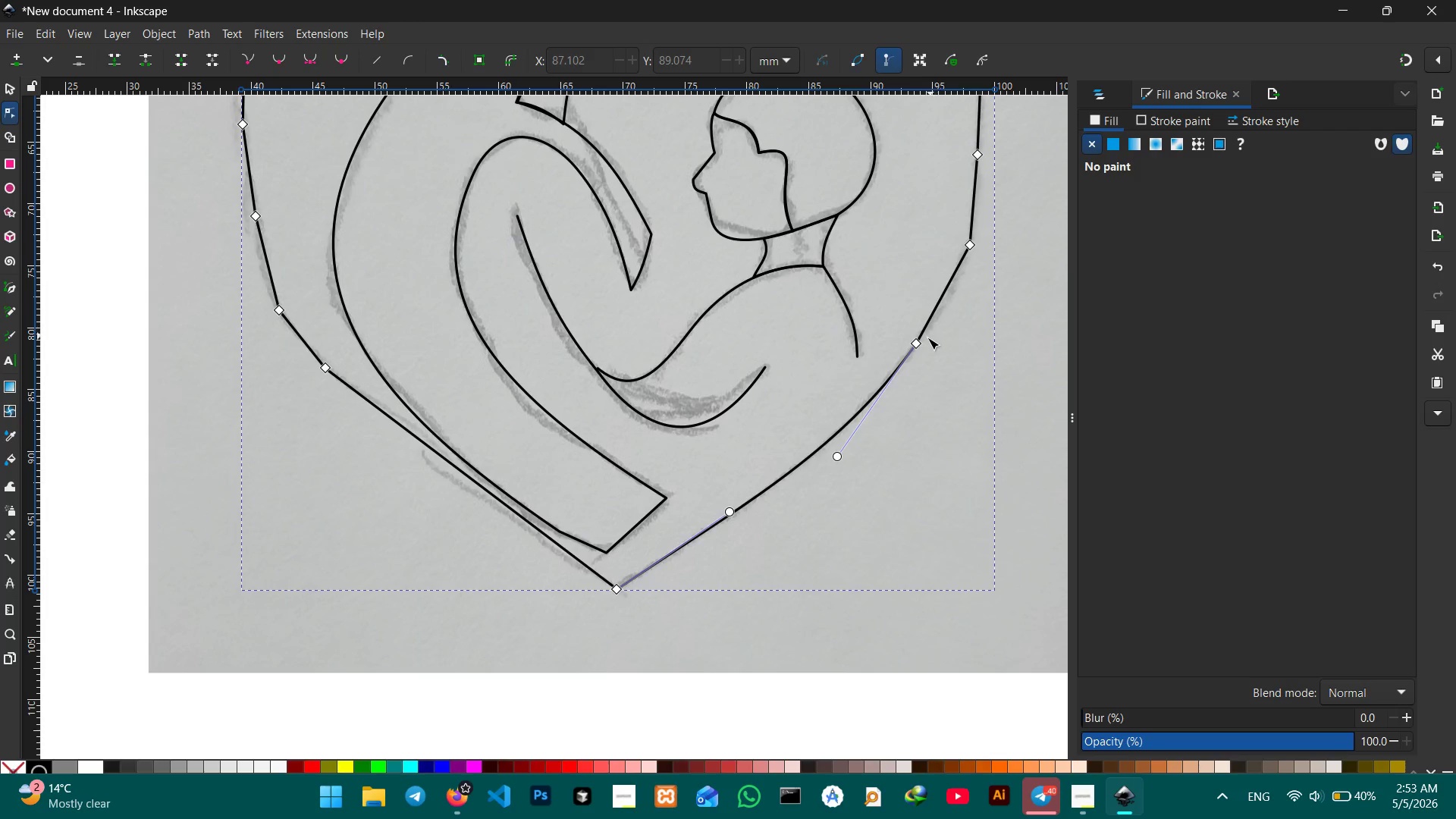 
left_click([912, 344])
 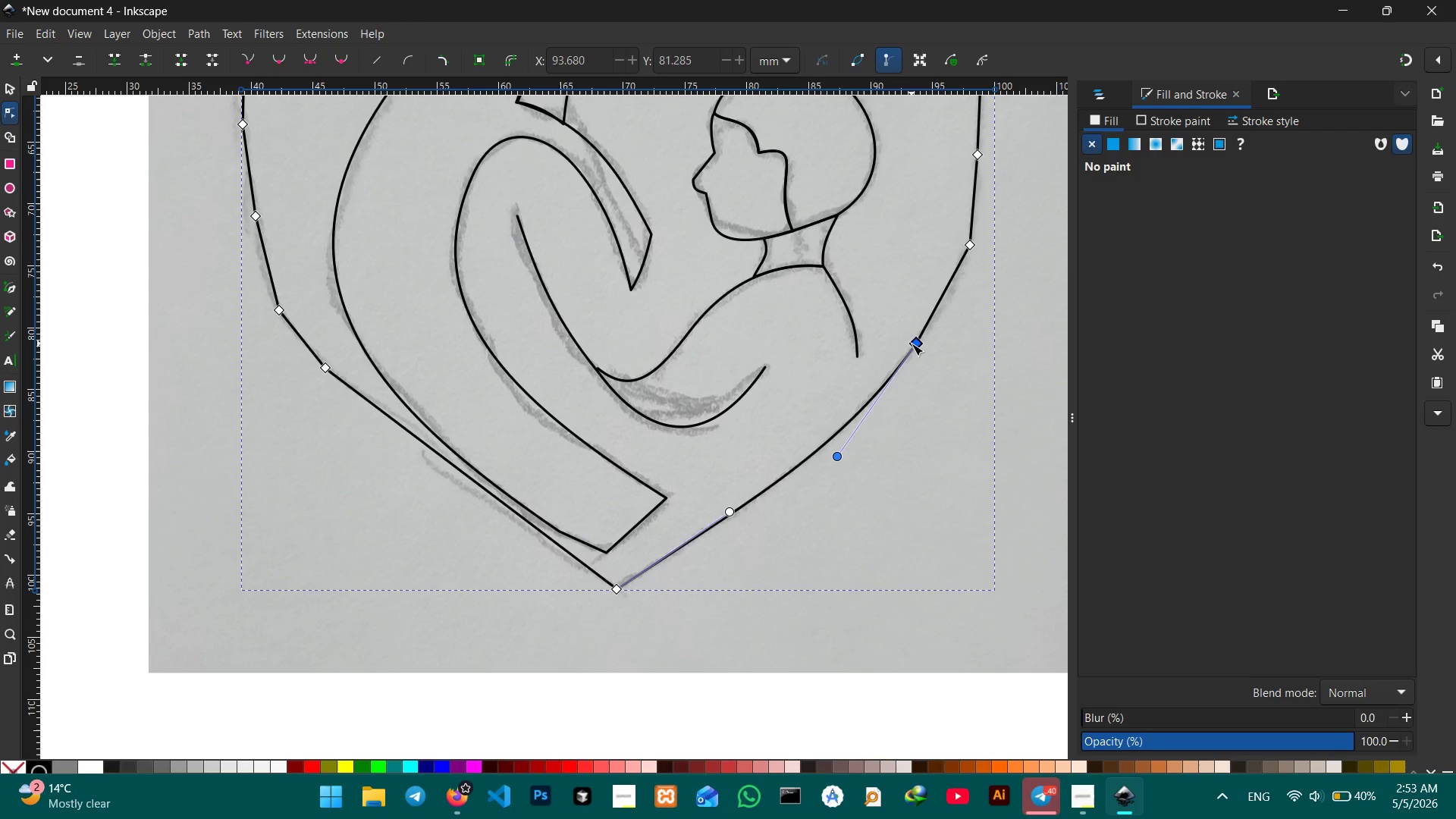 
key(Backspace)
 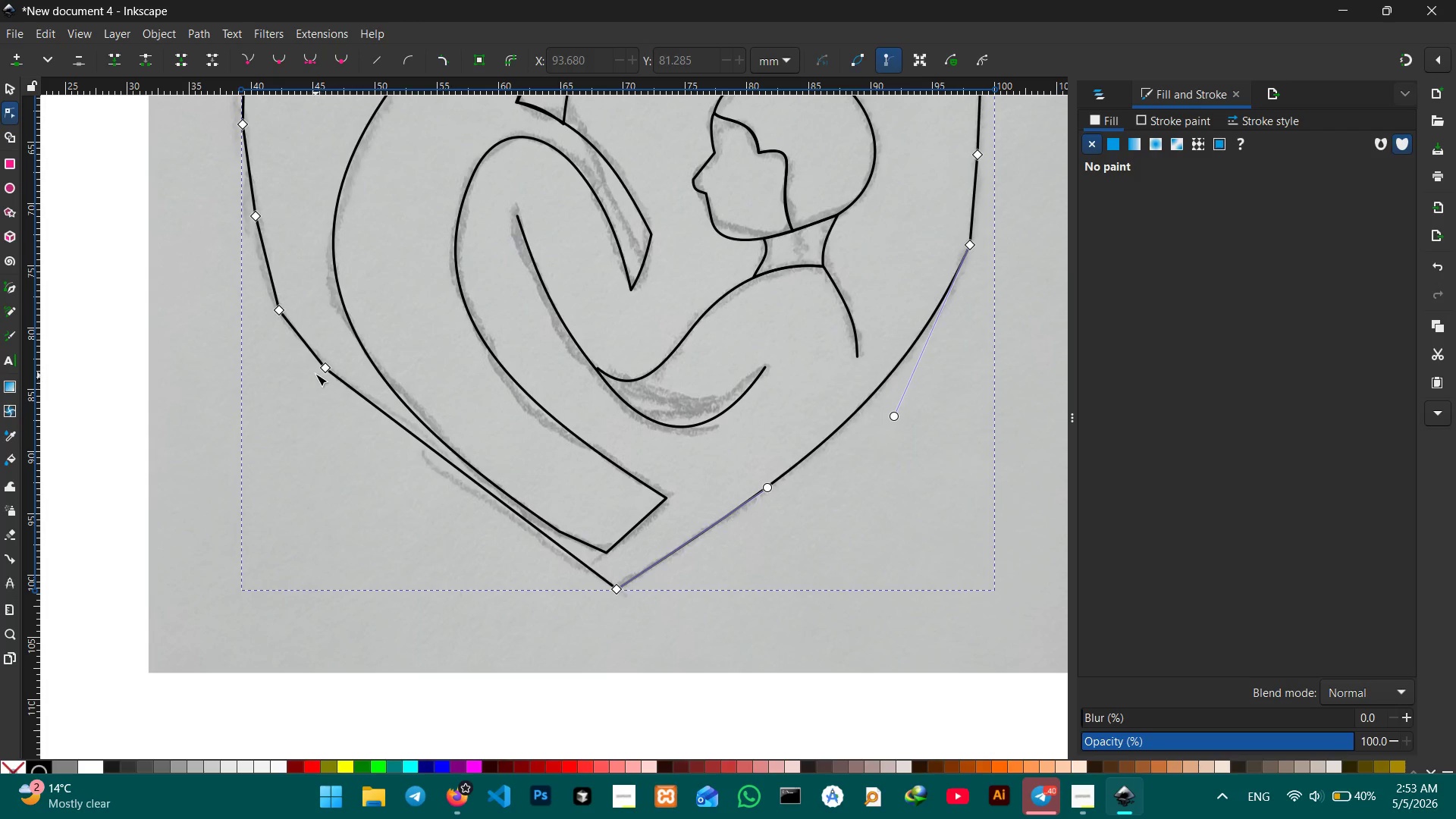 
left_click([322, 370])
 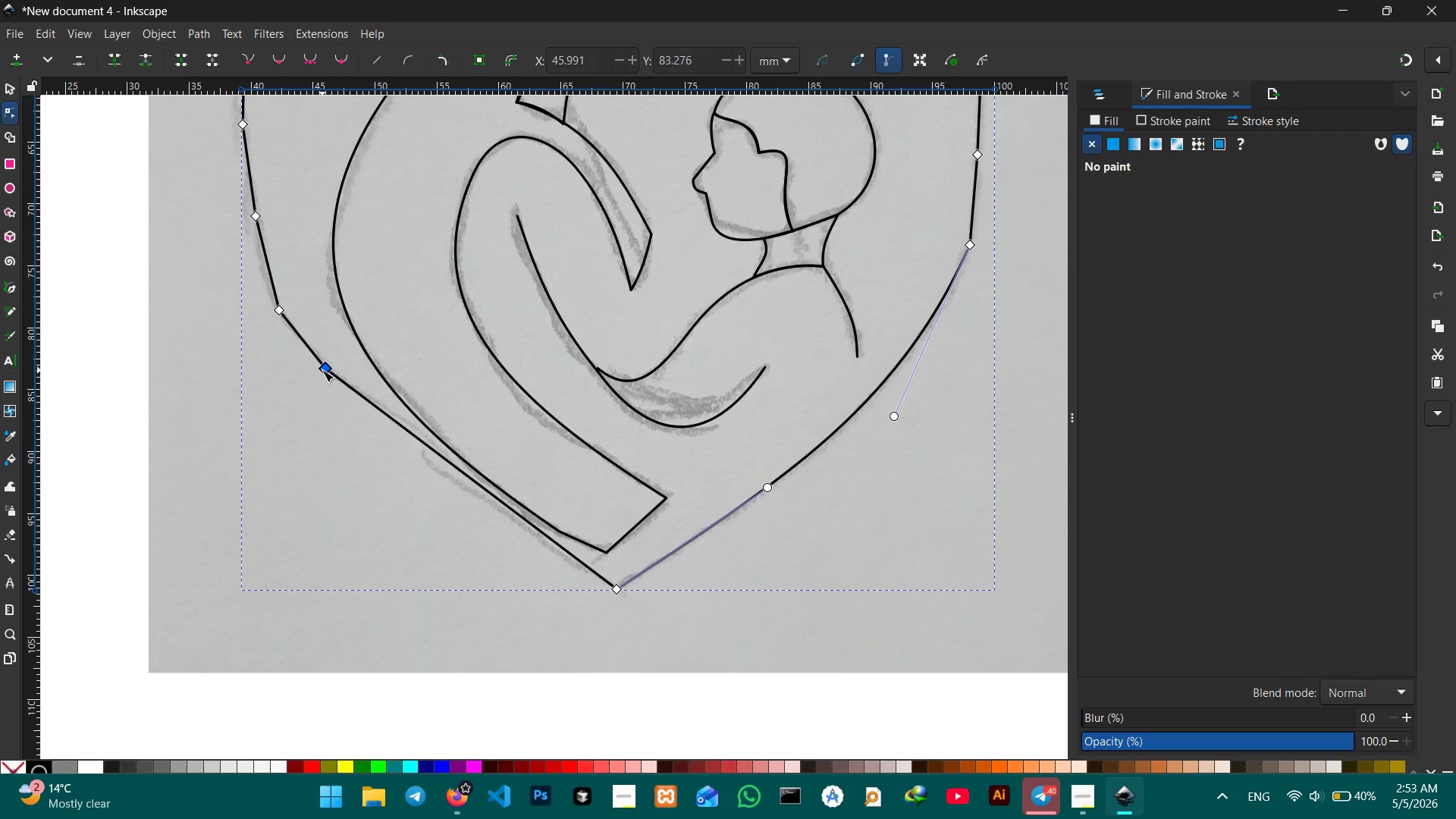 
key(Backspace)
 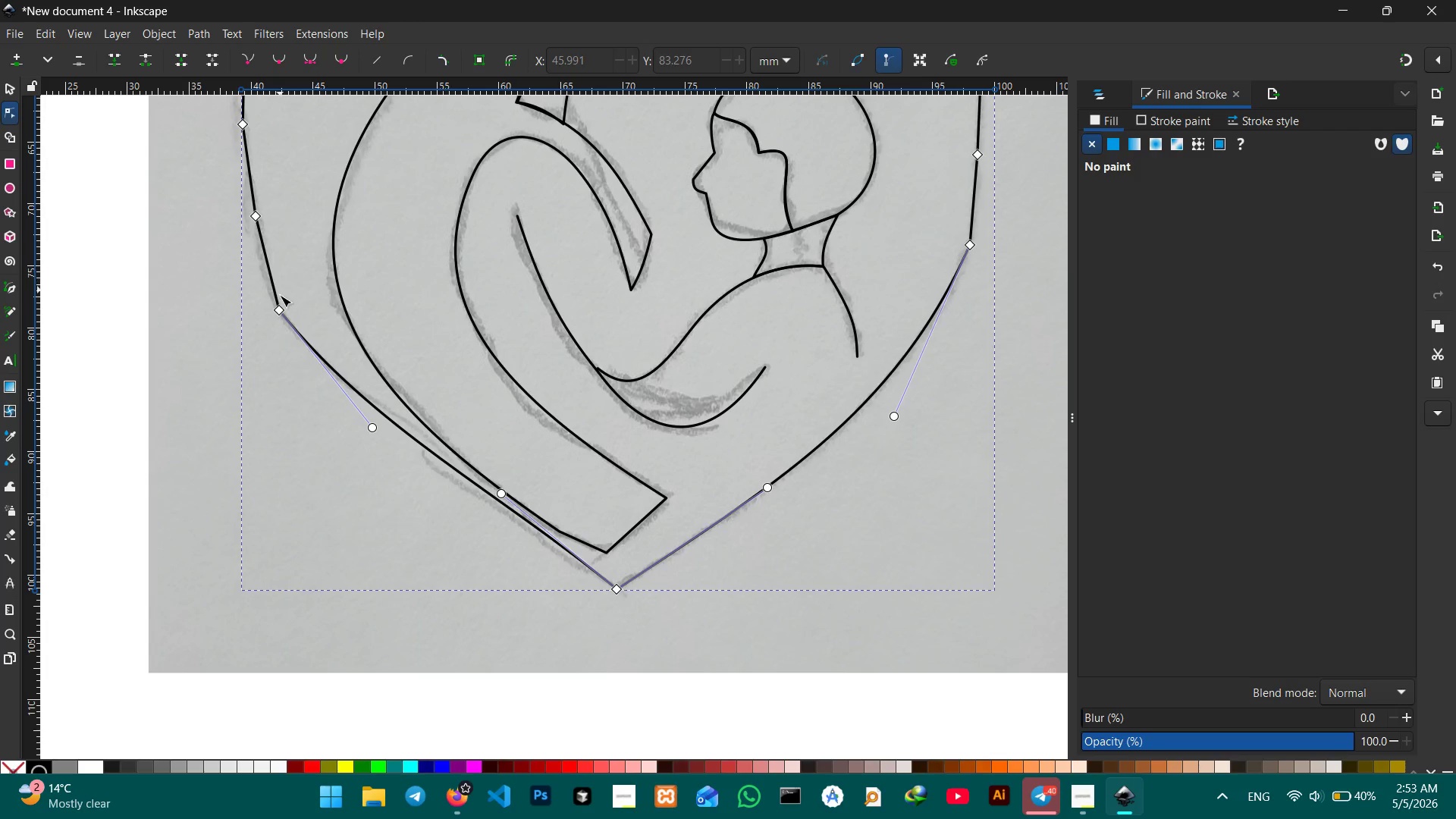 
left_click([279, 315])
 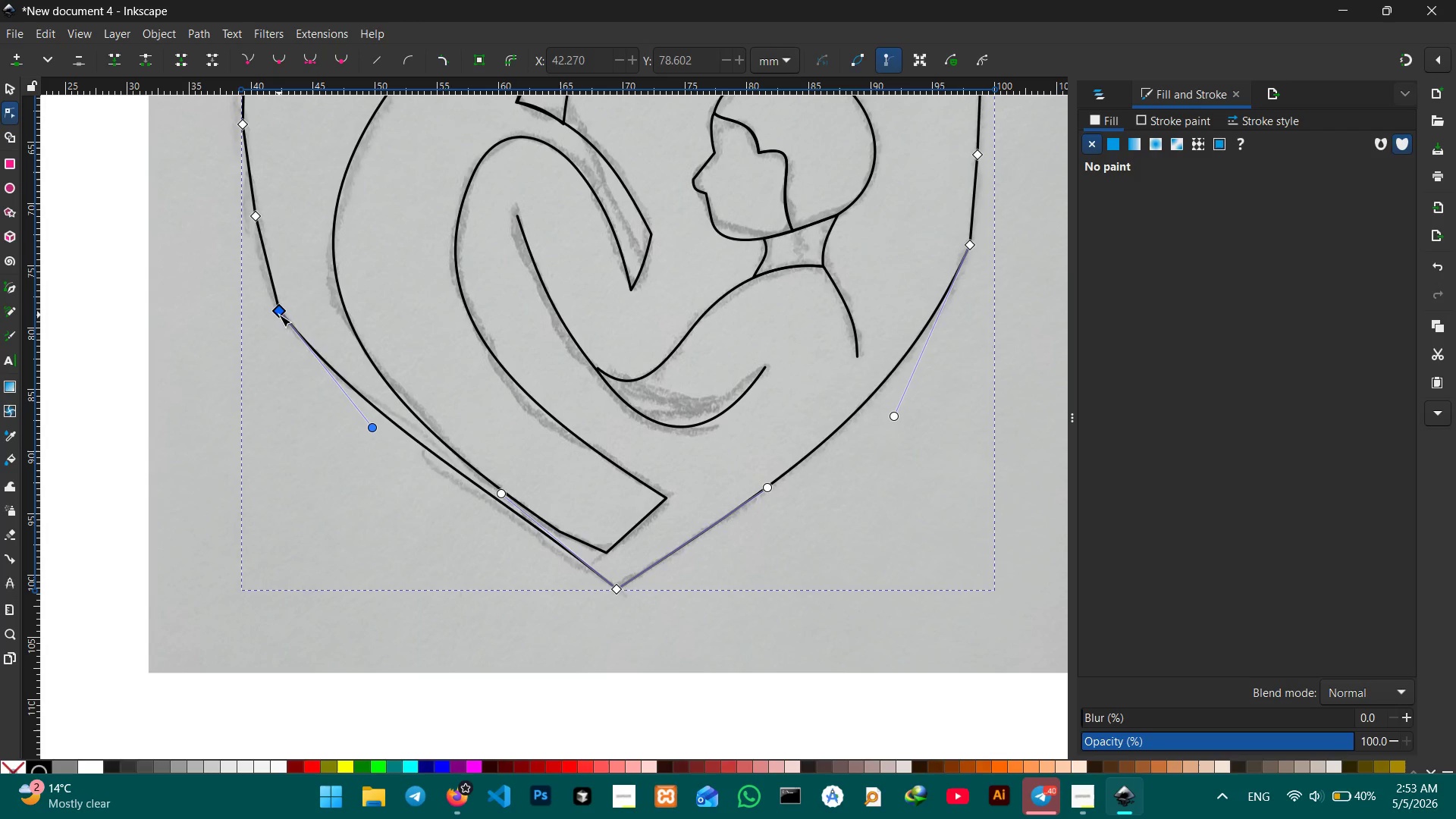 
key(Backspace)
 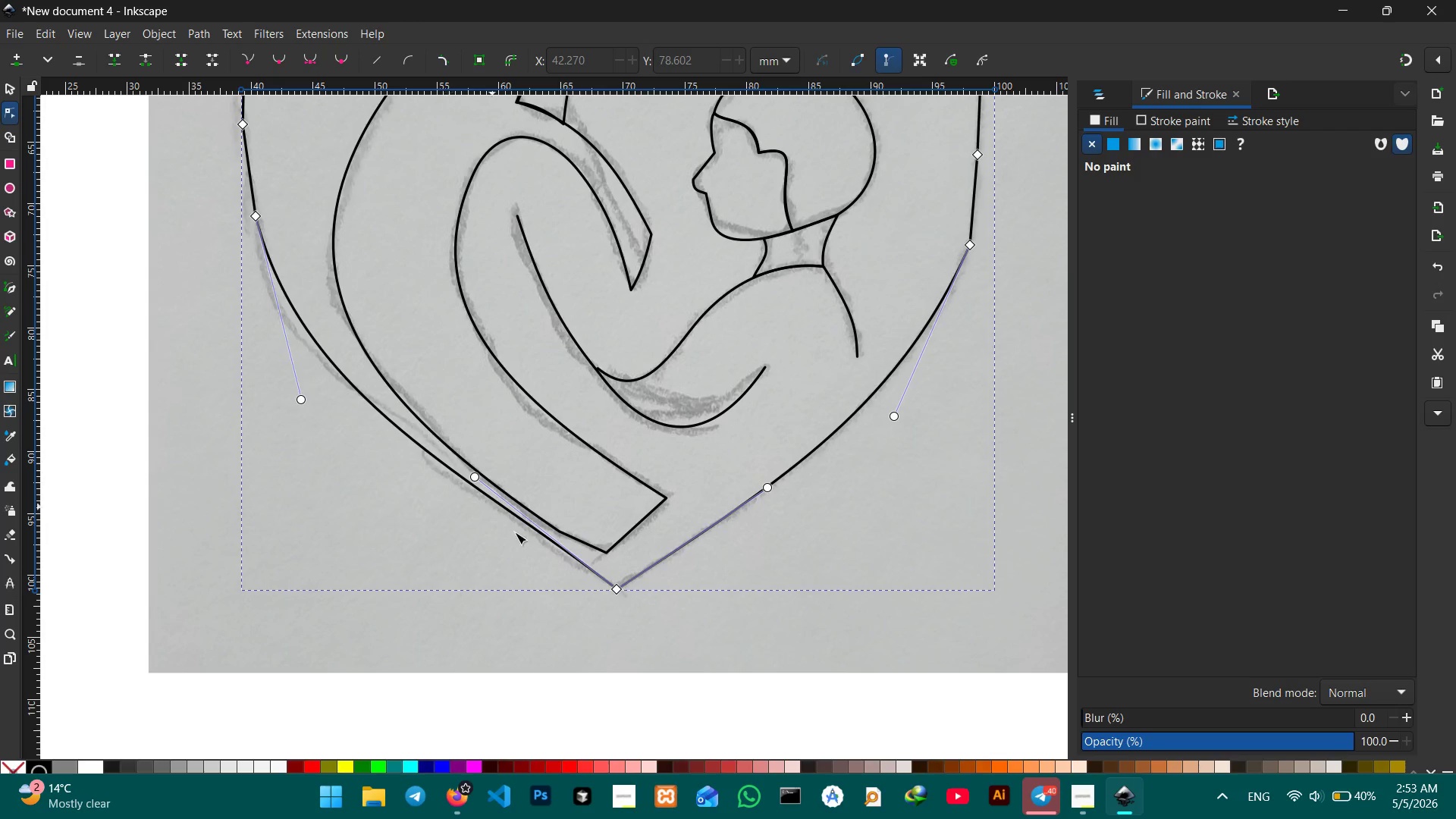 
scroll: coordinate [548, 566], scroll_direction: none, amount: 0.0
 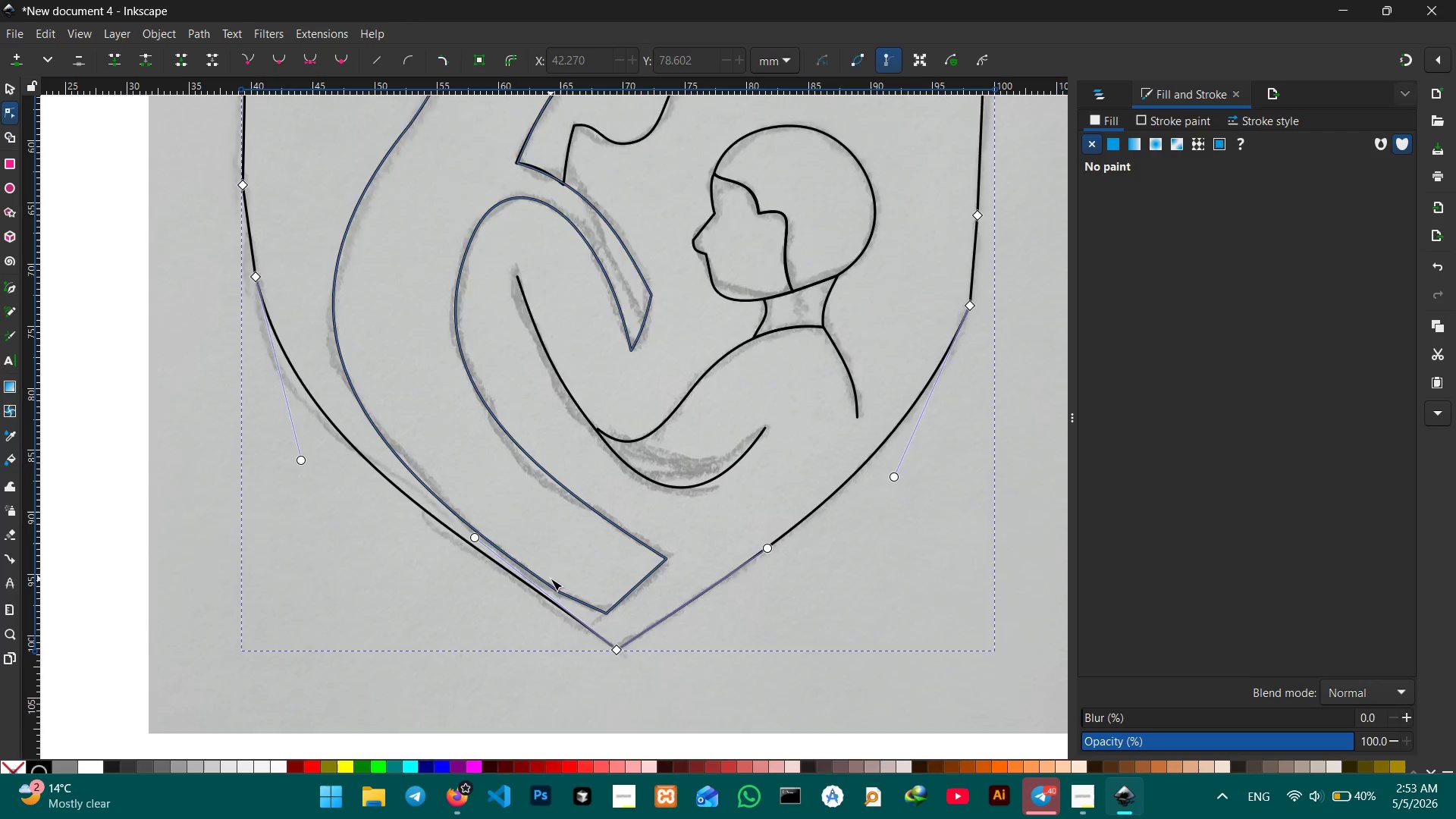 
scroll: coordinate [295, 400], scroll_direction: up, amount: 3.0
 